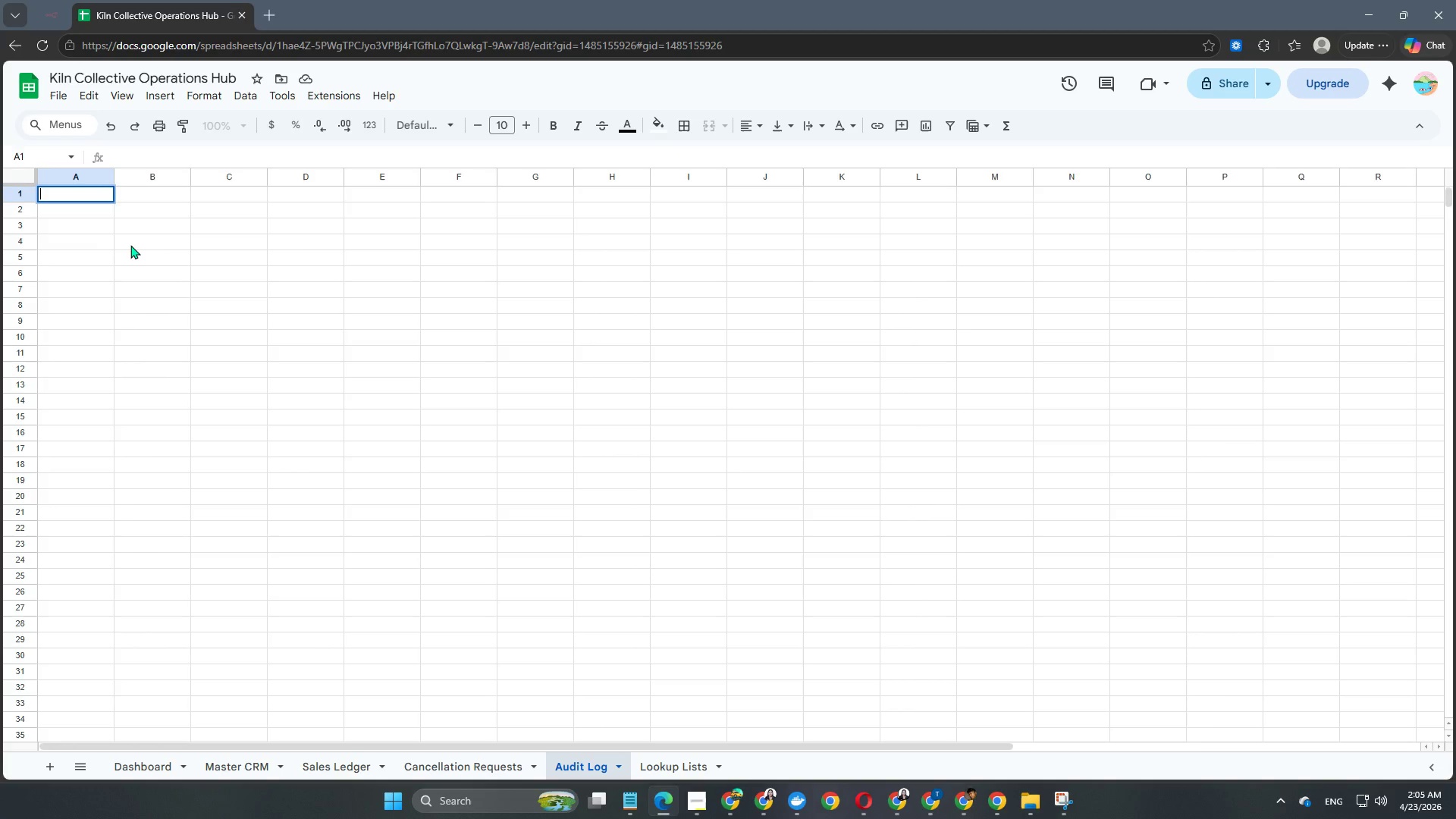 
type(Timestamp)
 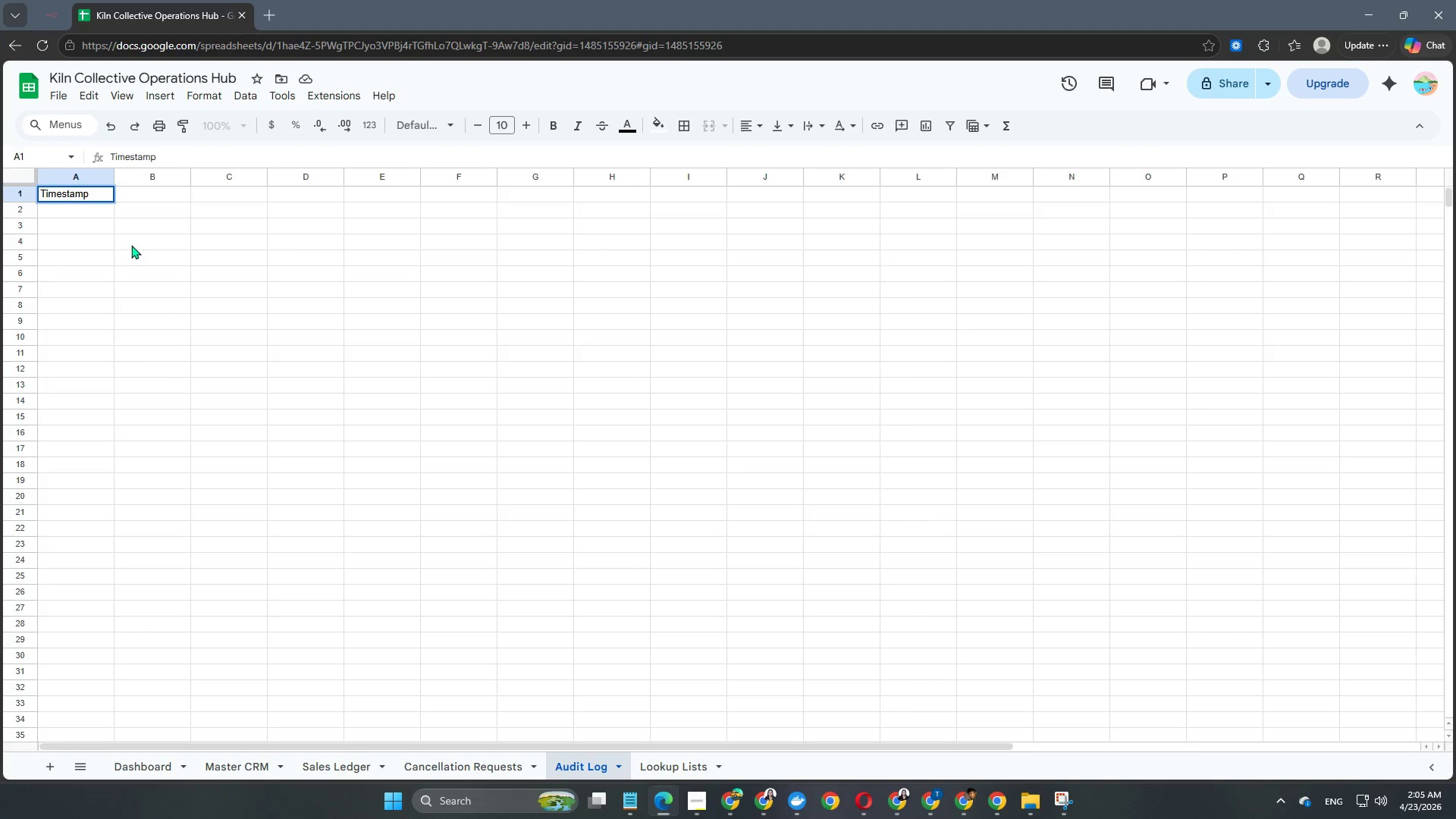 
key(Enter)
 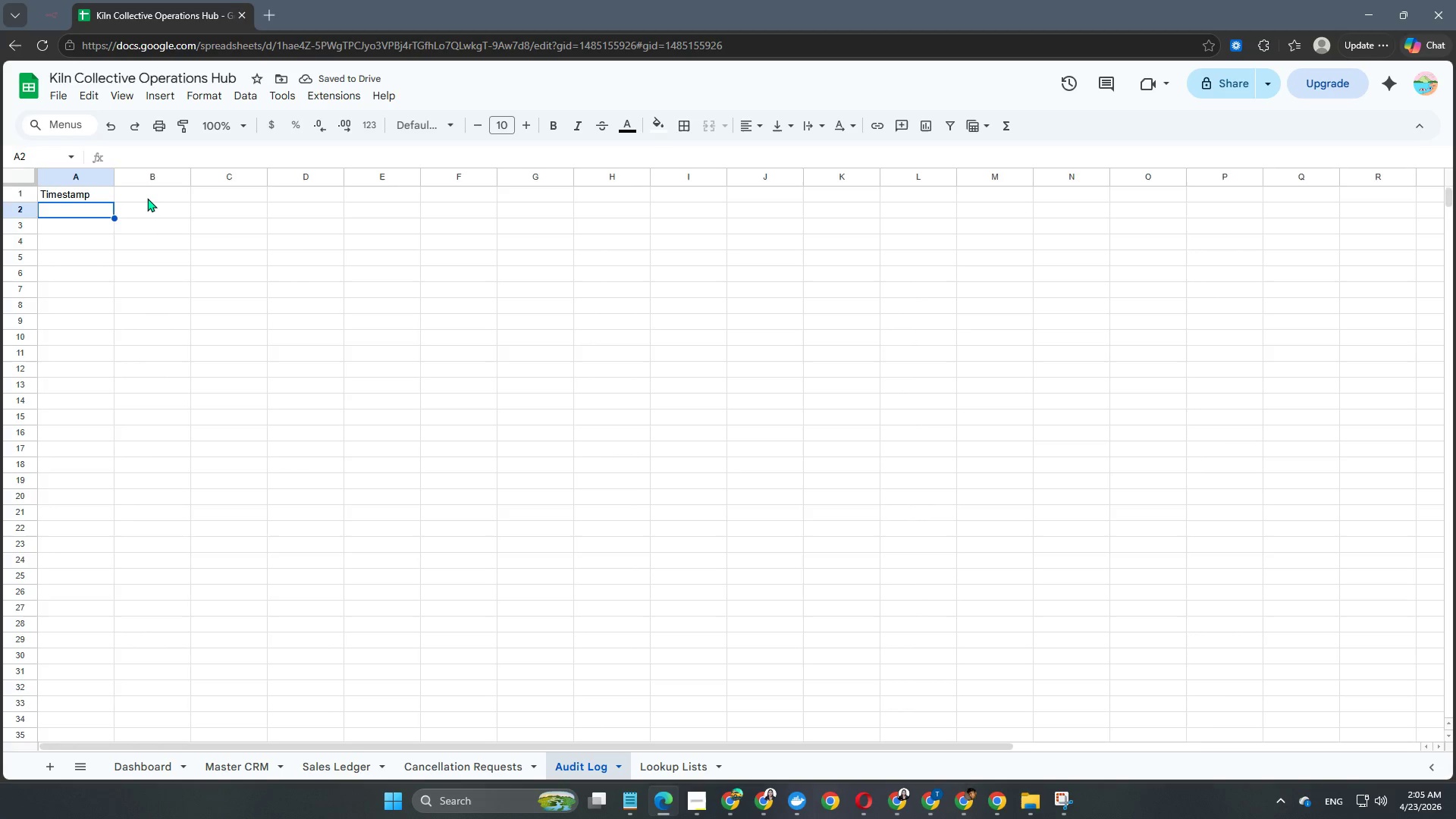 
double_click([147, 198])
 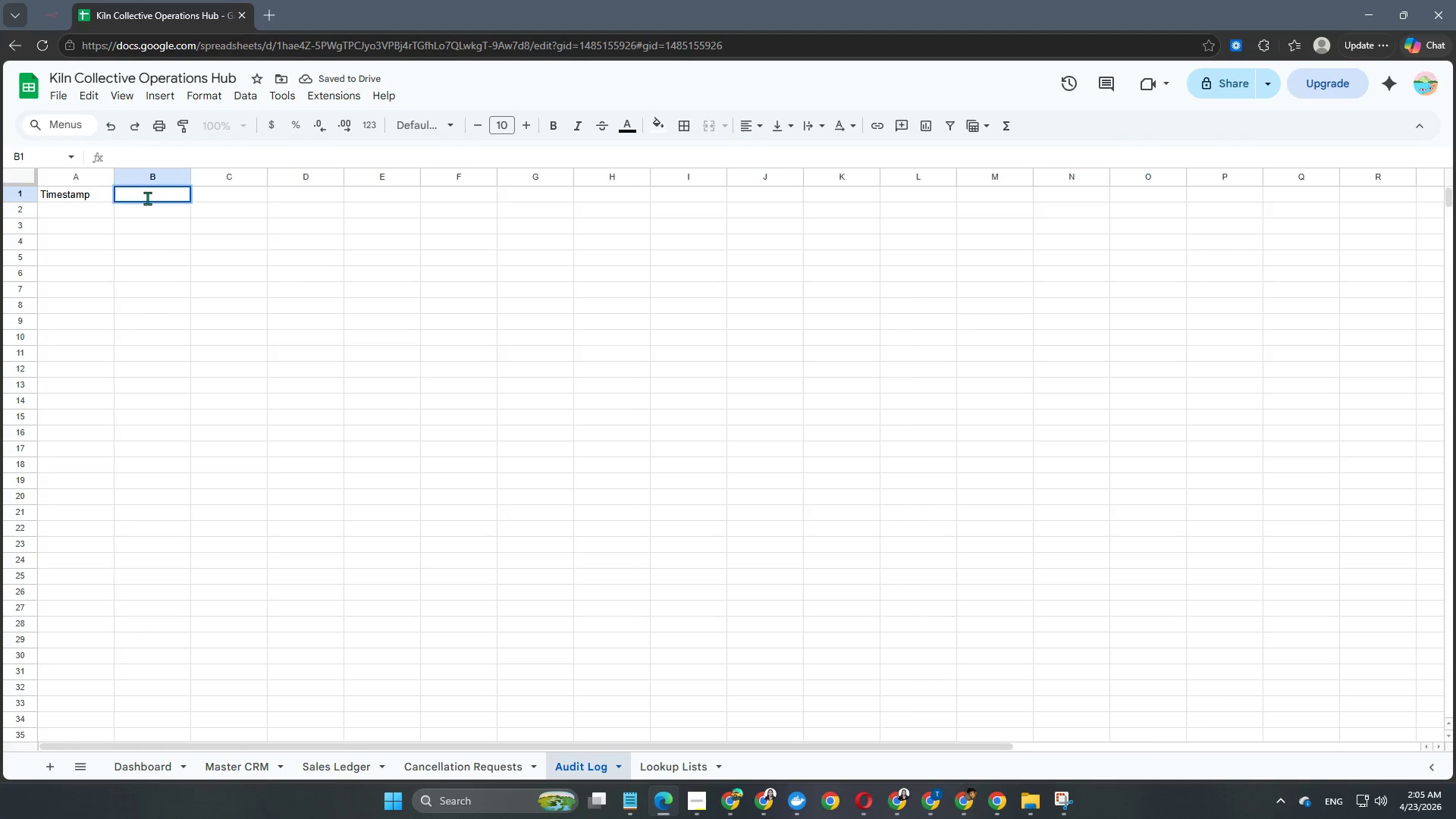 
triple_click([147, 198])
 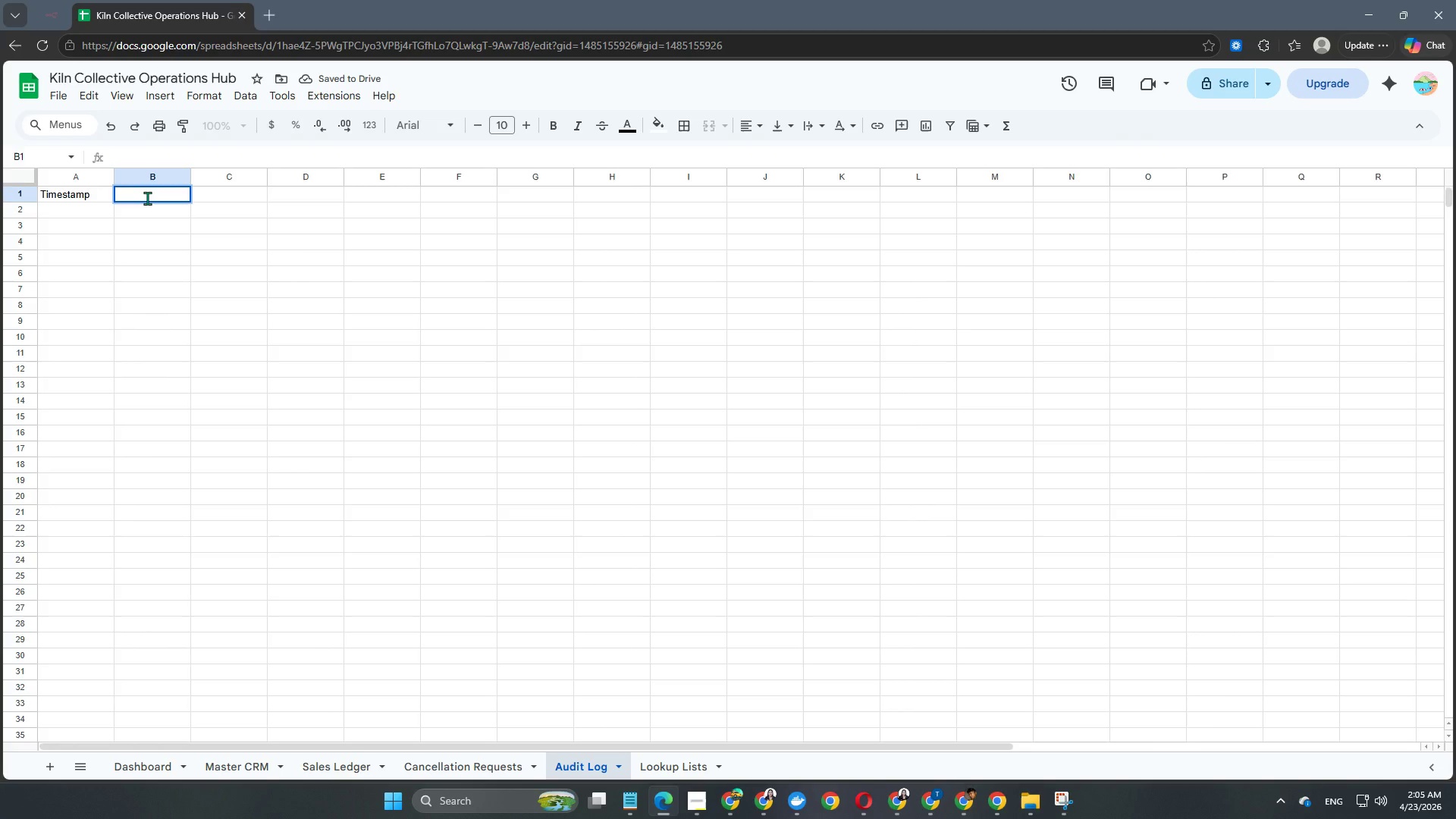 
type(Workflow Name)
 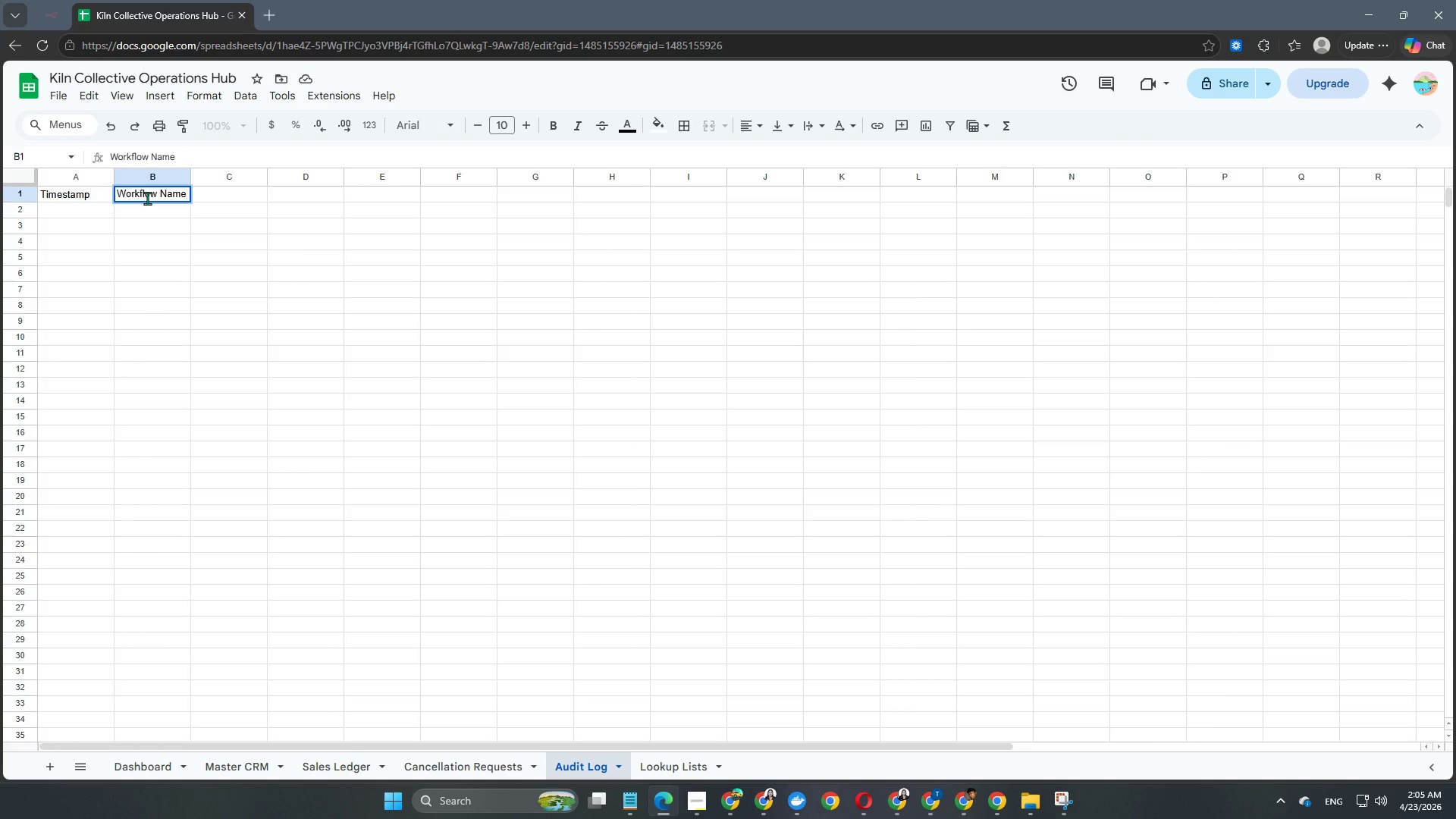 
key(Enter)
 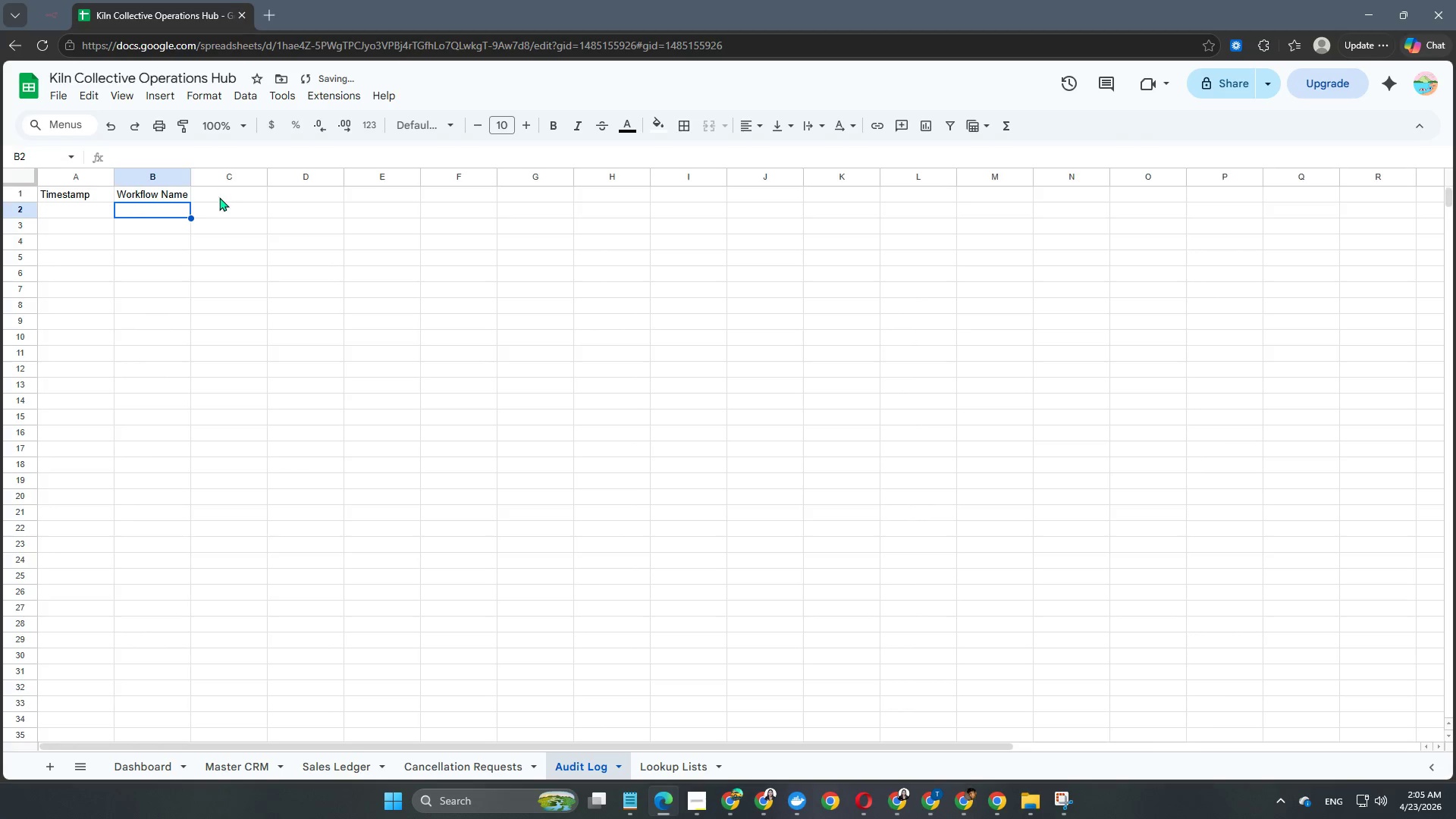 
double_click([221, 197])
 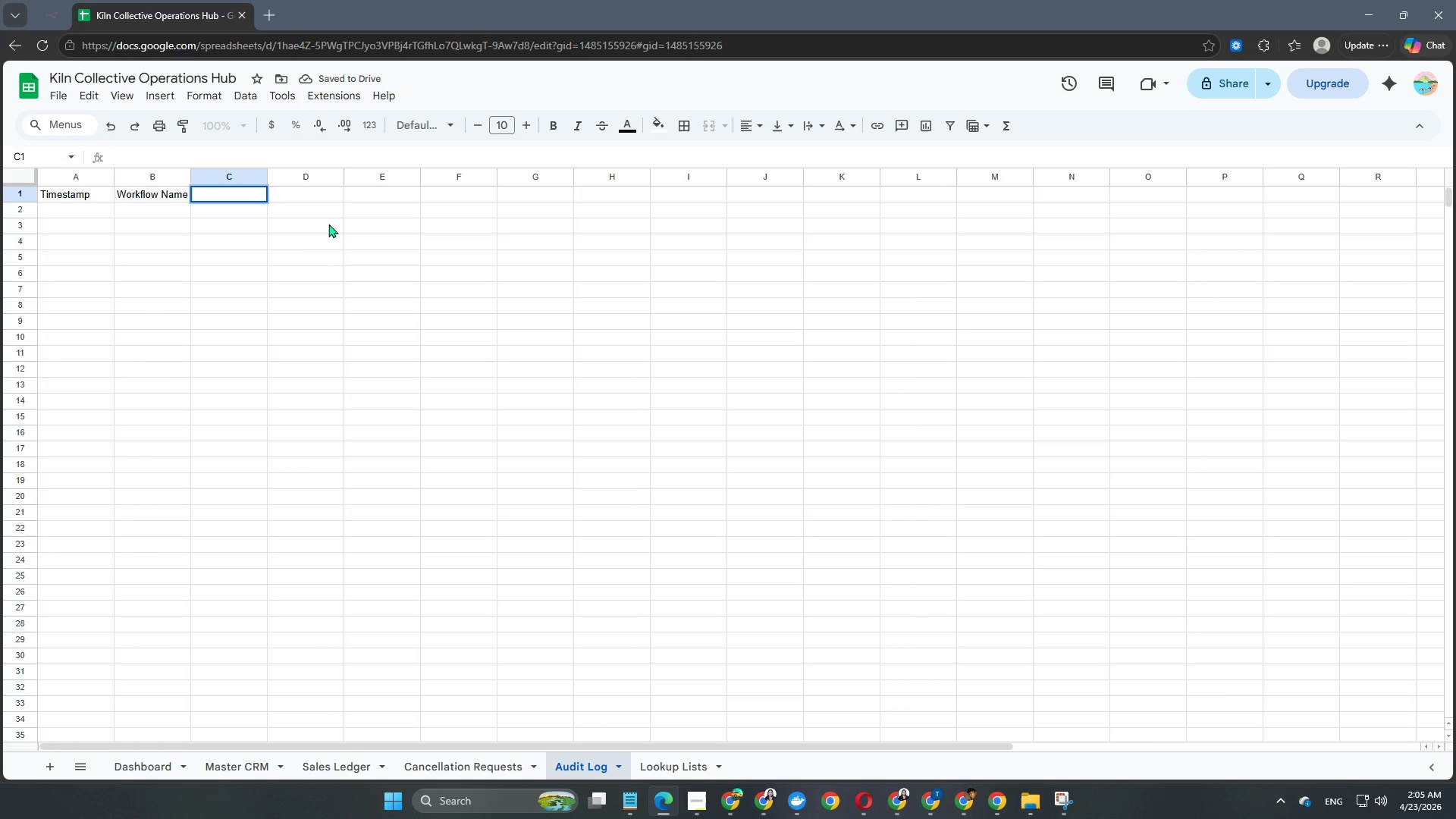 
type(Node Name)
 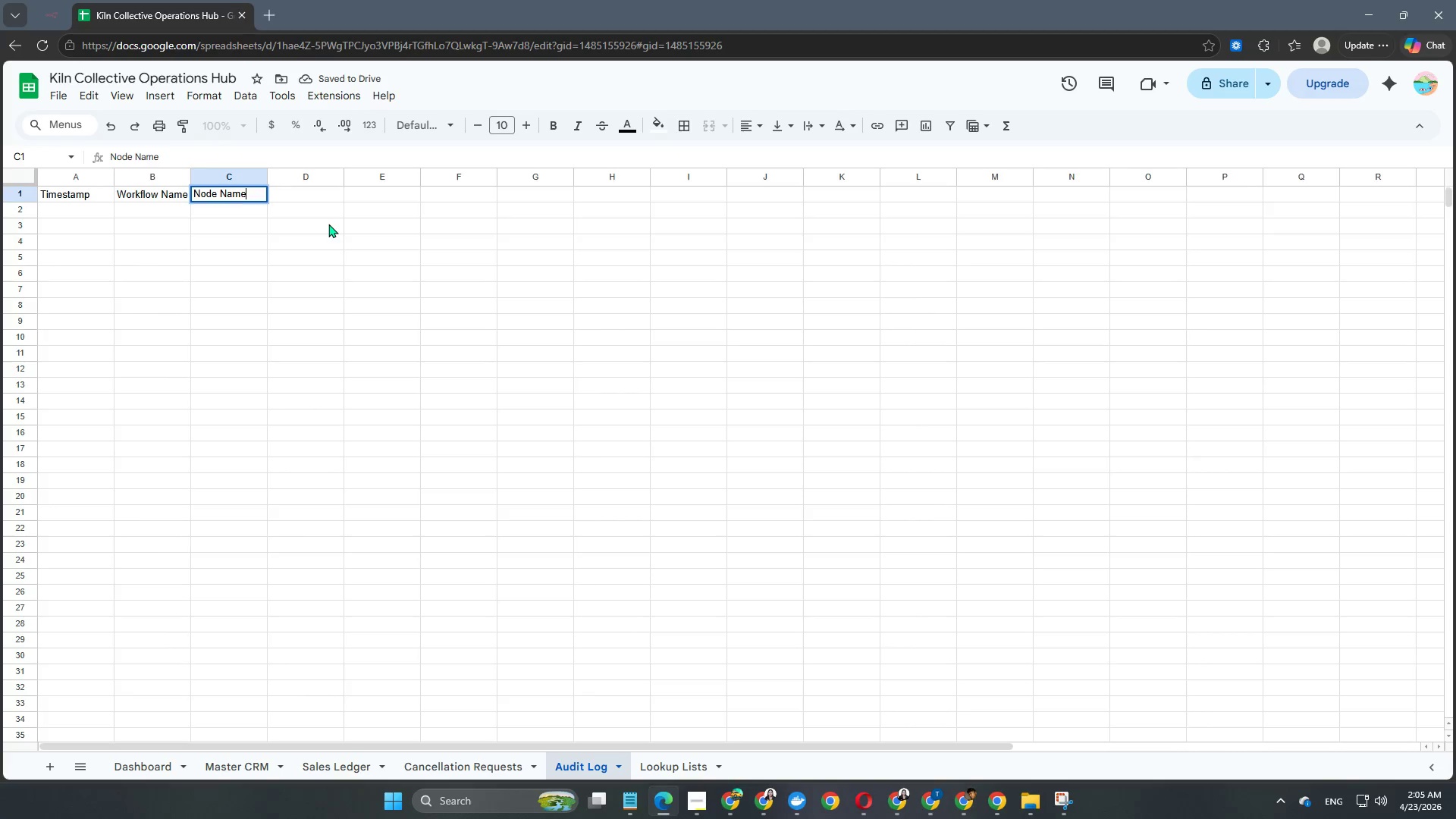 
key(Enter)
 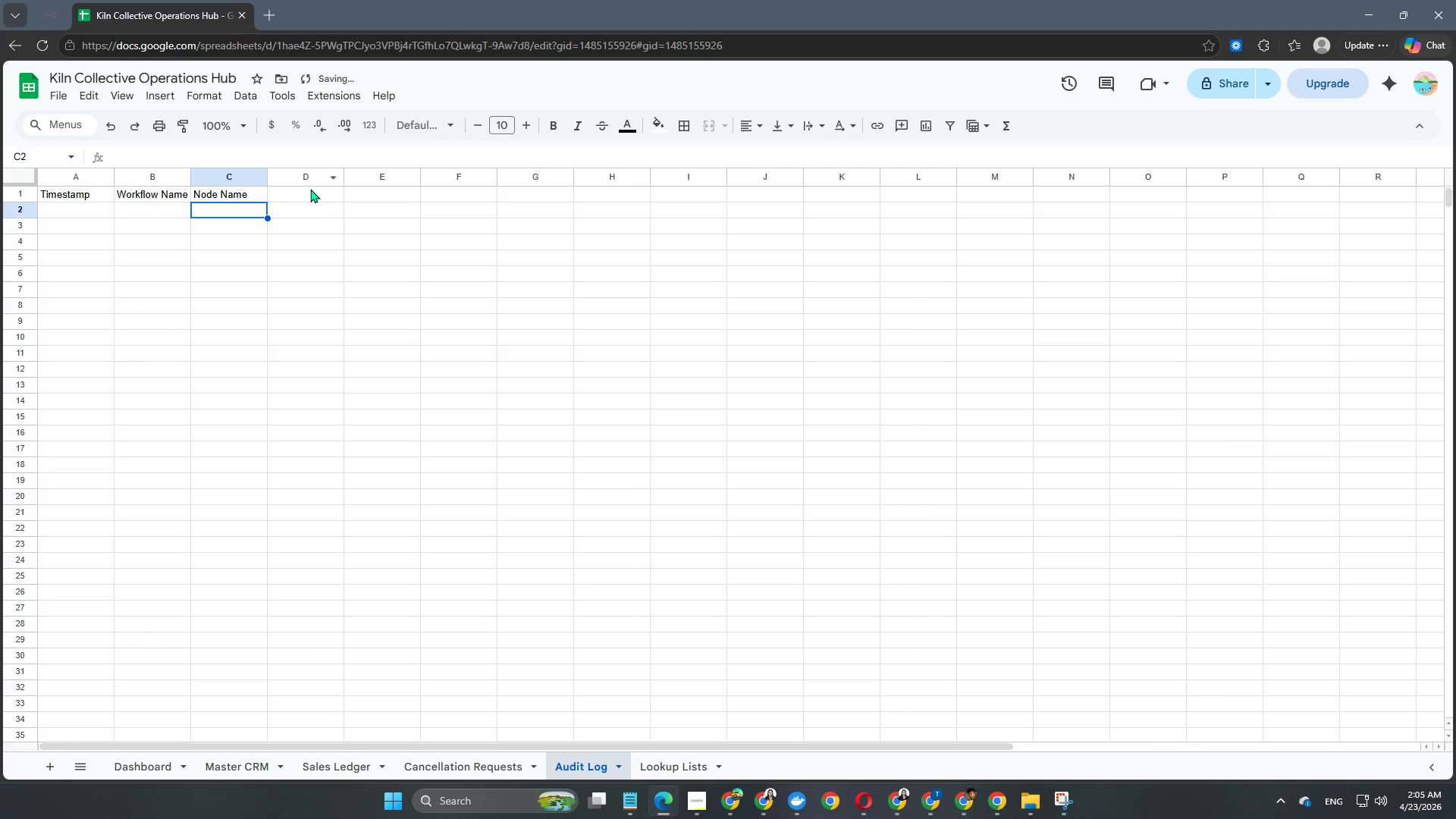 
double_click([310, 193])
 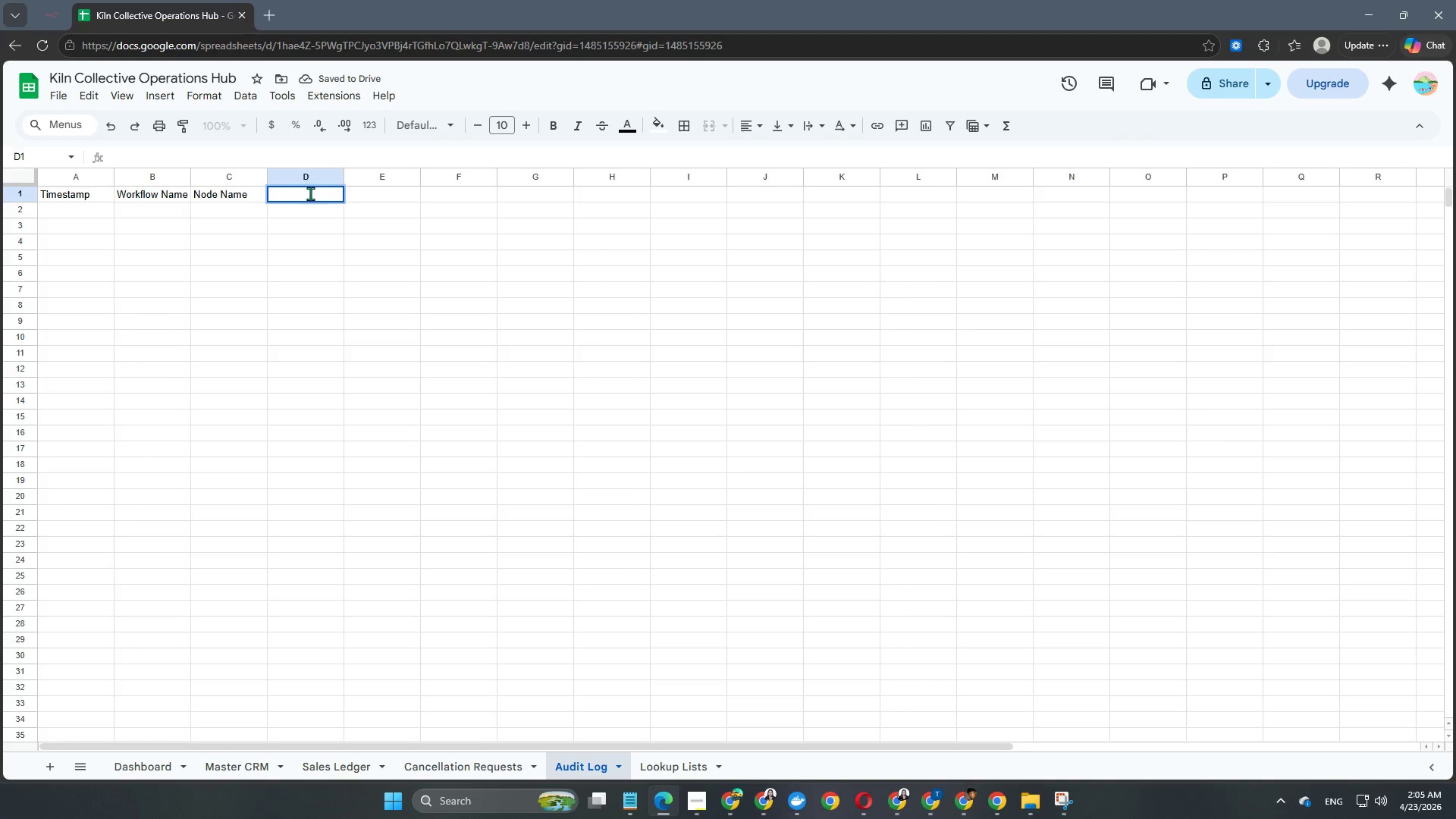 
type(Error Type)
 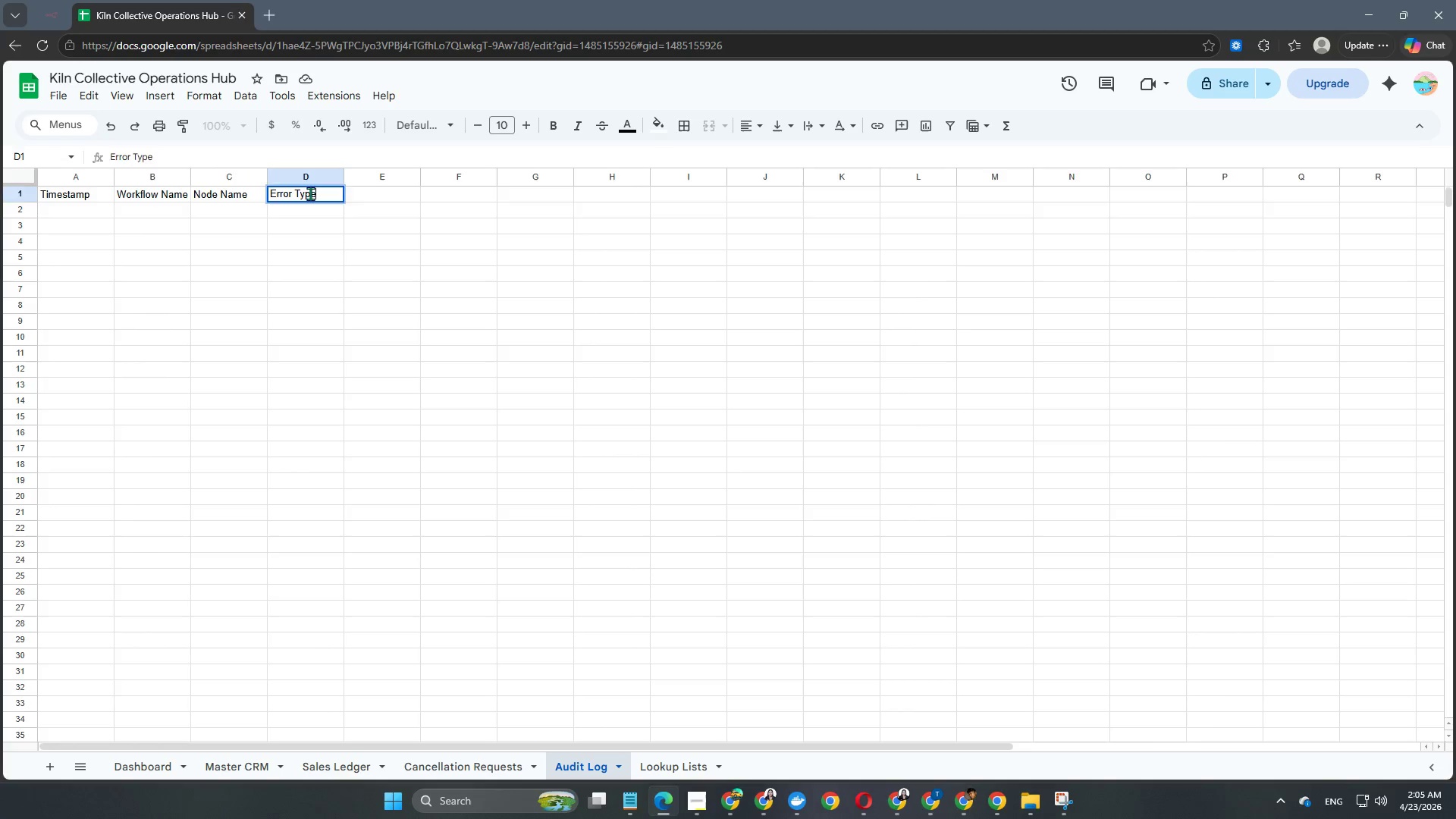 
key(Enter)
 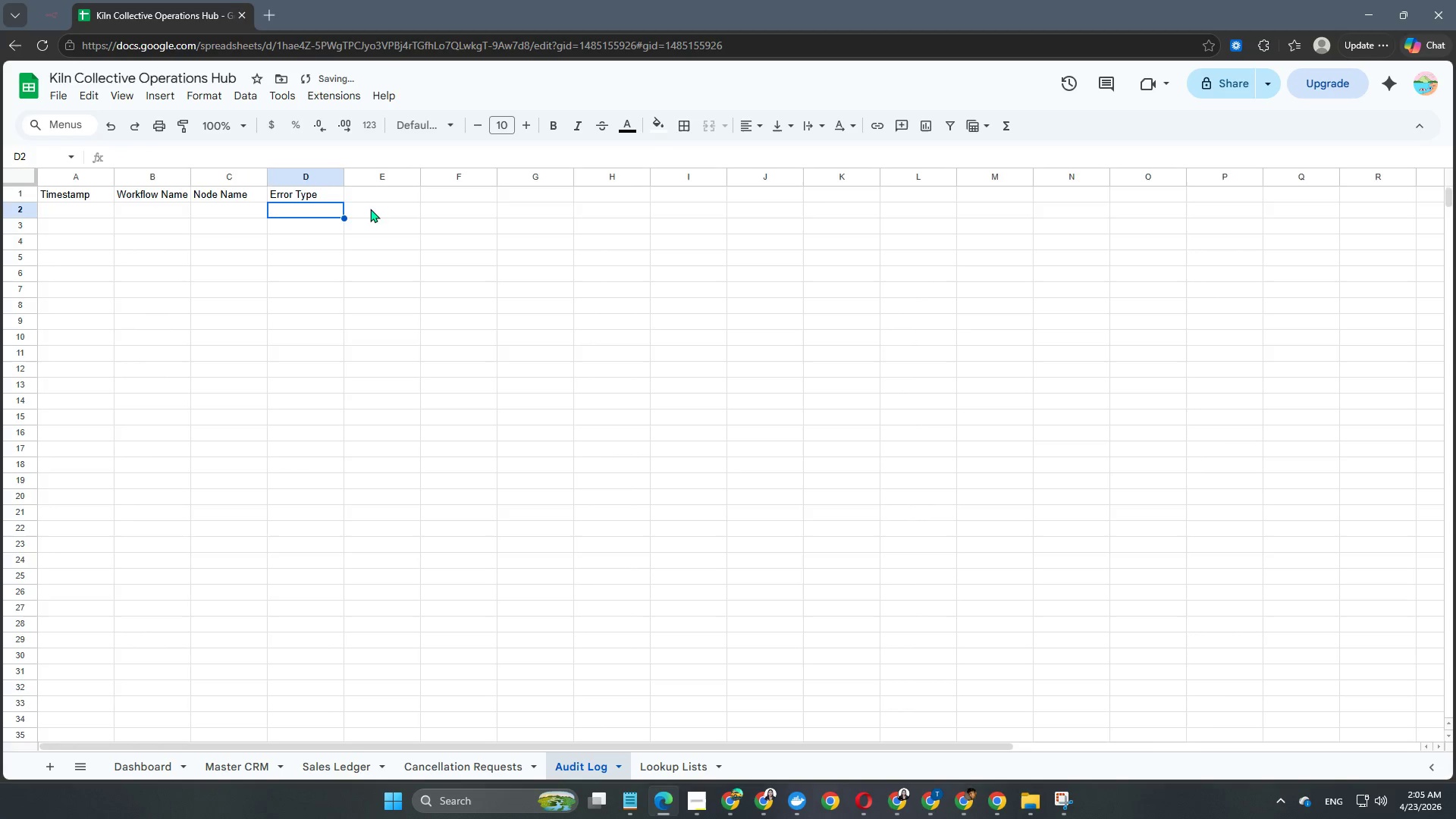 
double_click([386, 190])
 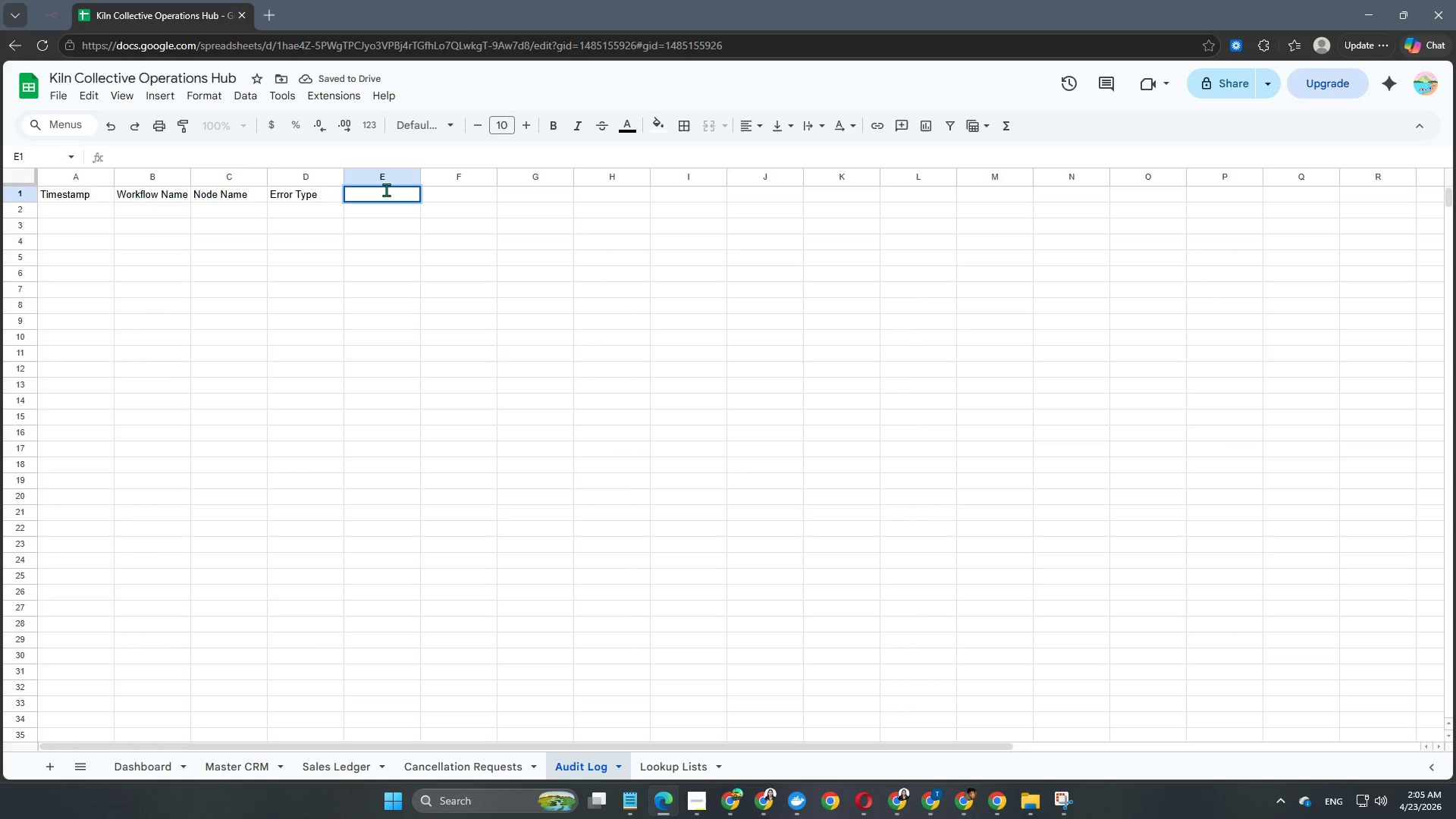 
type(Error Message)
 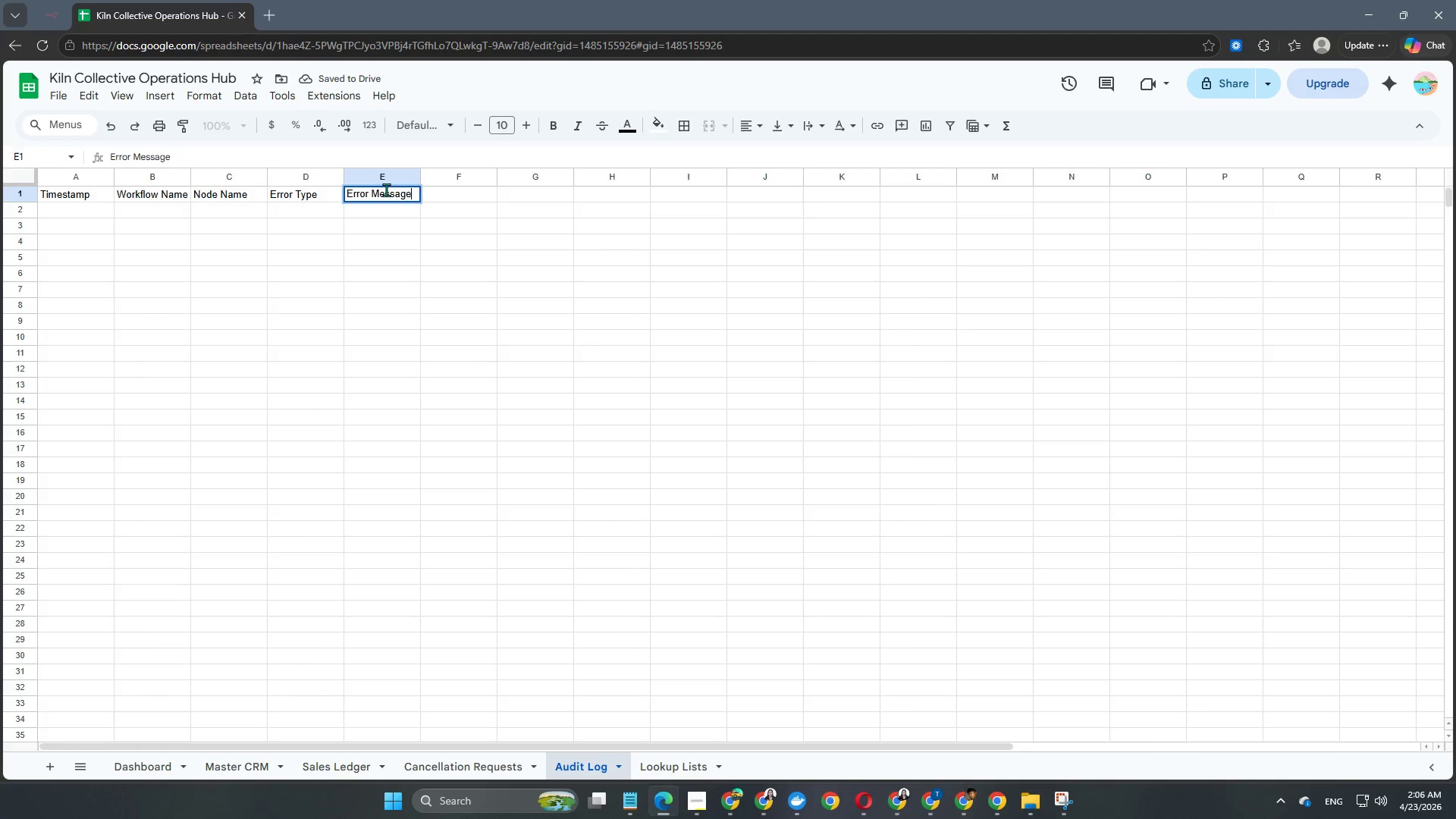 
key(Enter)
 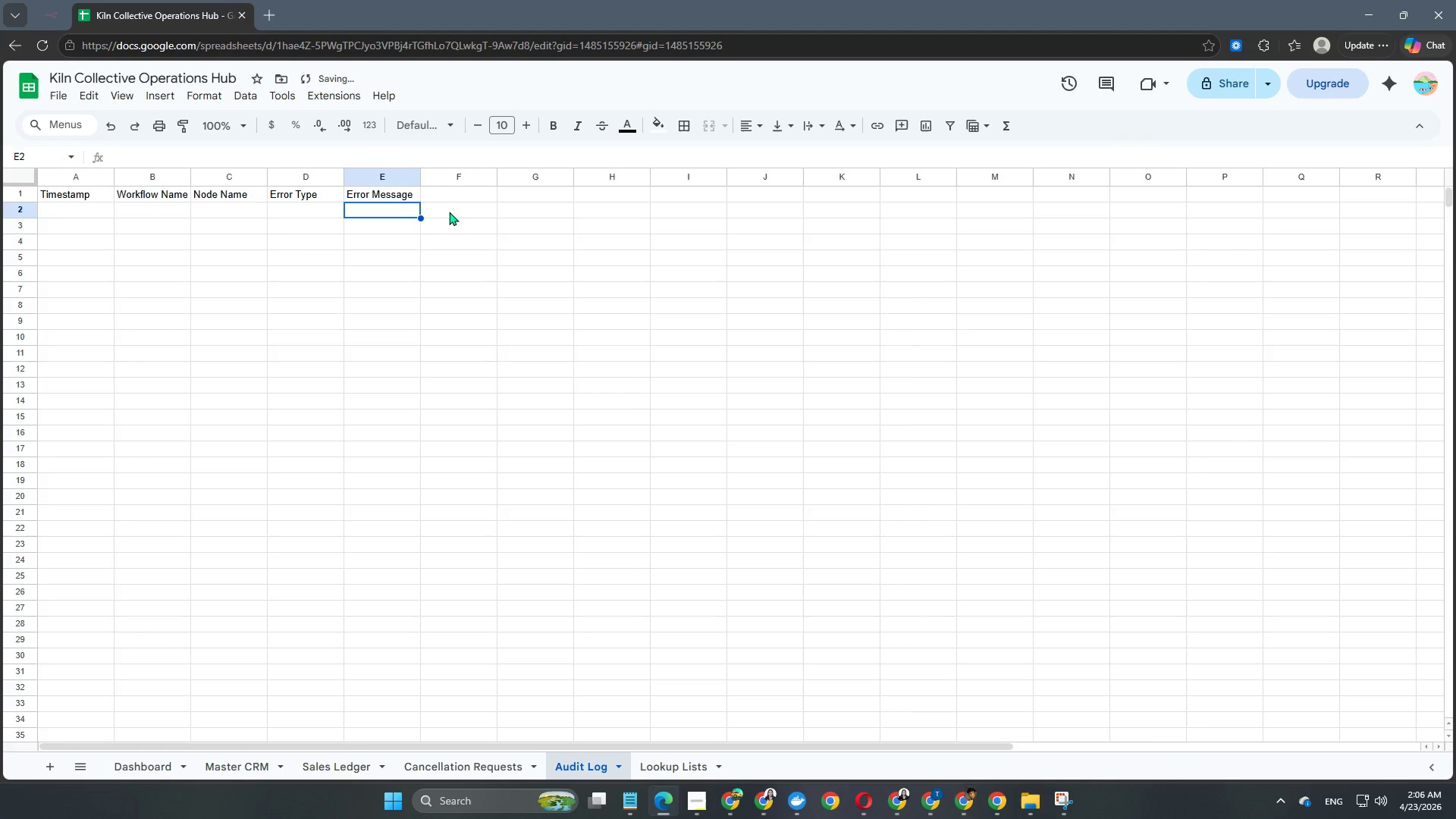 
double_click([457, 196])
 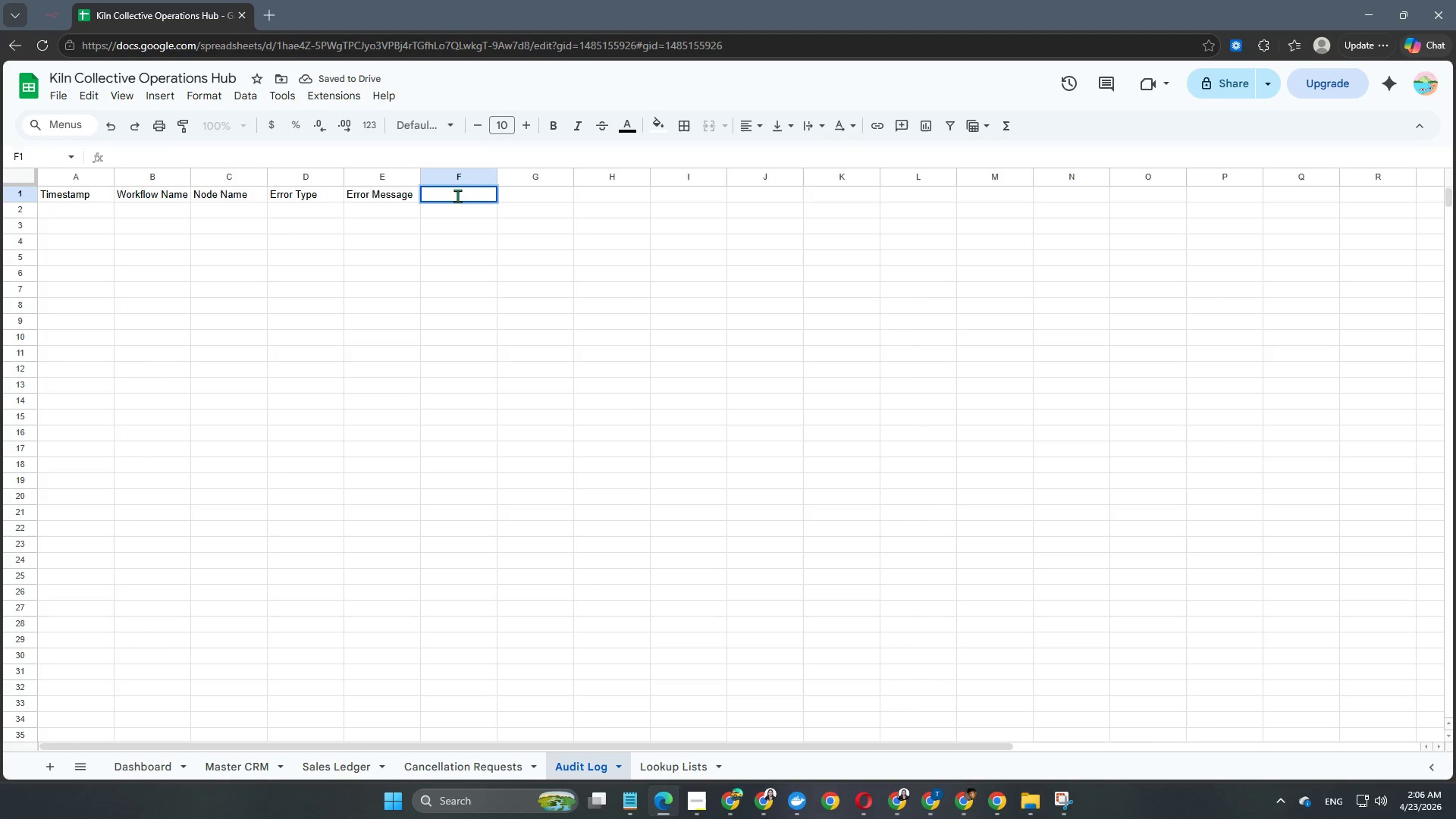 
type(Execution ID)
 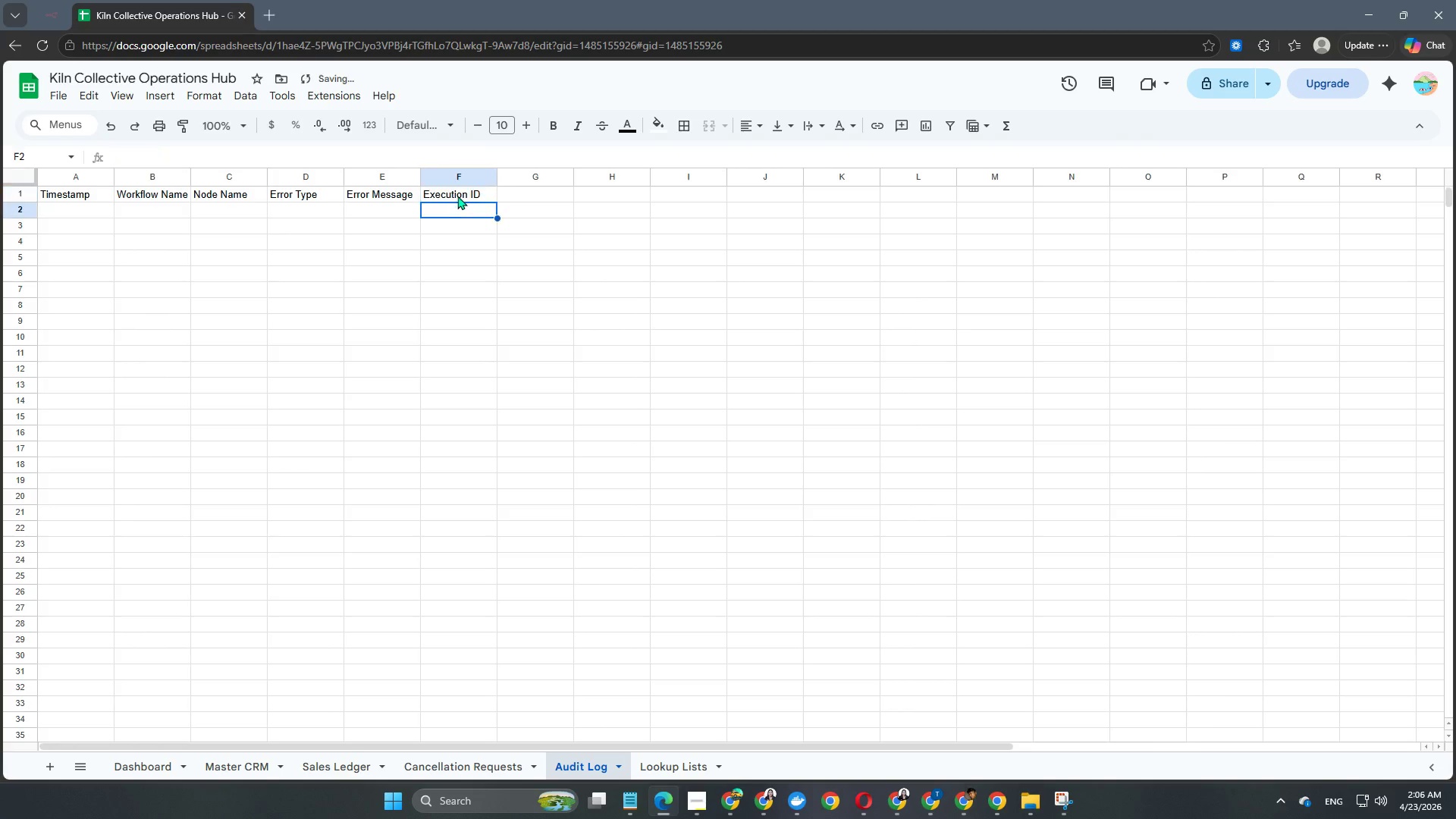 
 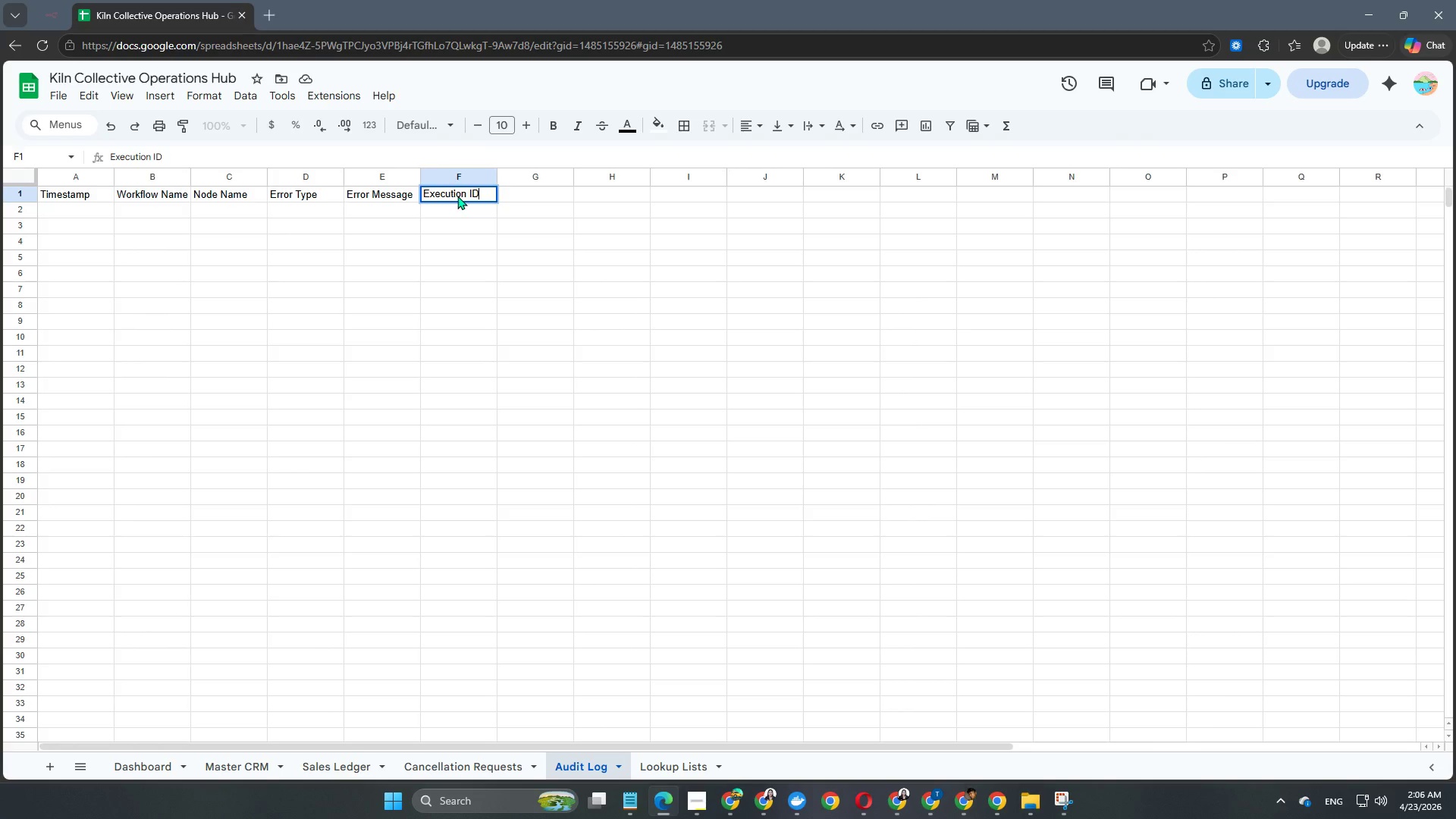 
key(Enter)
 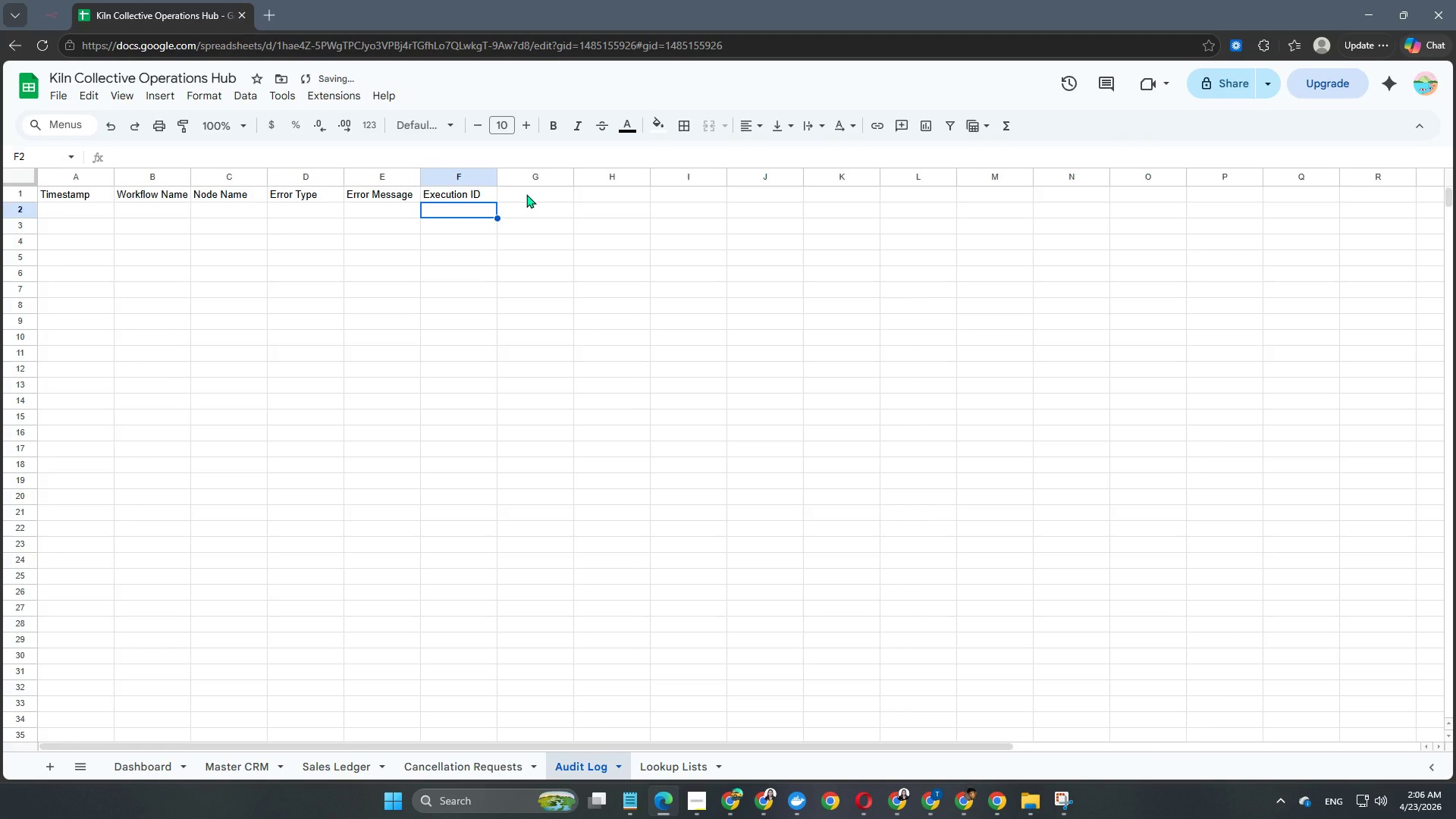 
double_click([526, 194])
 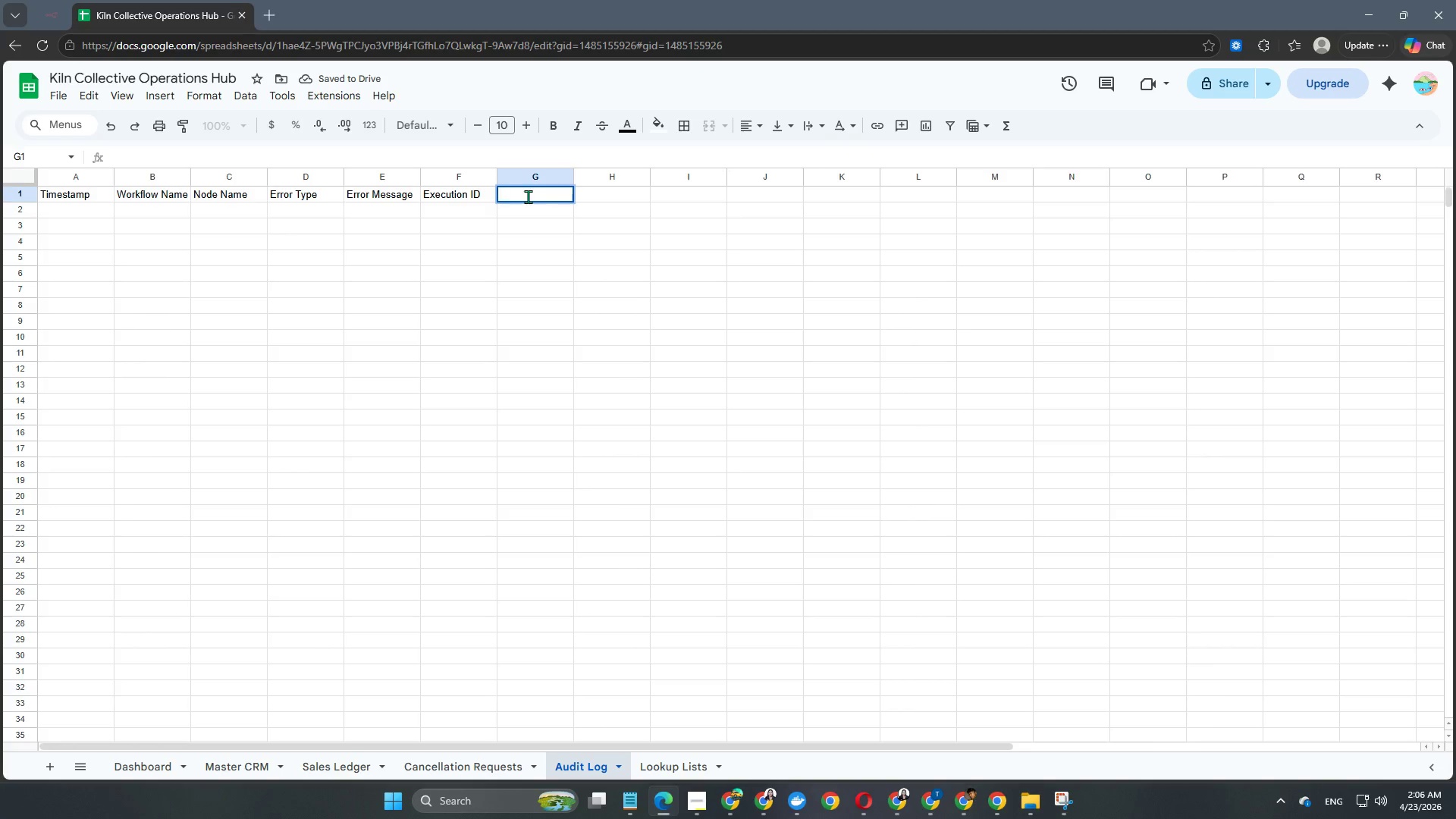 
type(Resolved)
 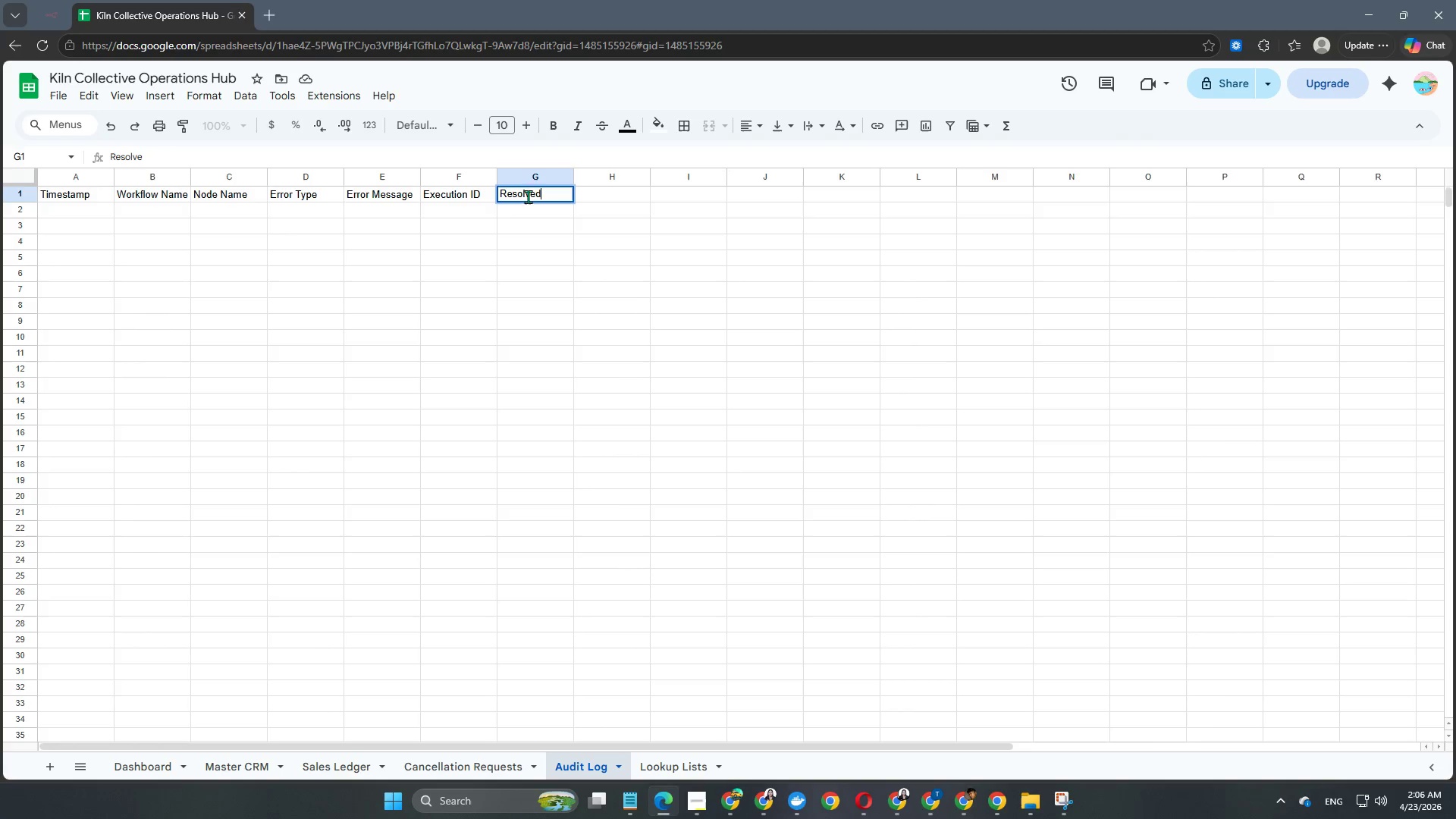 
key(Enter)
 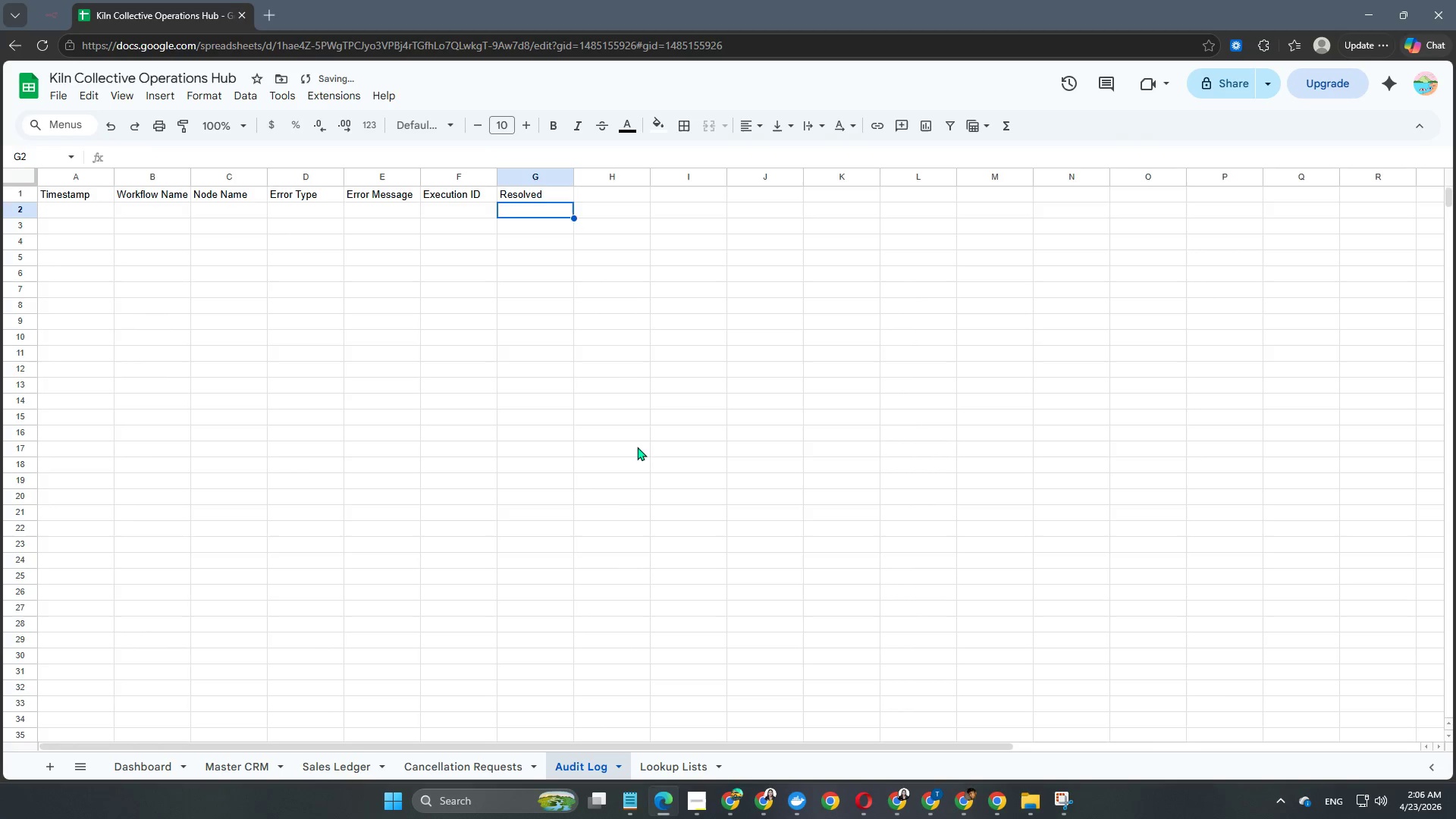 
scroll: coordinate [447, 501], scroll_direction: up, amount: 9.0
 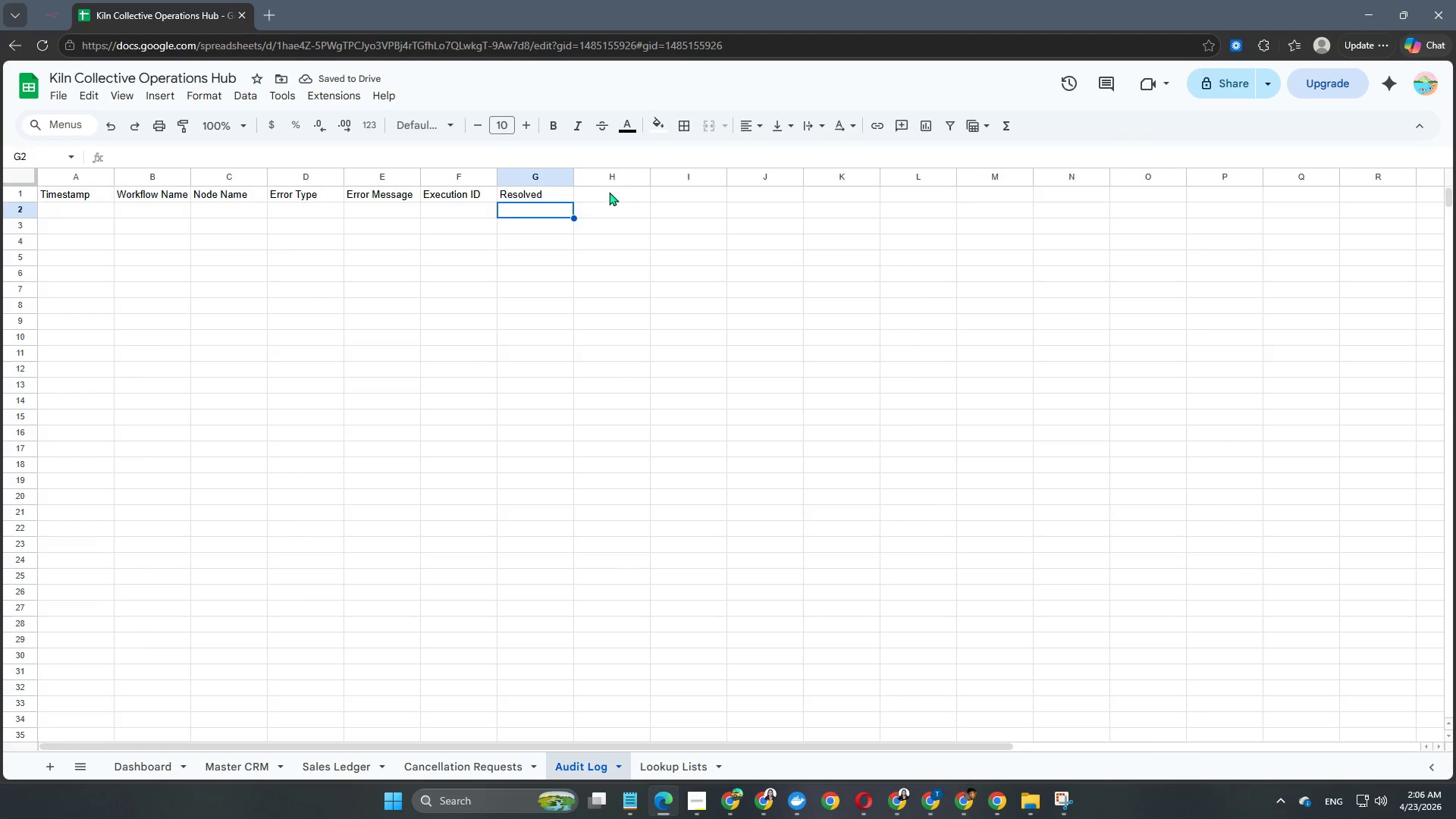 
left_click([601, 176])
 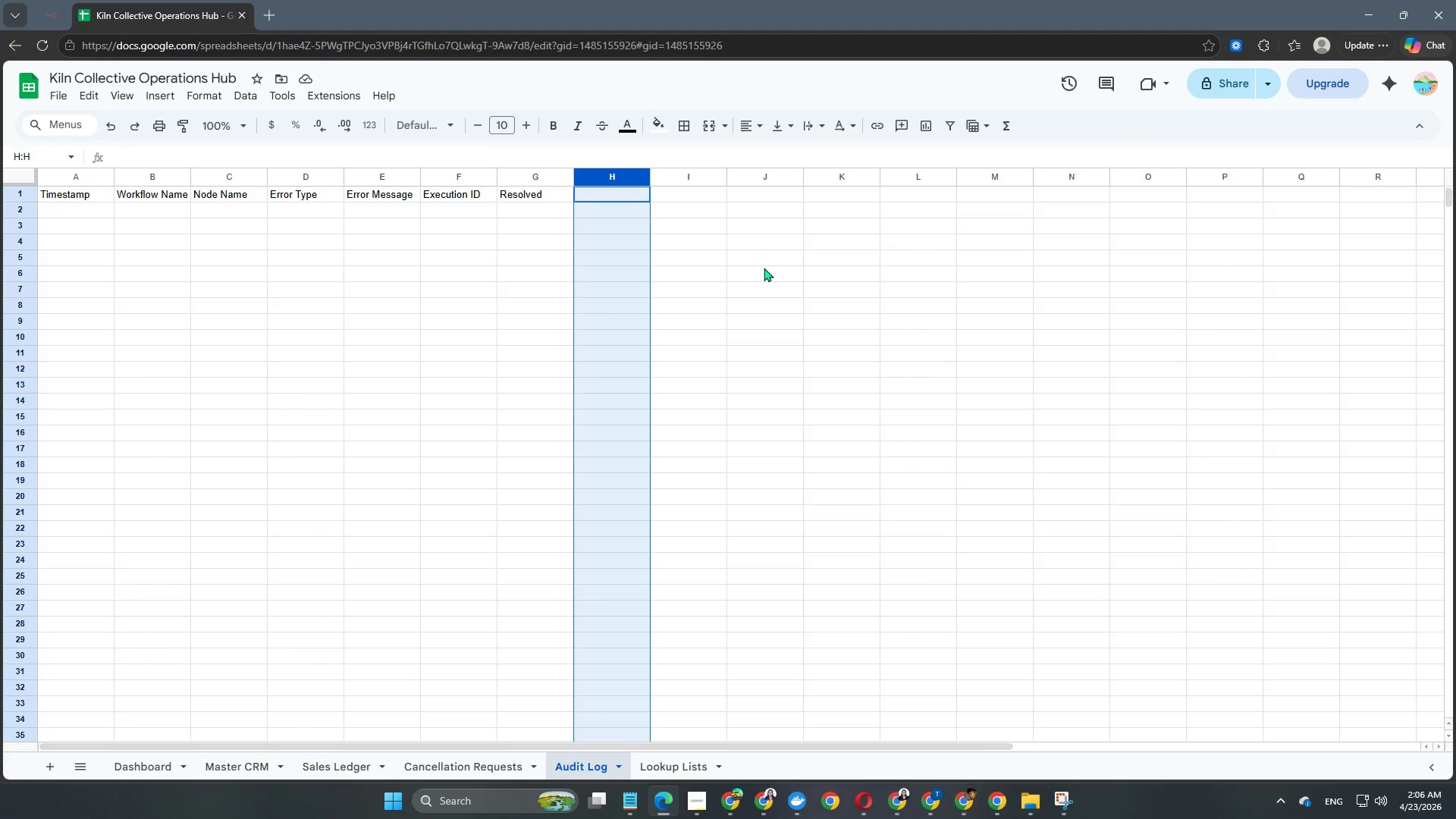 
hold_key(key=ArrowRight, duration=1.53)
 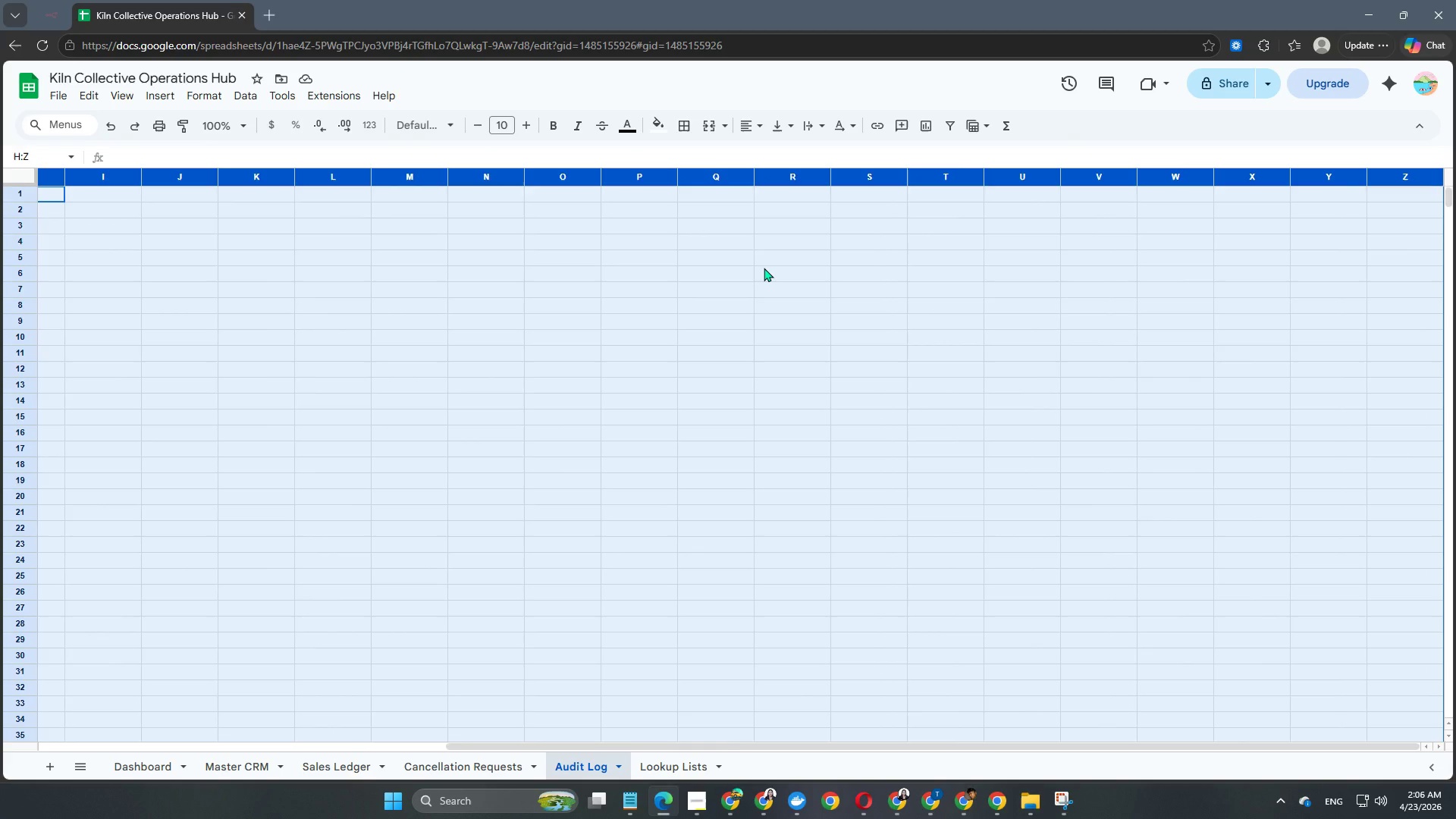 
hold_key(key=ArrowRight, duration=1.52)
 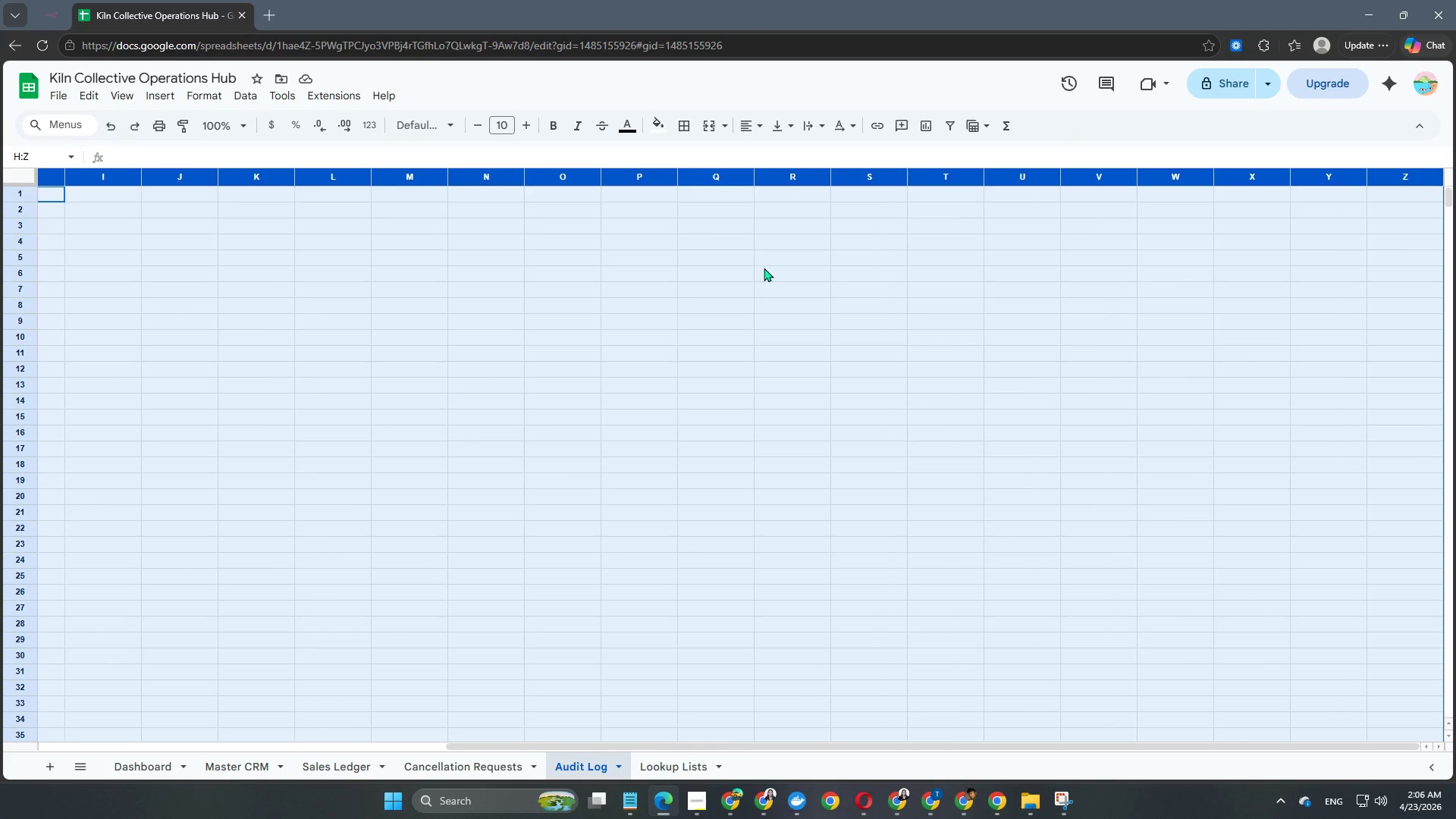 
hold_key(key=ArrowRight, duration=0.52)
 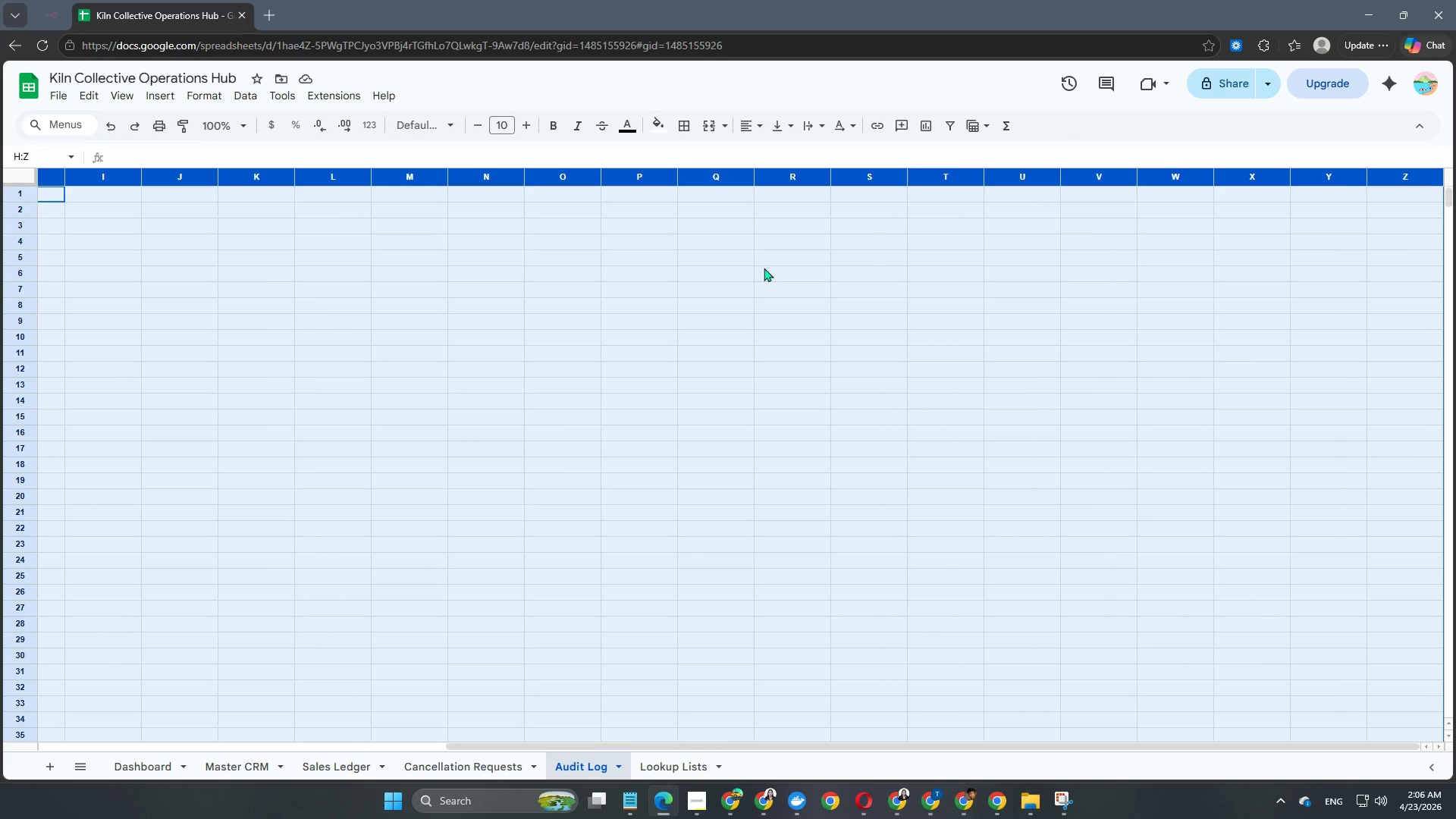 
key(Shift+ArrowRight)
 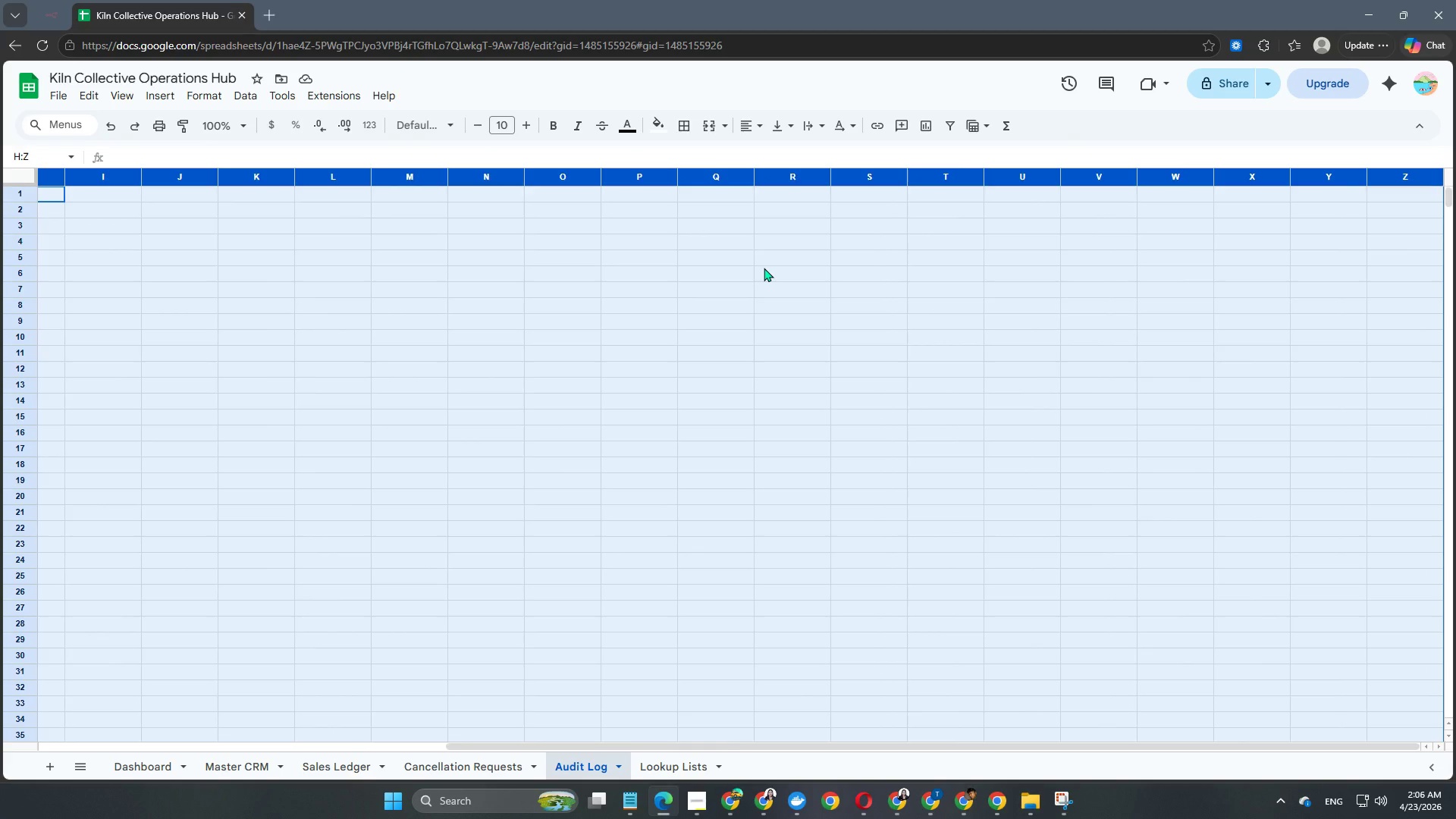 
key(Shift+ArrowRight)
 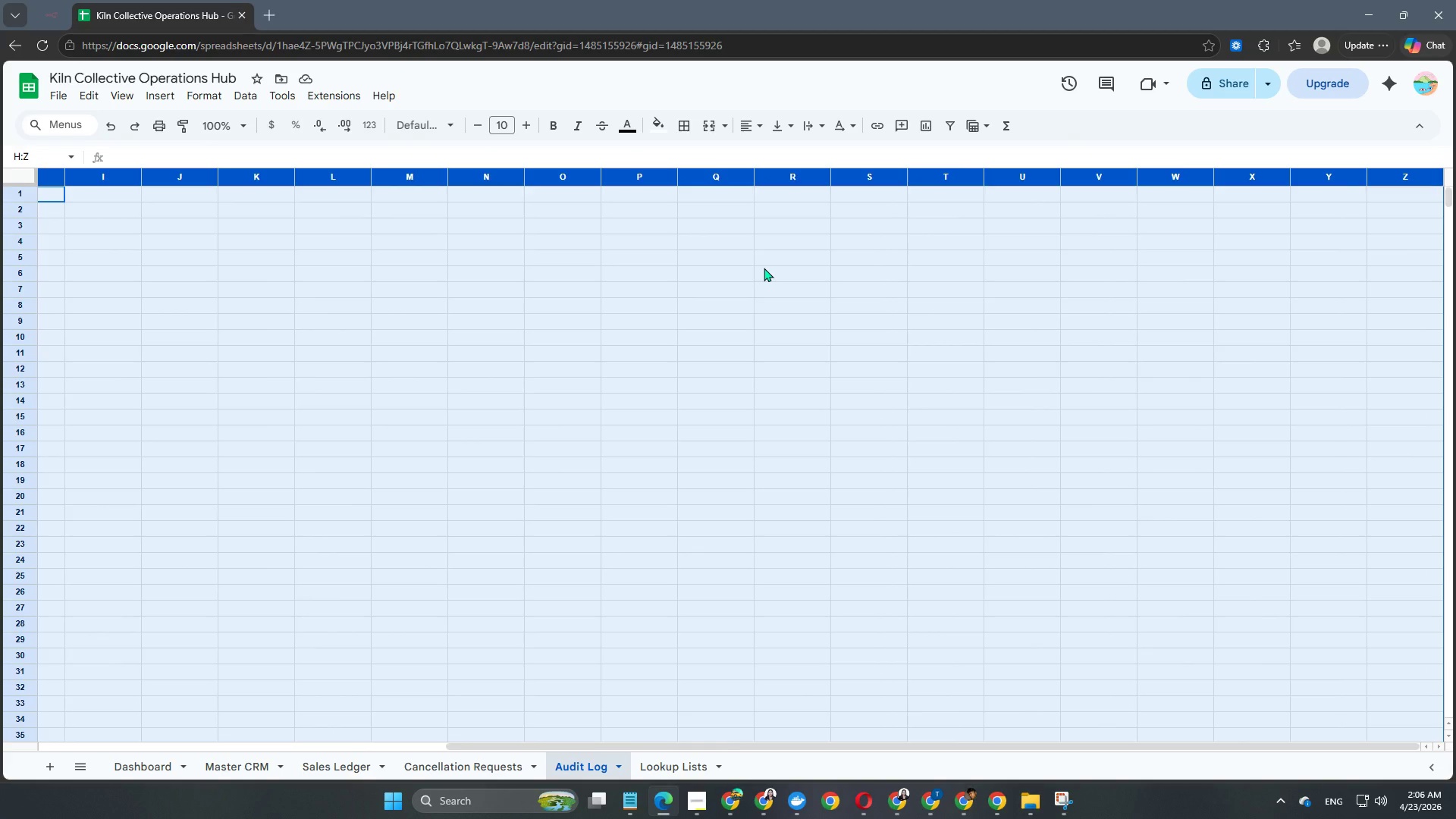 
key(Shift+ArrowRight)
 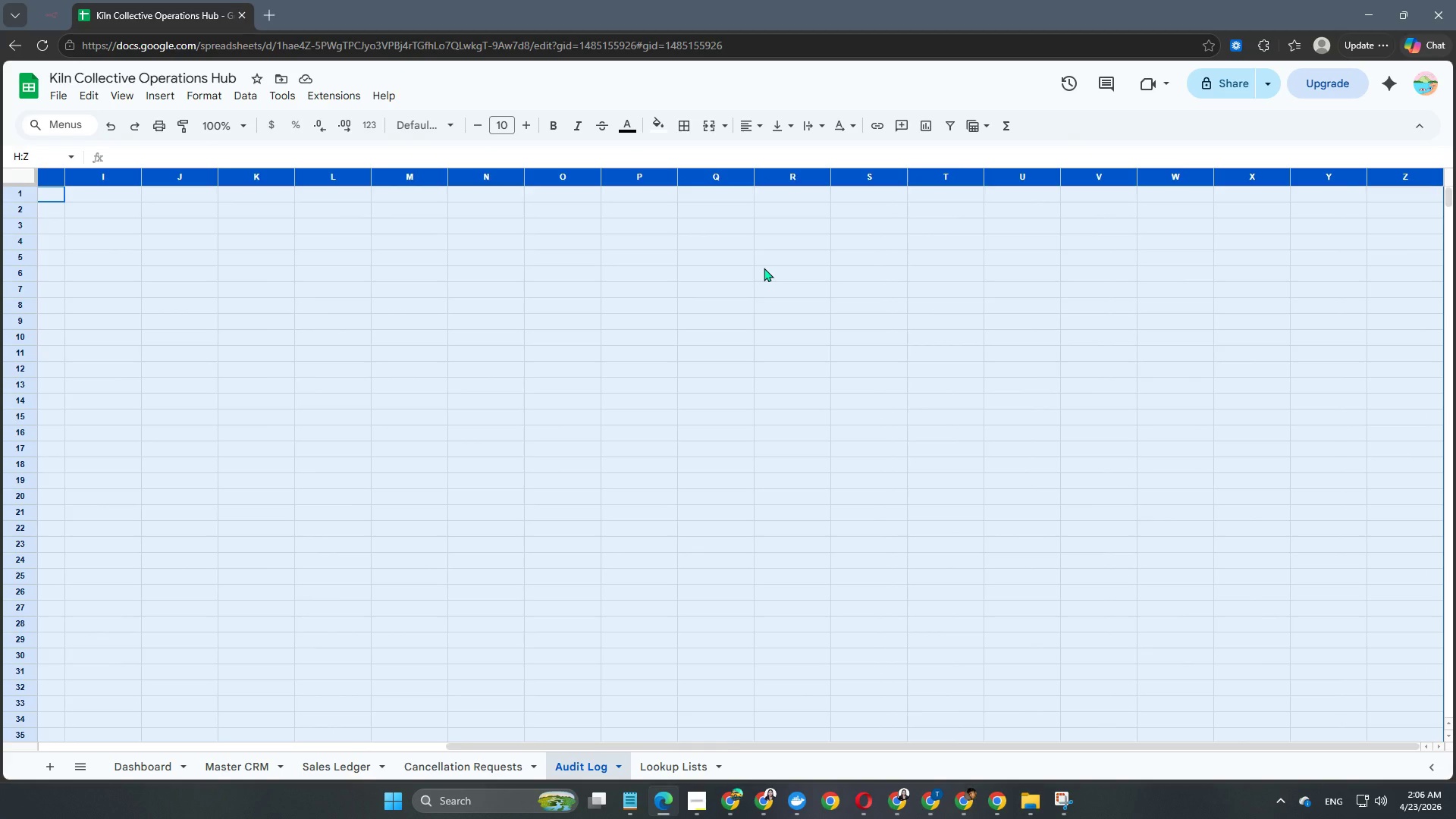 
key(Shift+ArrowRight)
 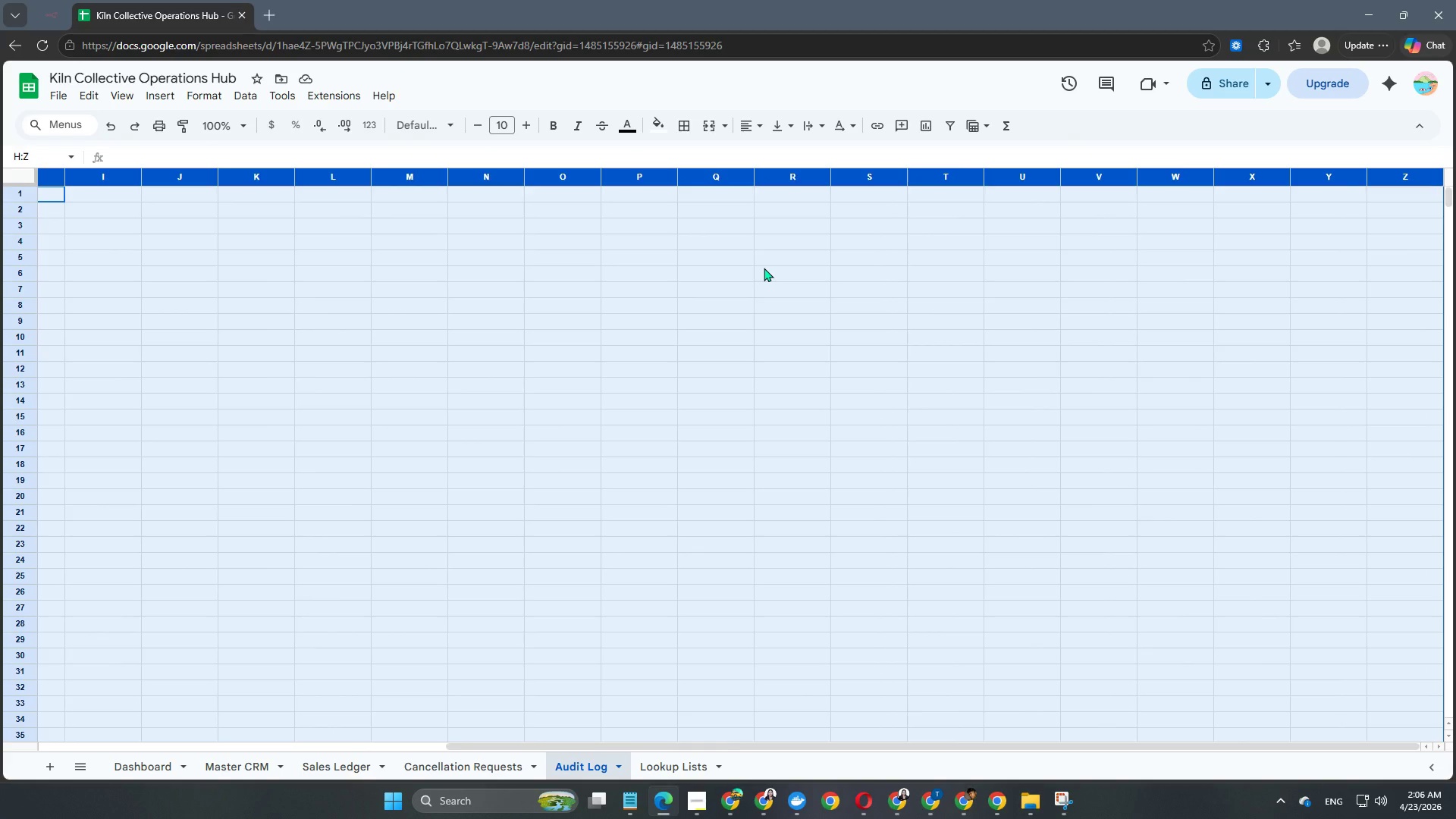 
key(Shift+ArrowRight)
 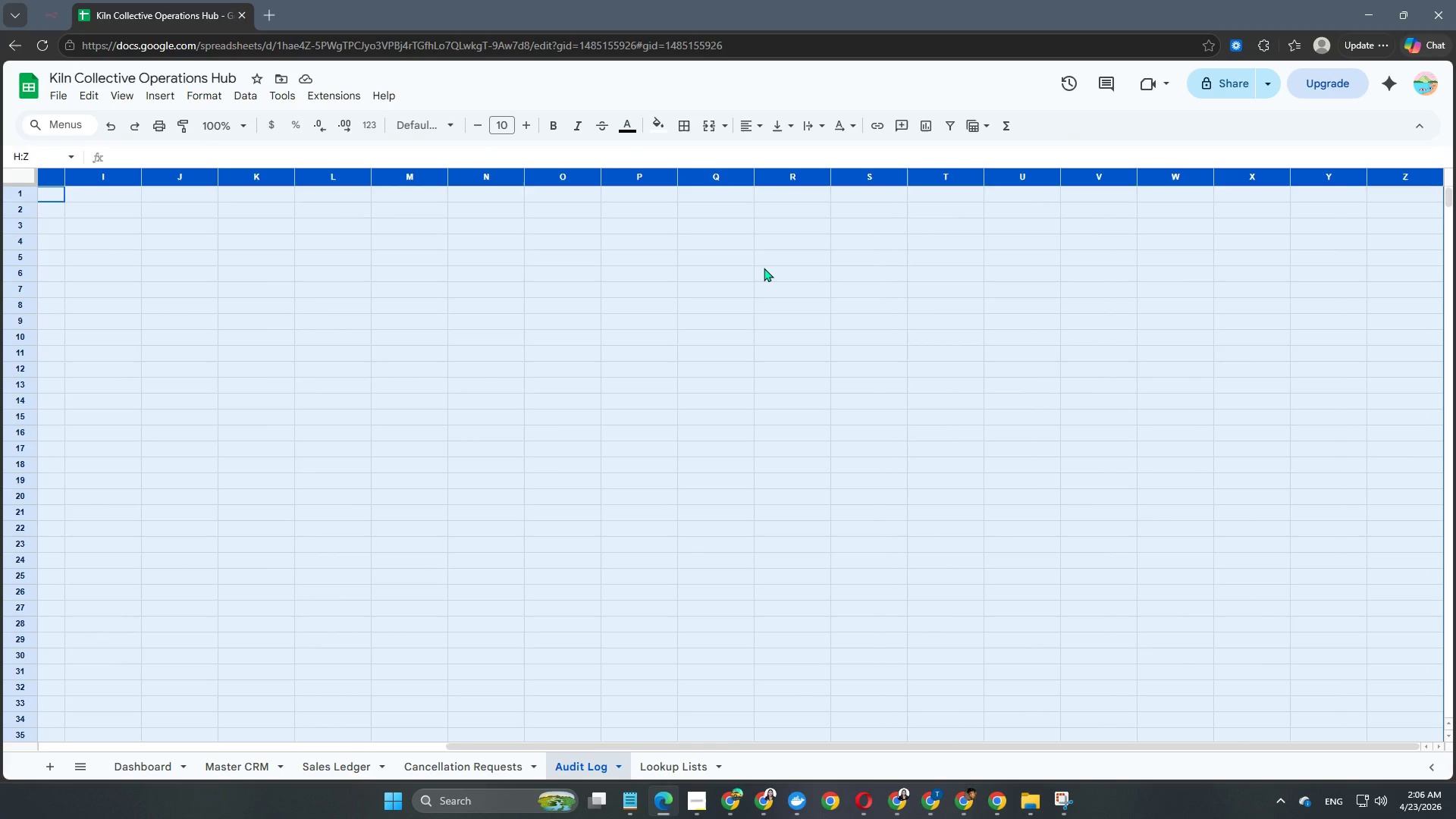 
key(Shift+ArrowRight)
 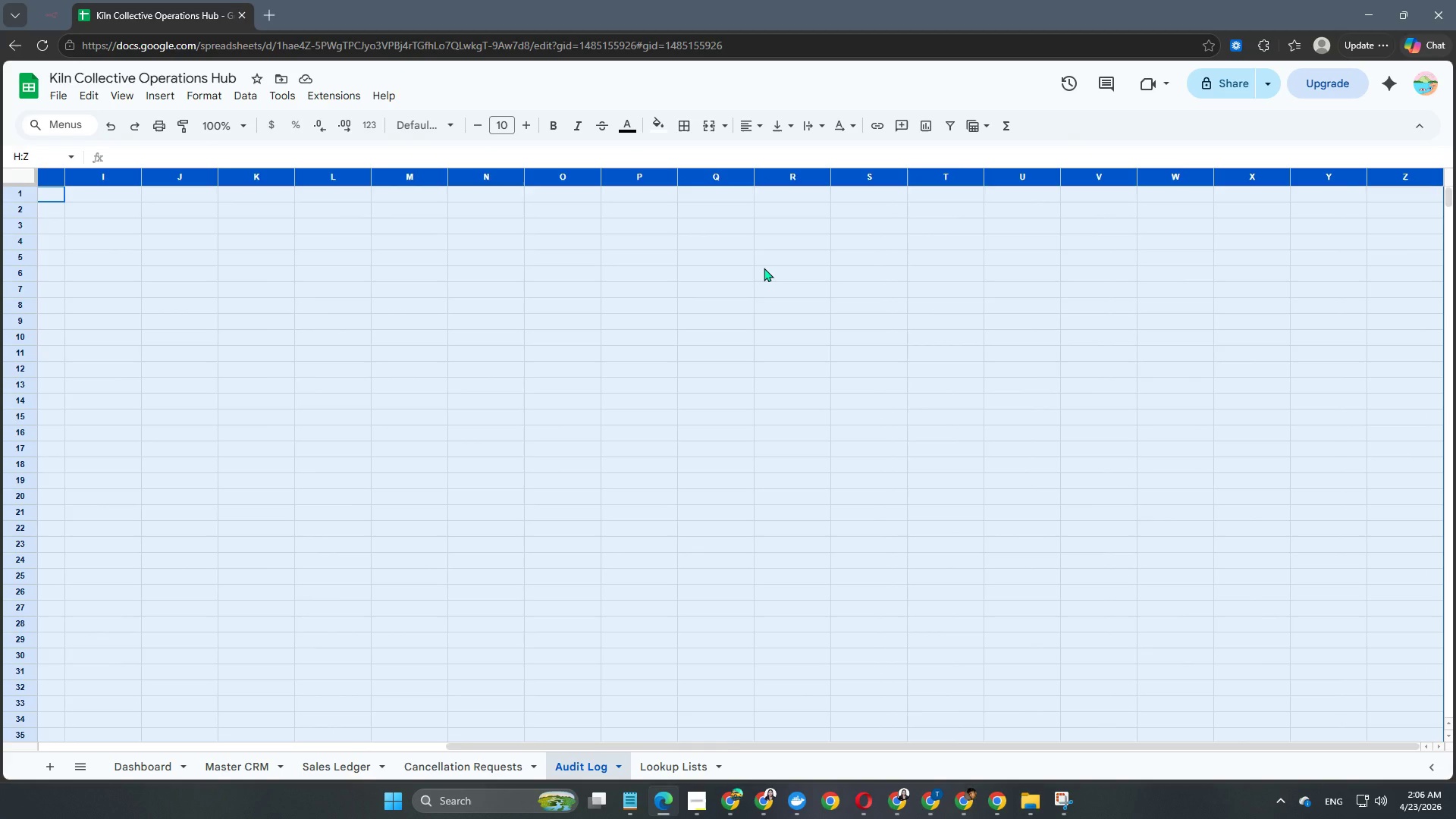 
key(Shift+ArrowRight)
 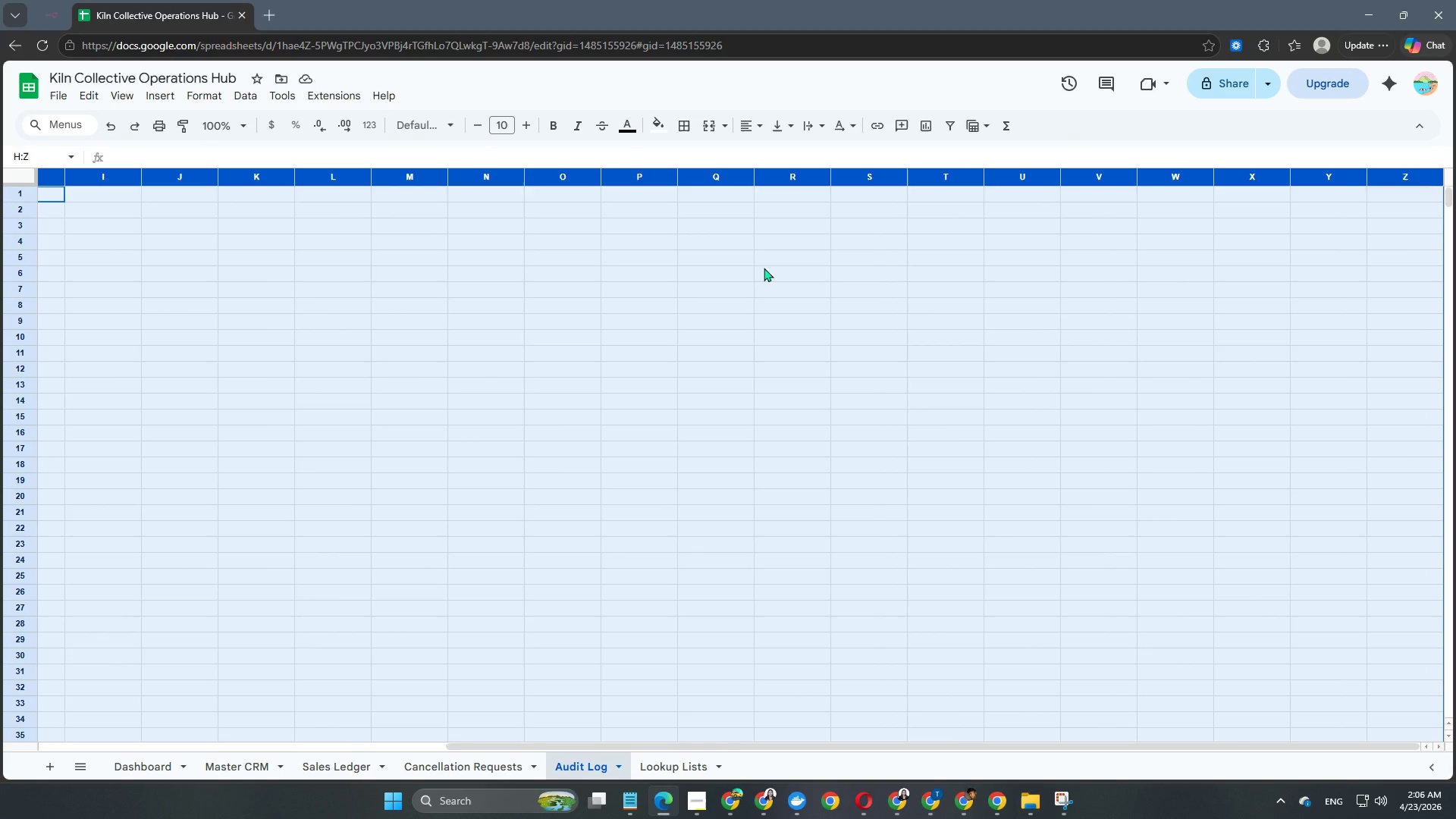 
key(Shift+ArrowRight)
 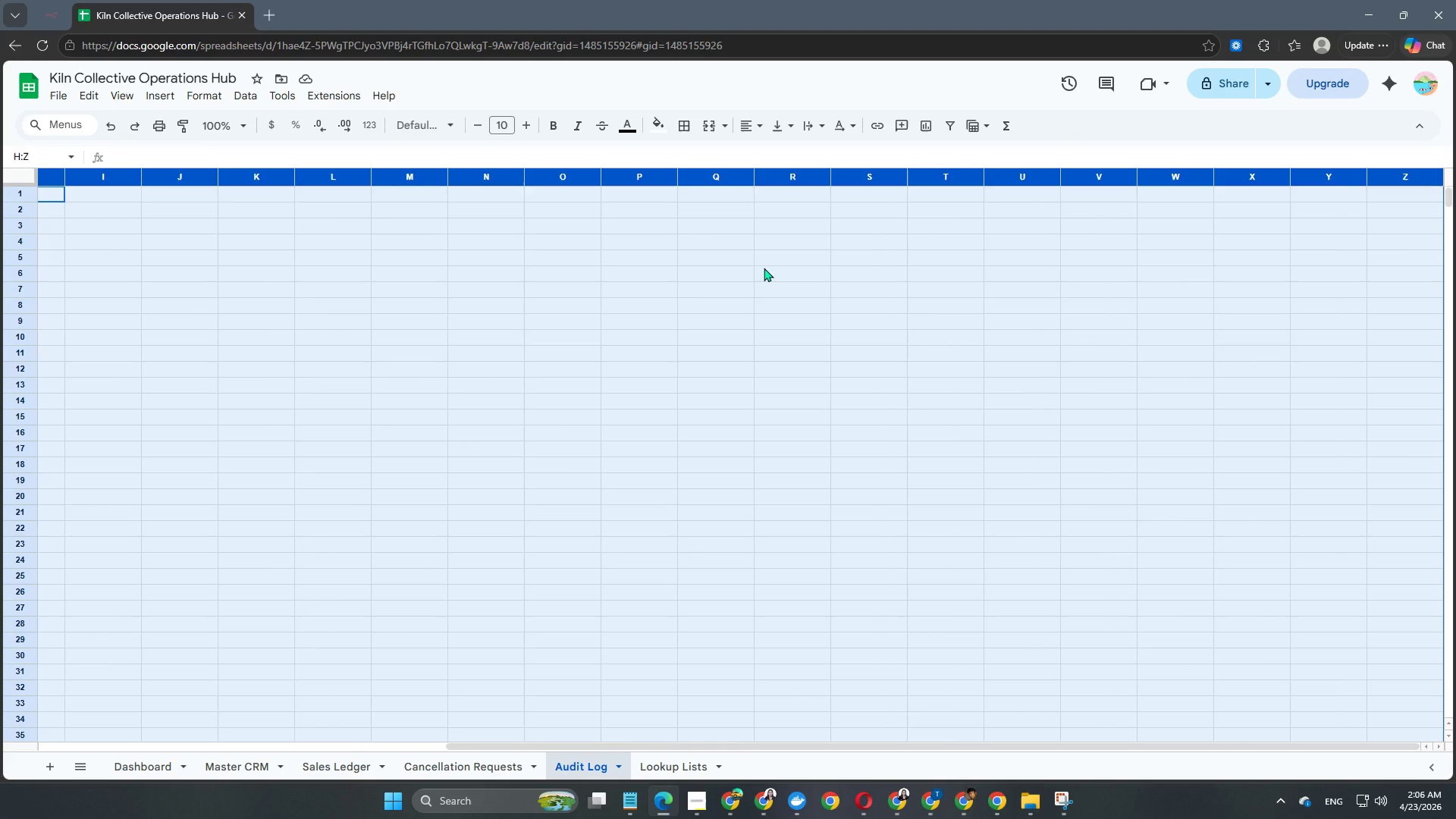 
key(Shift+ArrowRight)
 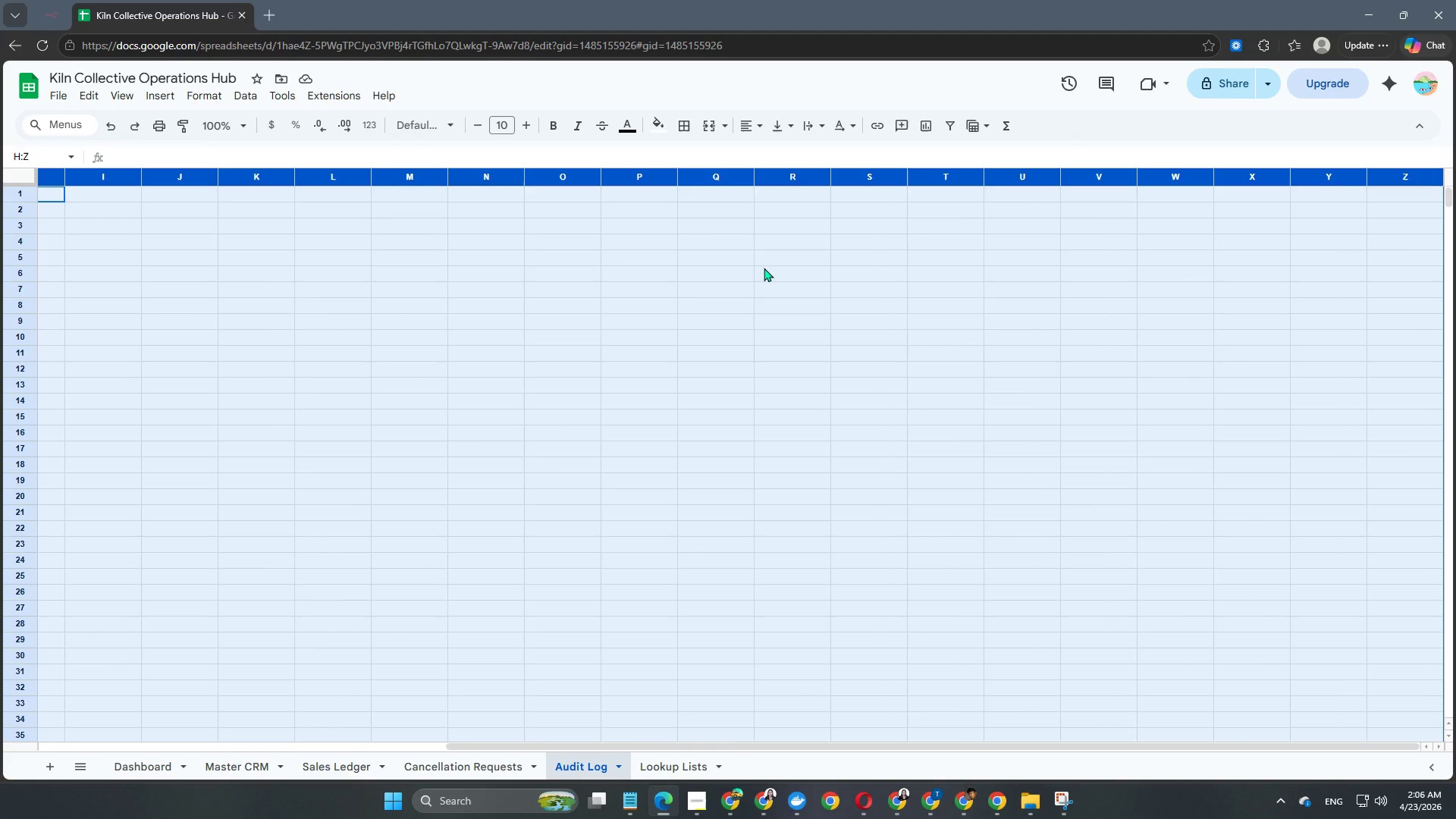 
key(Shift+ArrowRight)
 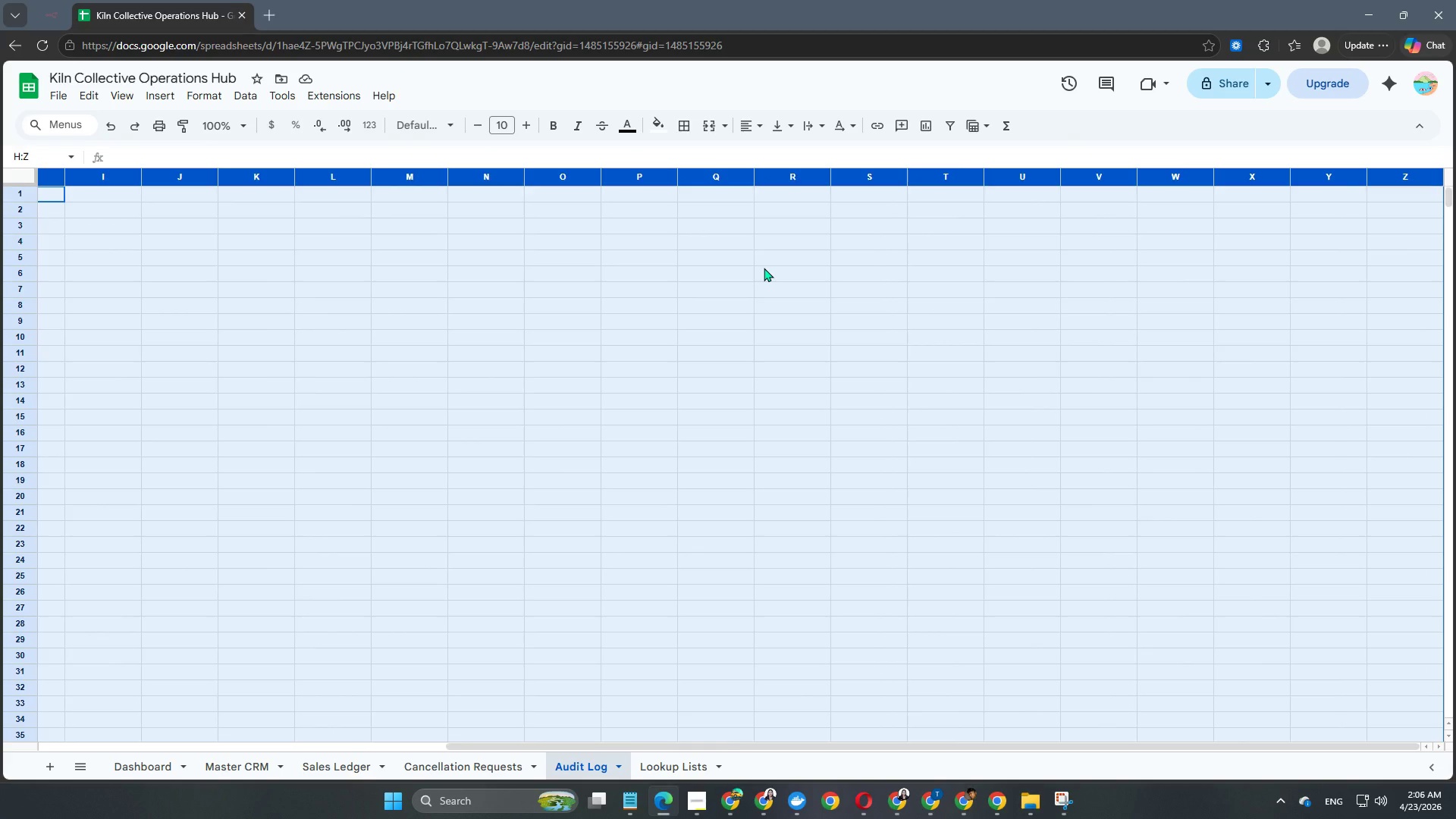 
key(Shift+ArrowRight)
 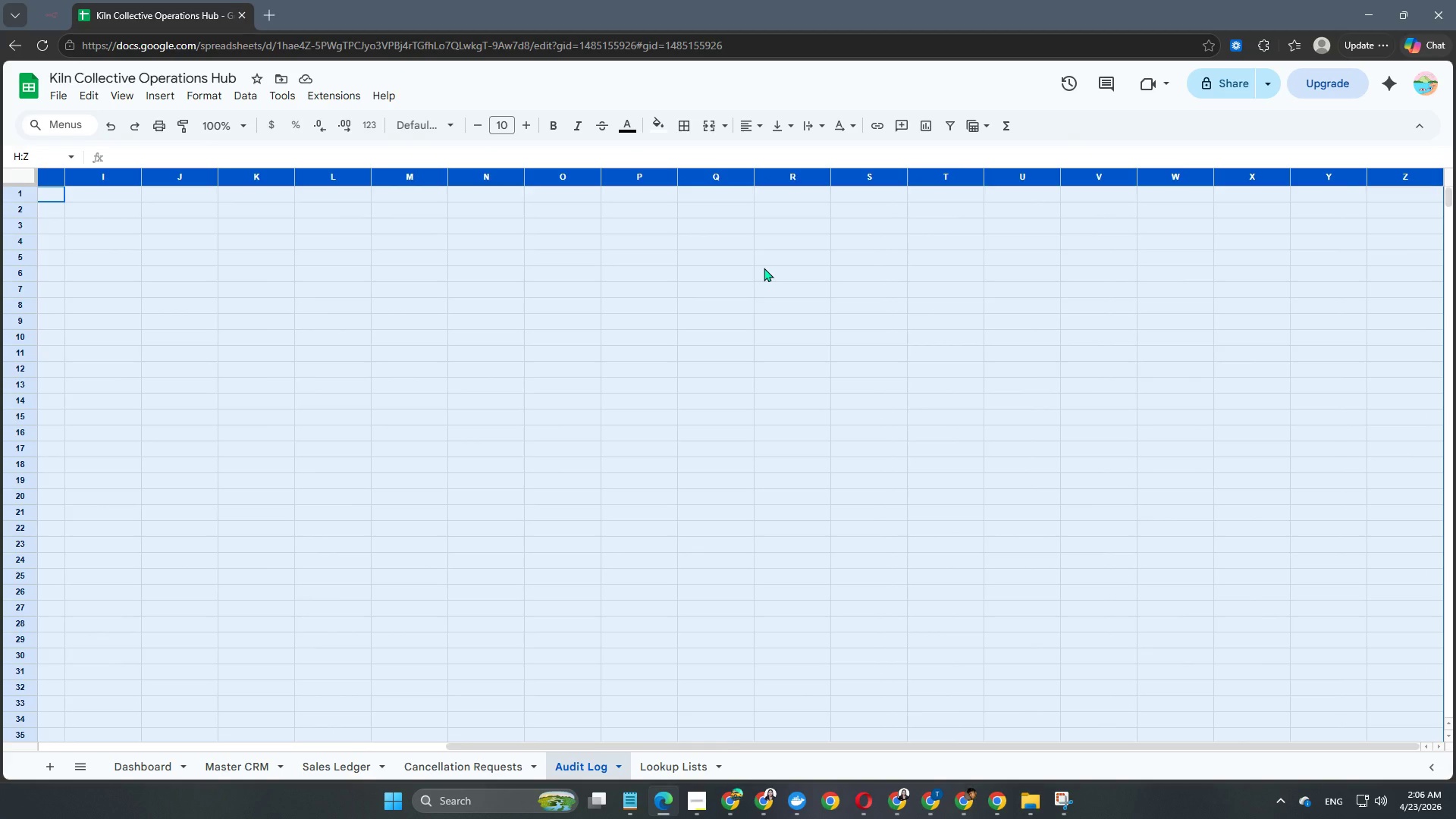 
key(Shift+ArrowRight)
 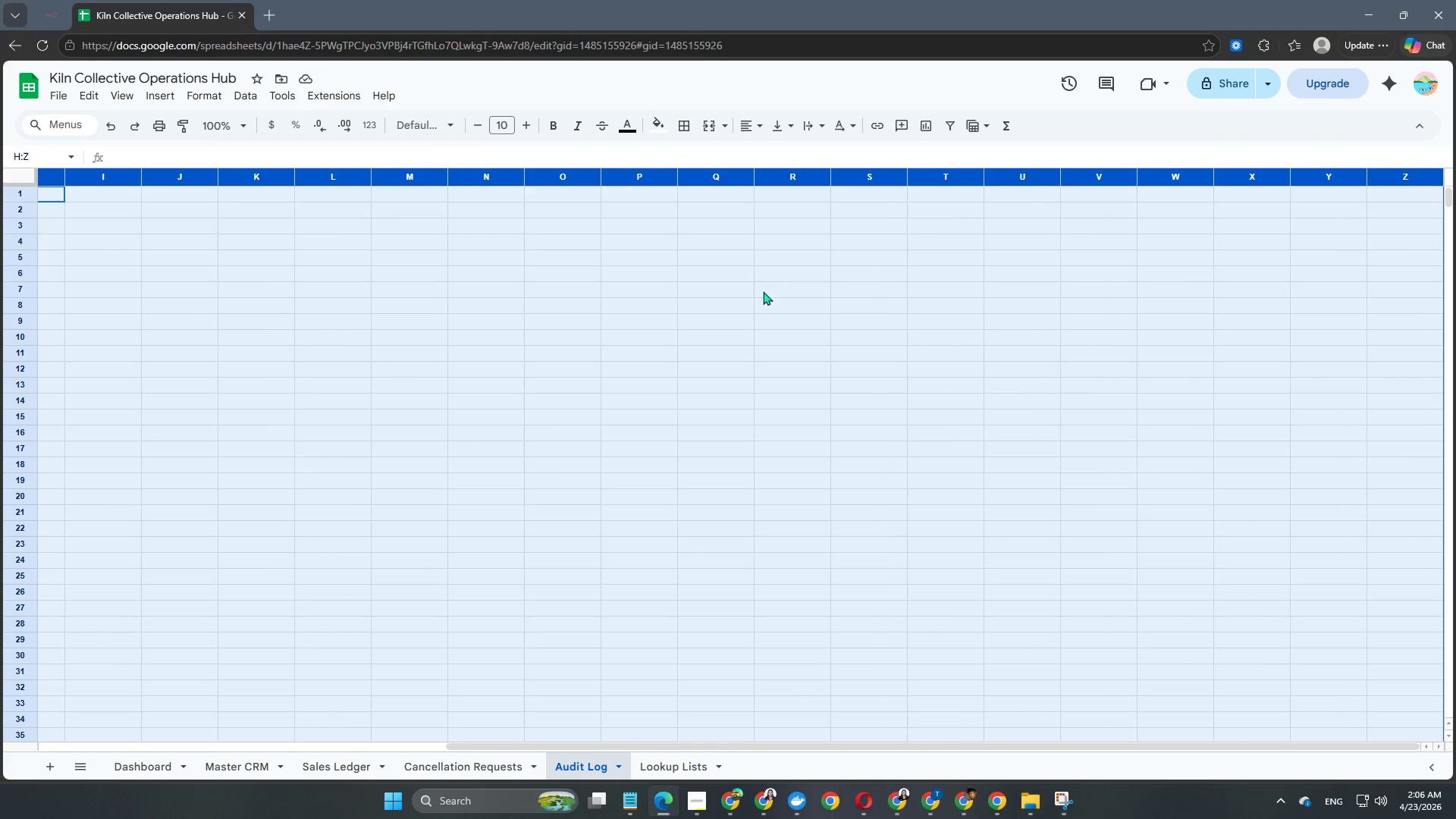 
right_click([768, 335])
 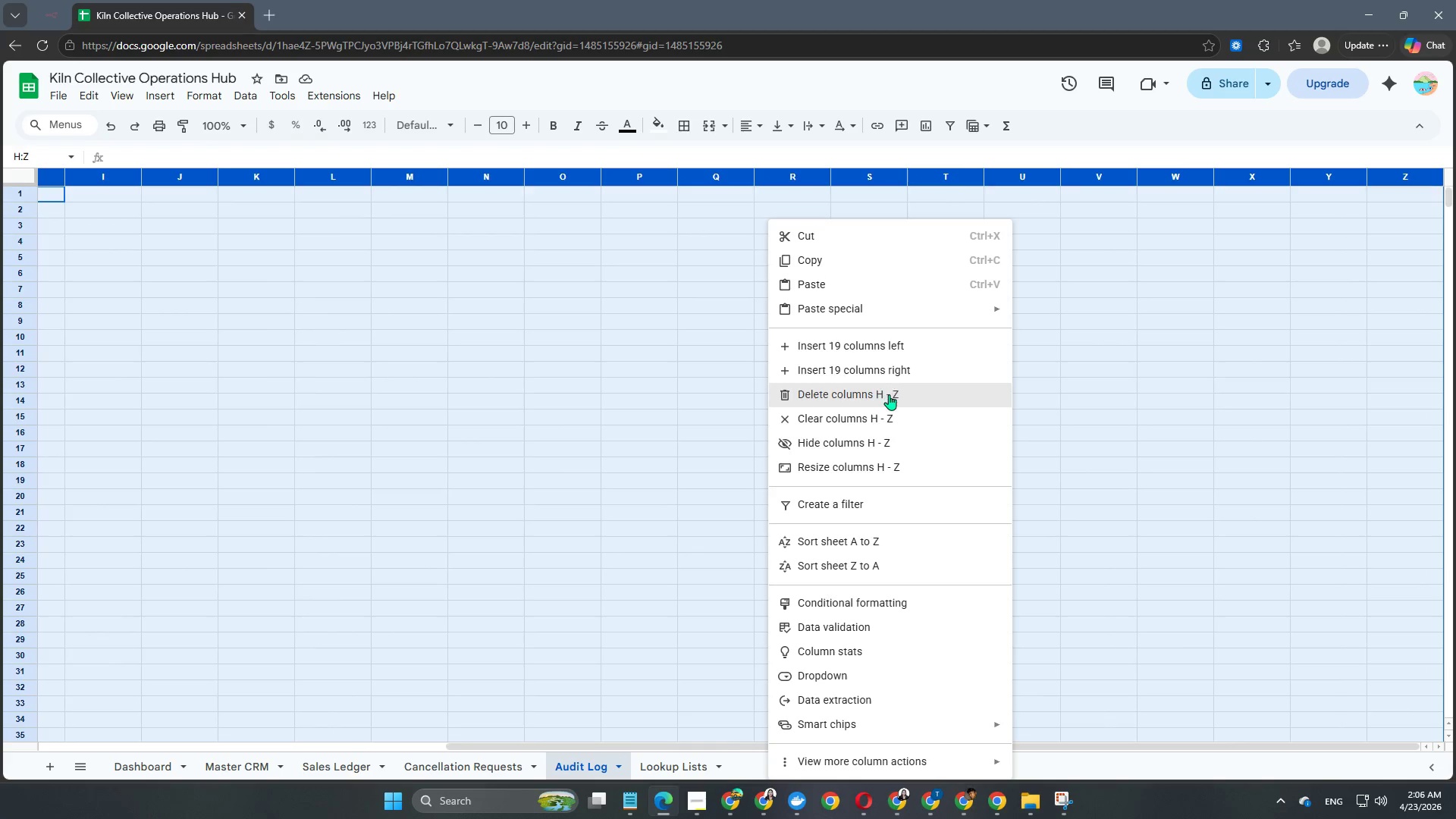 
left_click([1021, 457])
 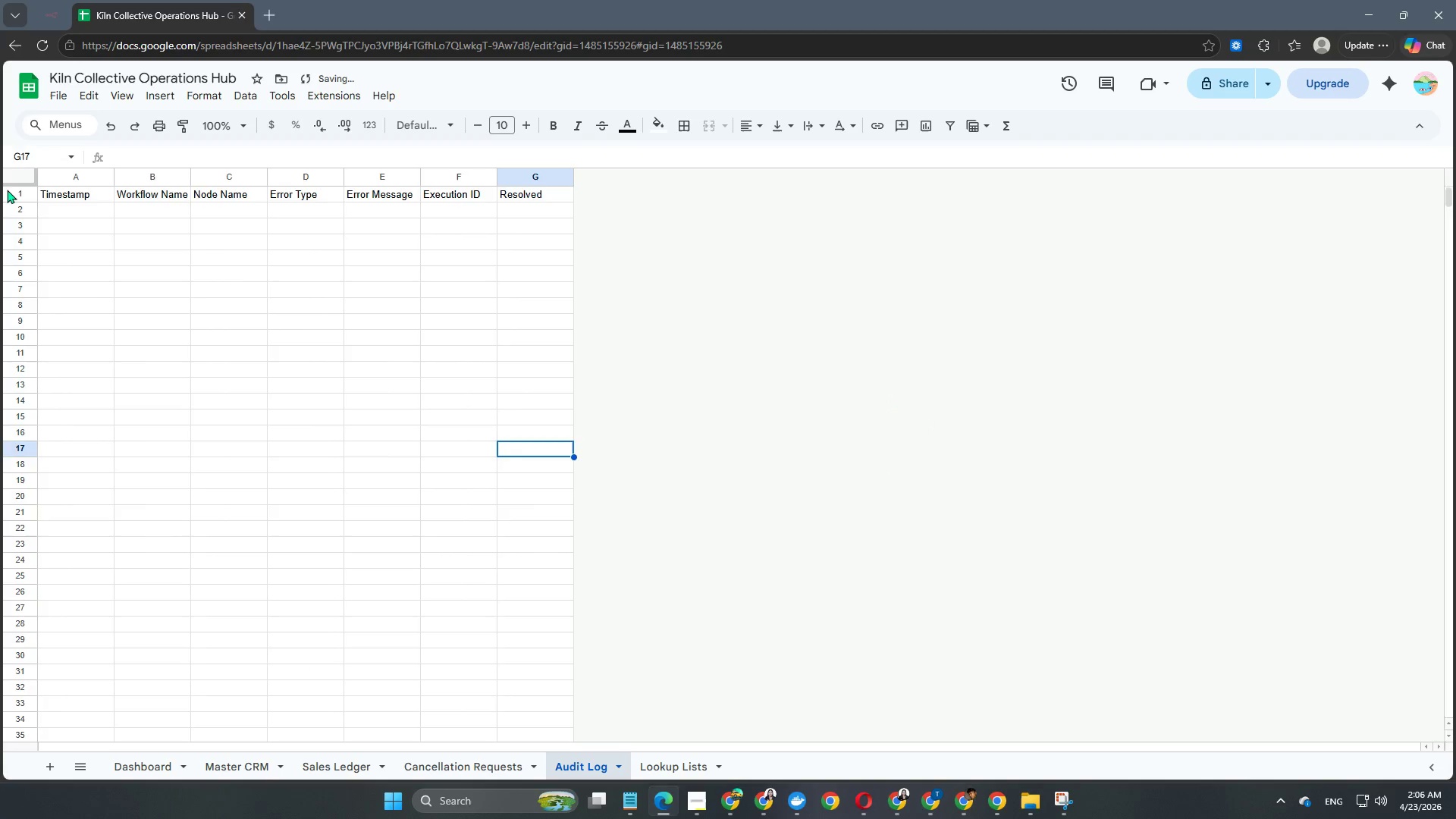 
left_click([8, 190])
 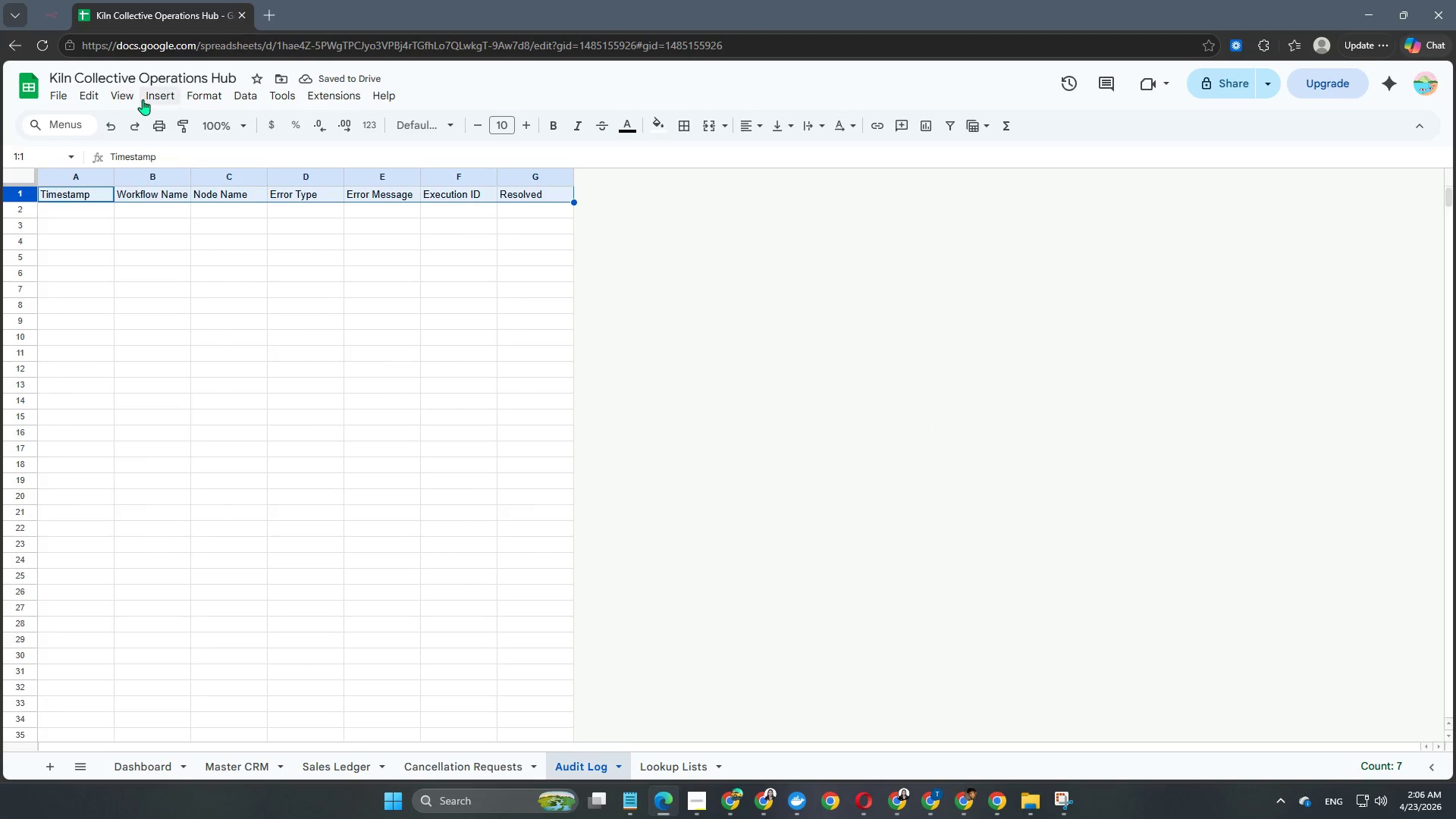 
left_click([147, 99])
 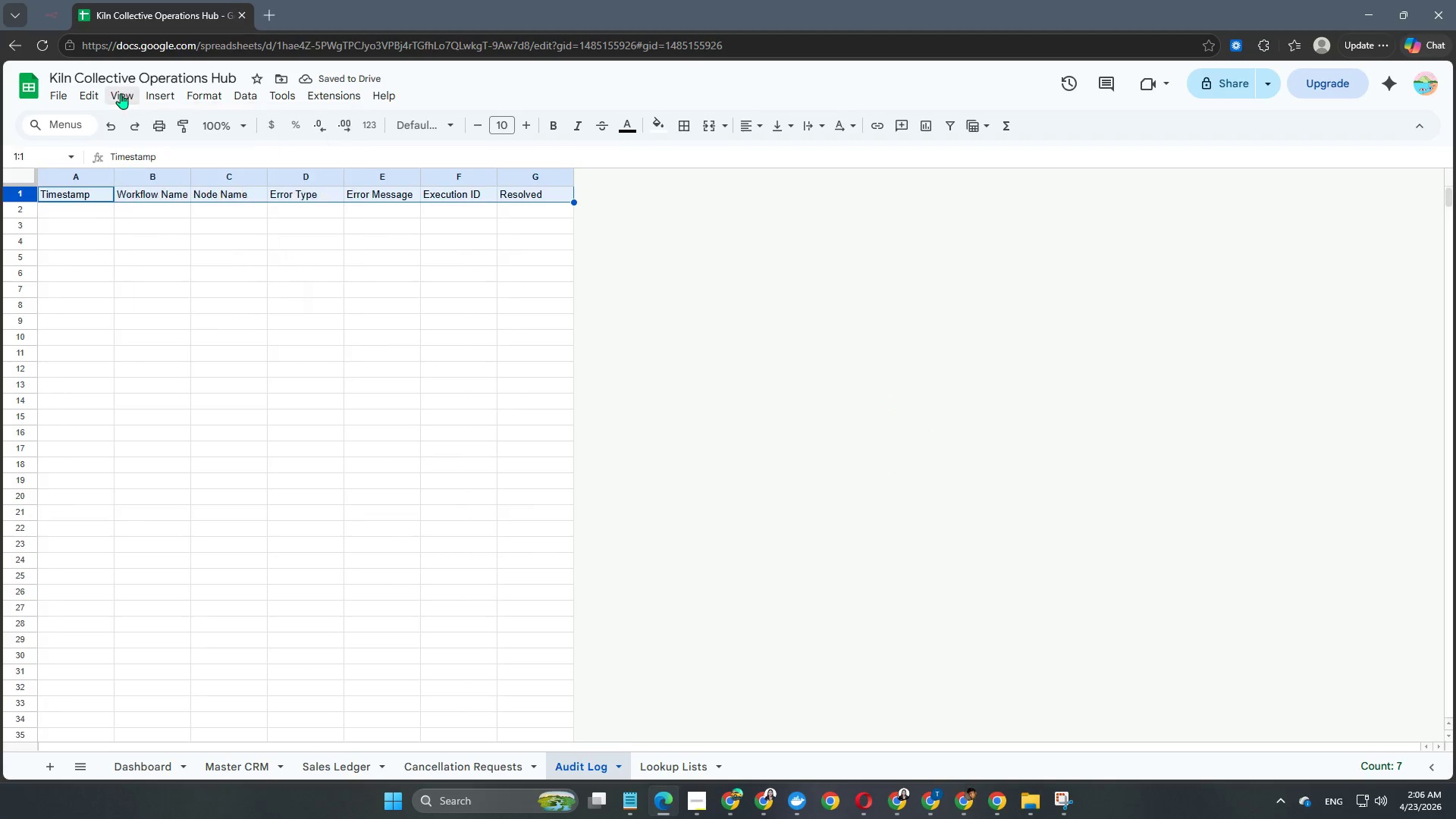 
double_click([121, 93])
 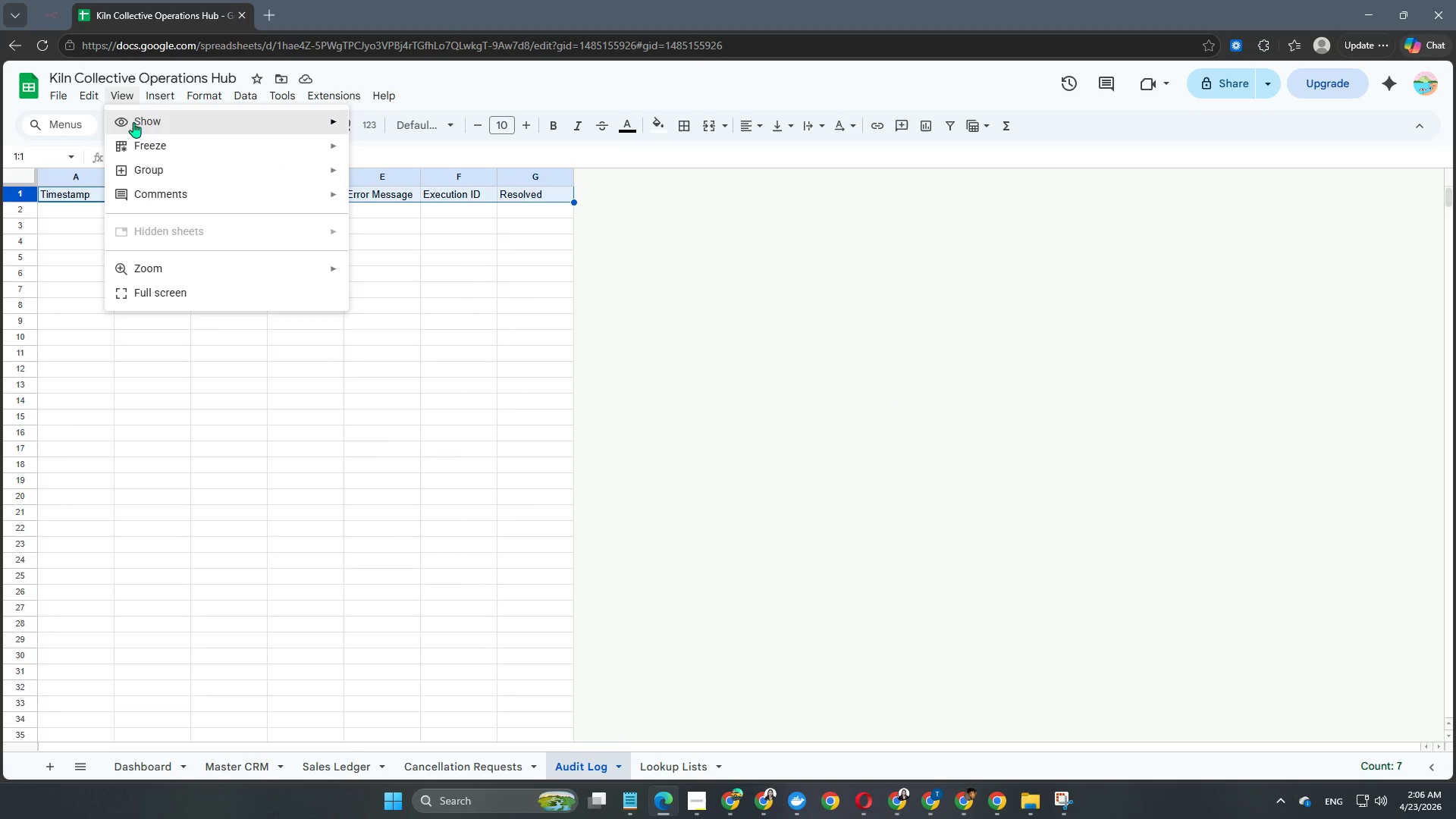 
left_click([141, 140])
 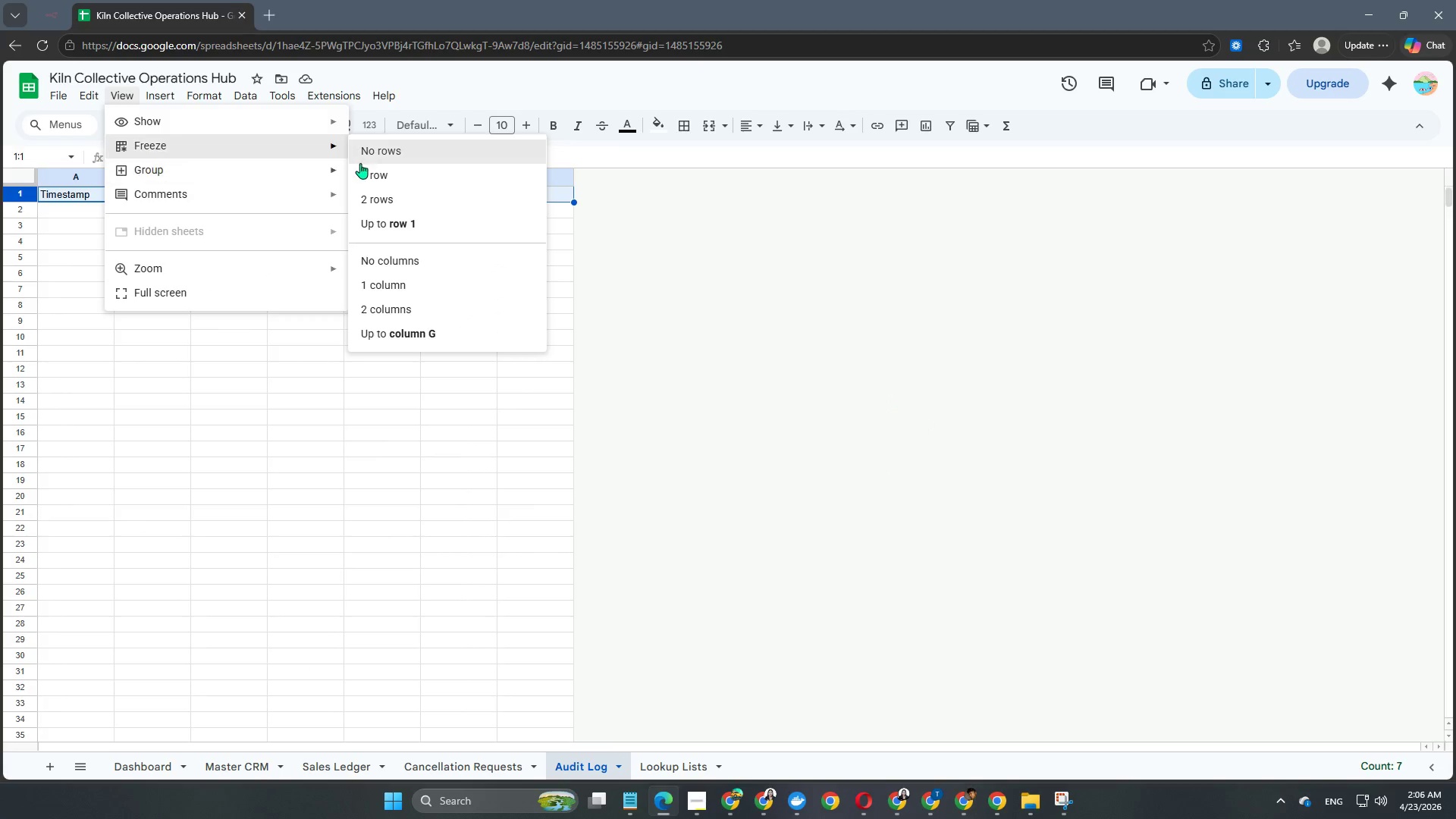 
left_click([365, 174])
 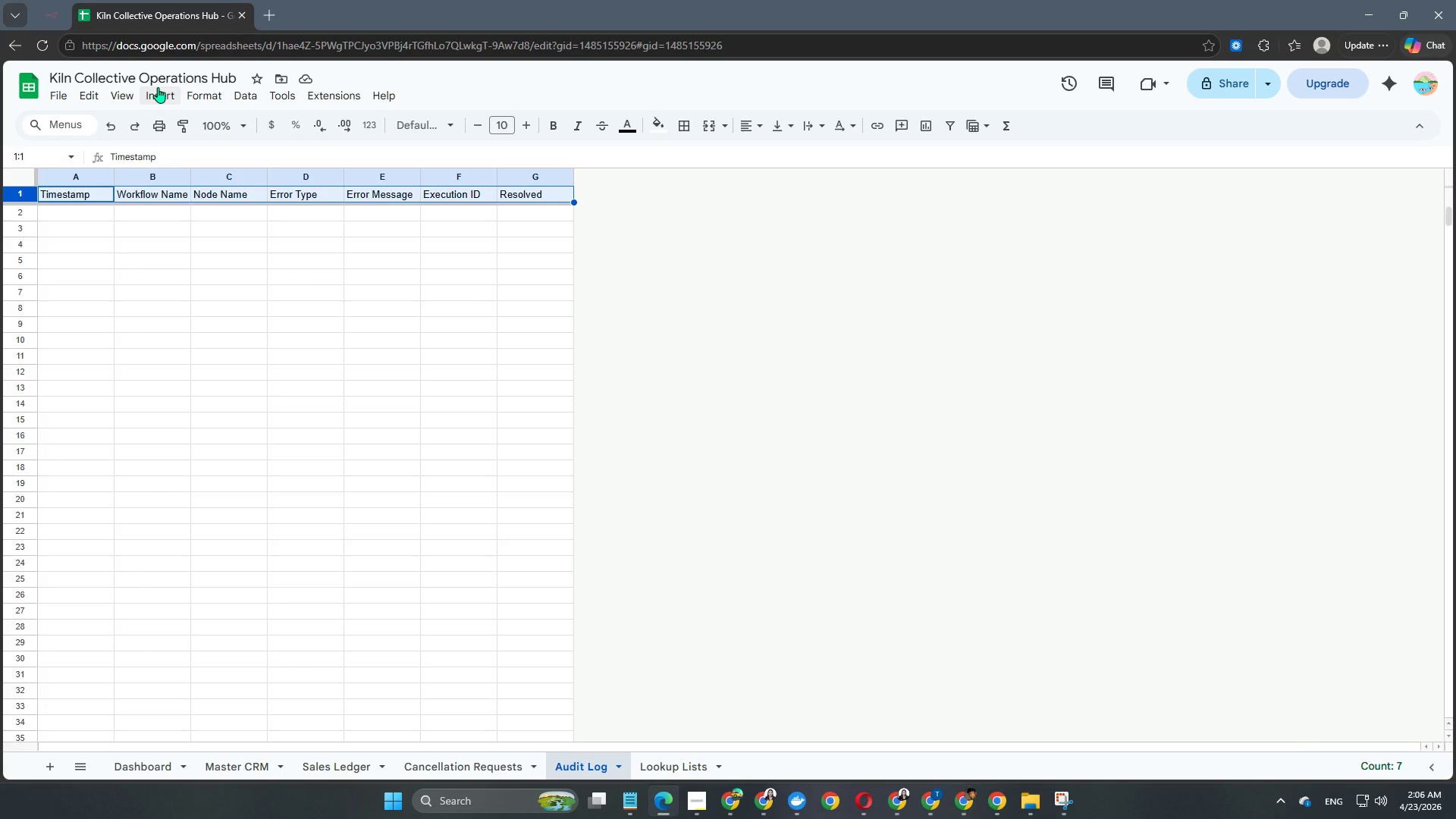 
wait(14.53)
 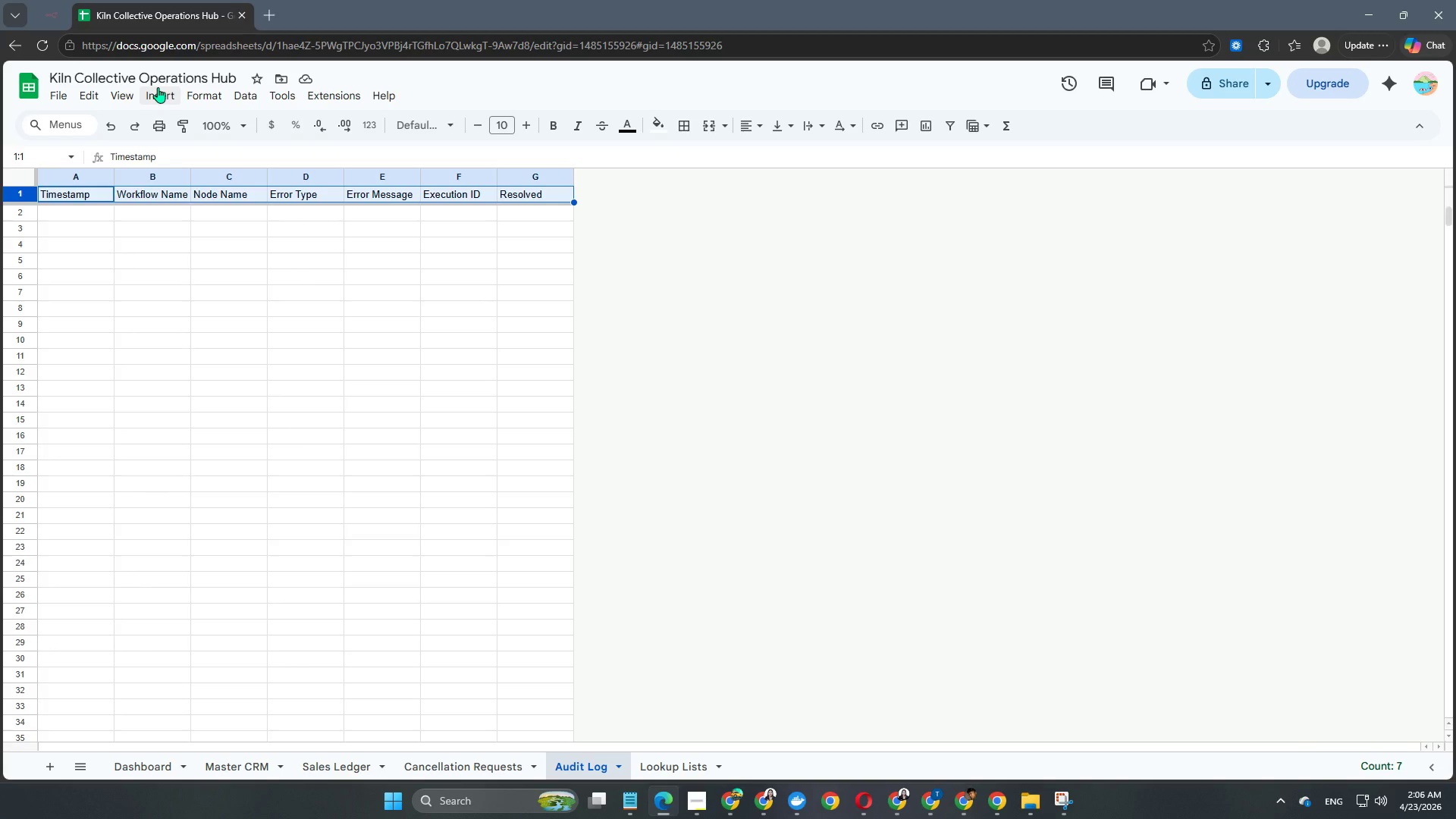 
left_click([433, 128])
 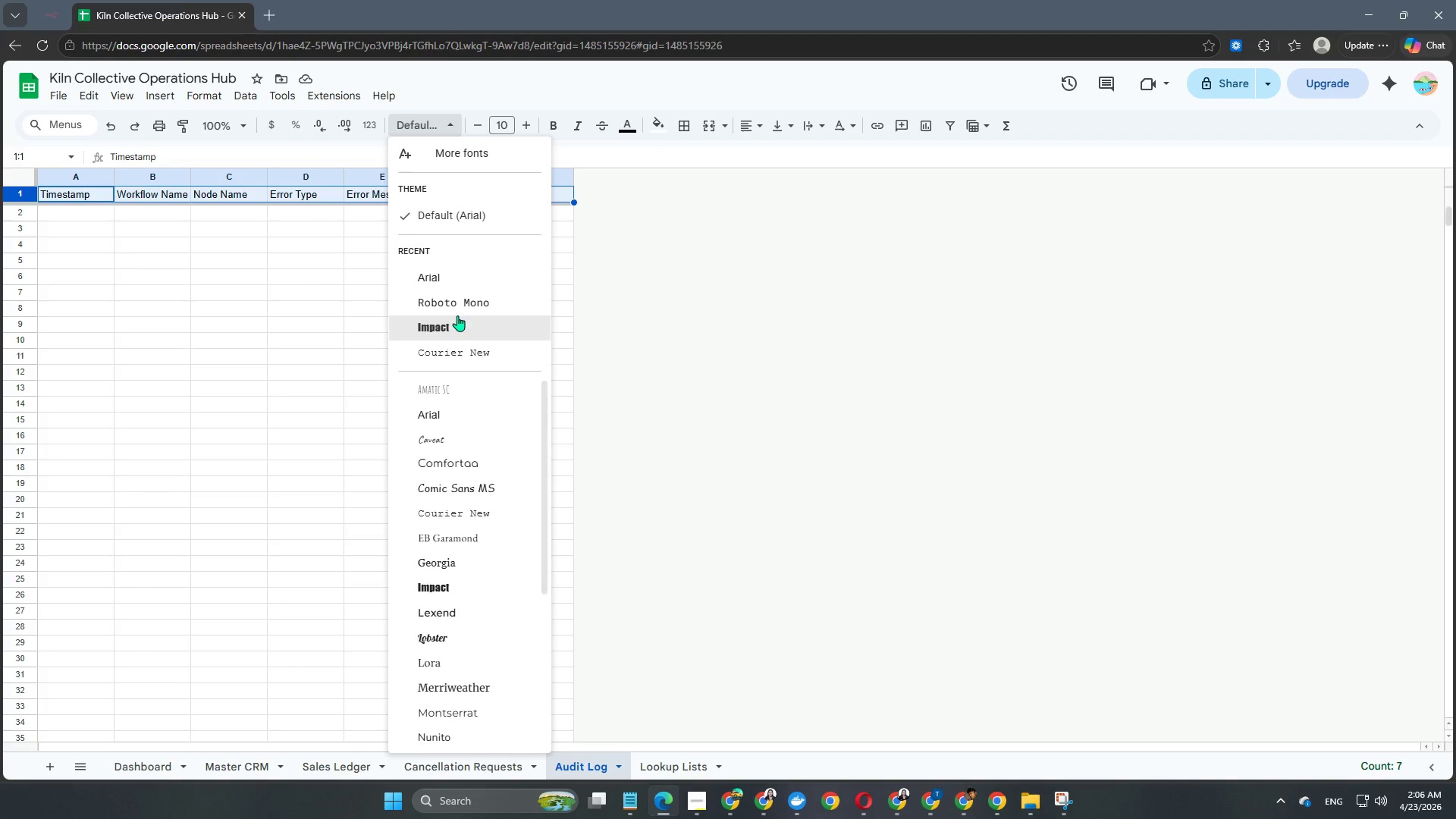 
left_click([460, 306])
 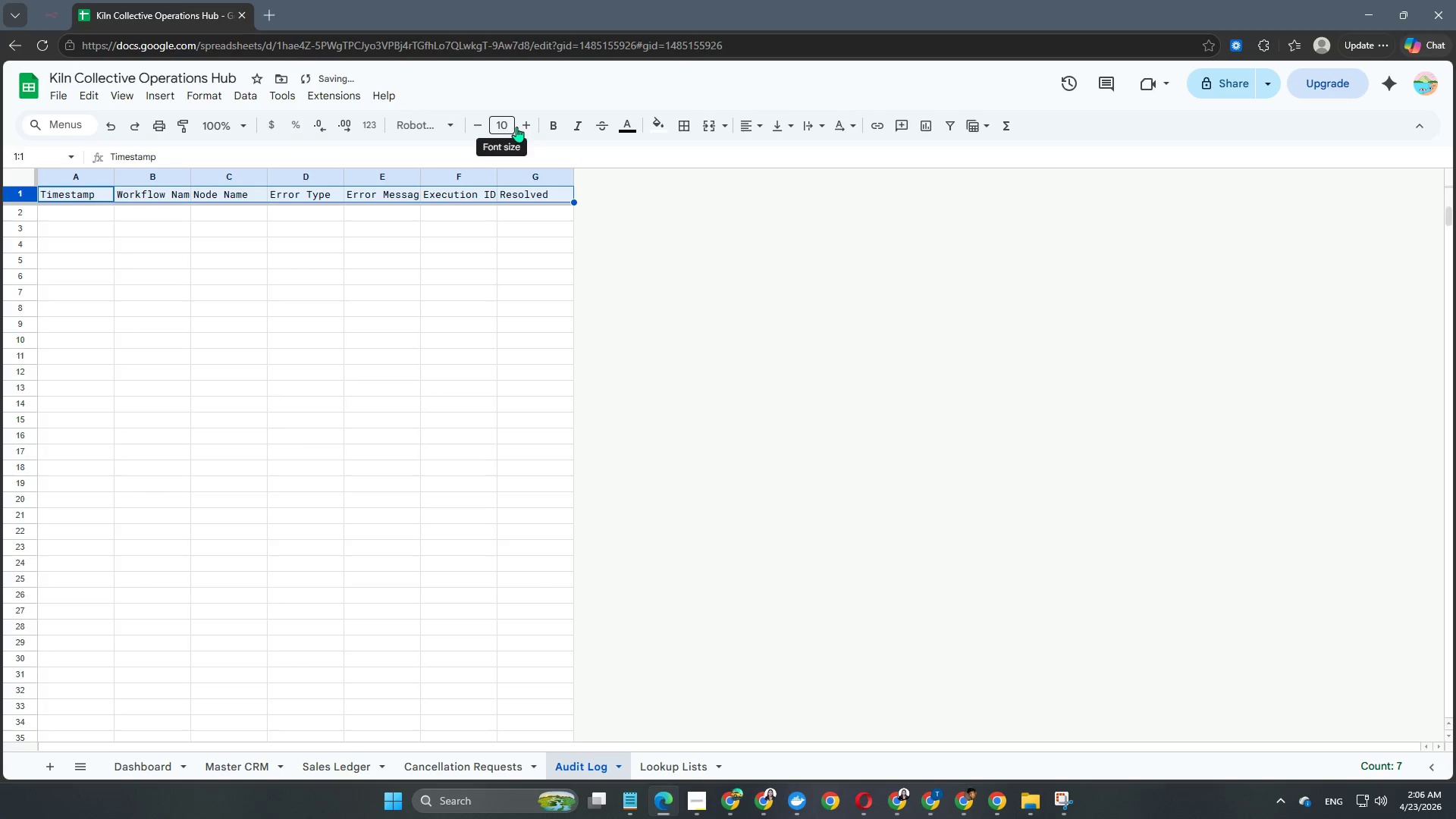 
double_click([528, 121])
 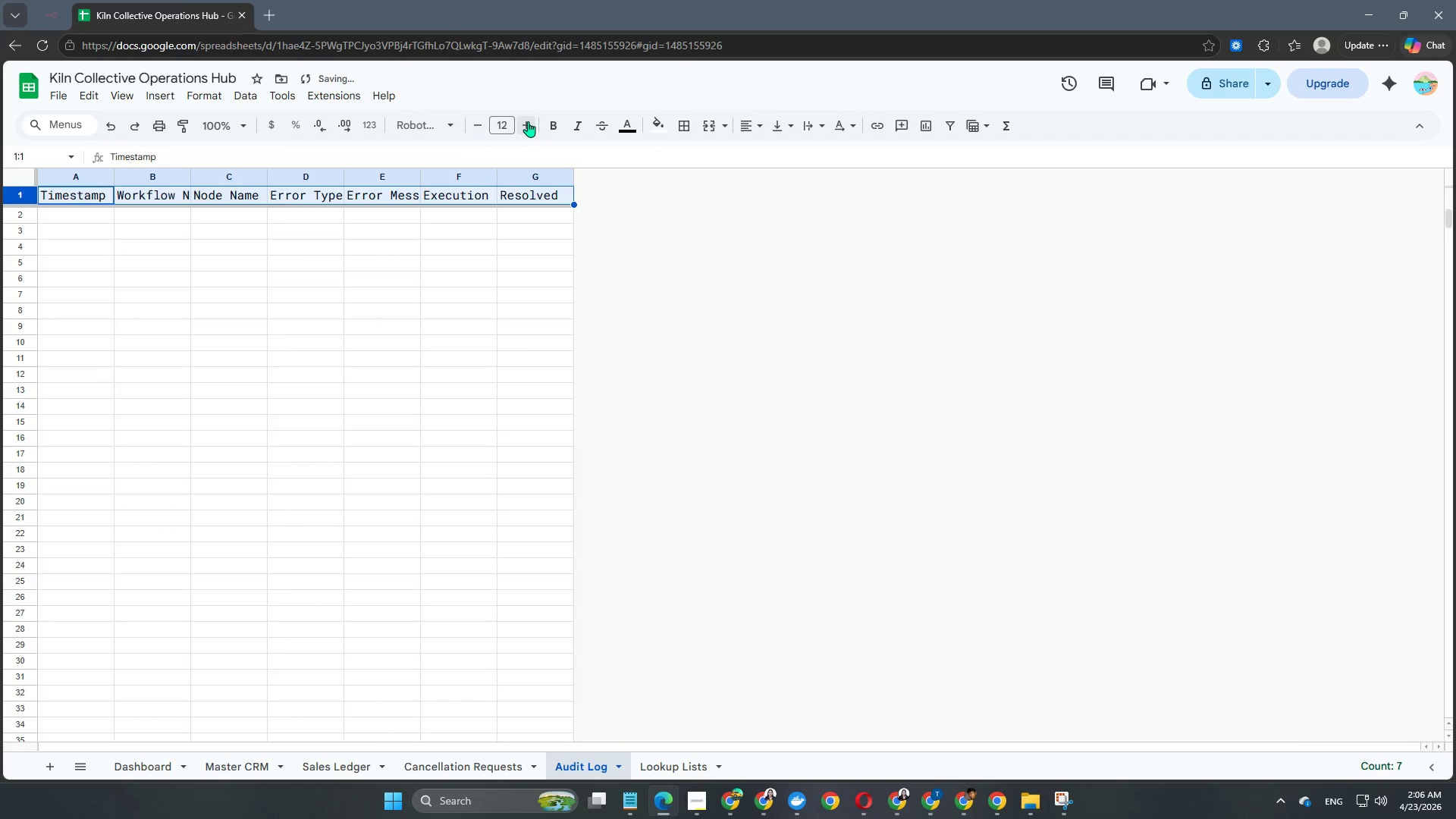 
triple_click([528, 121])
 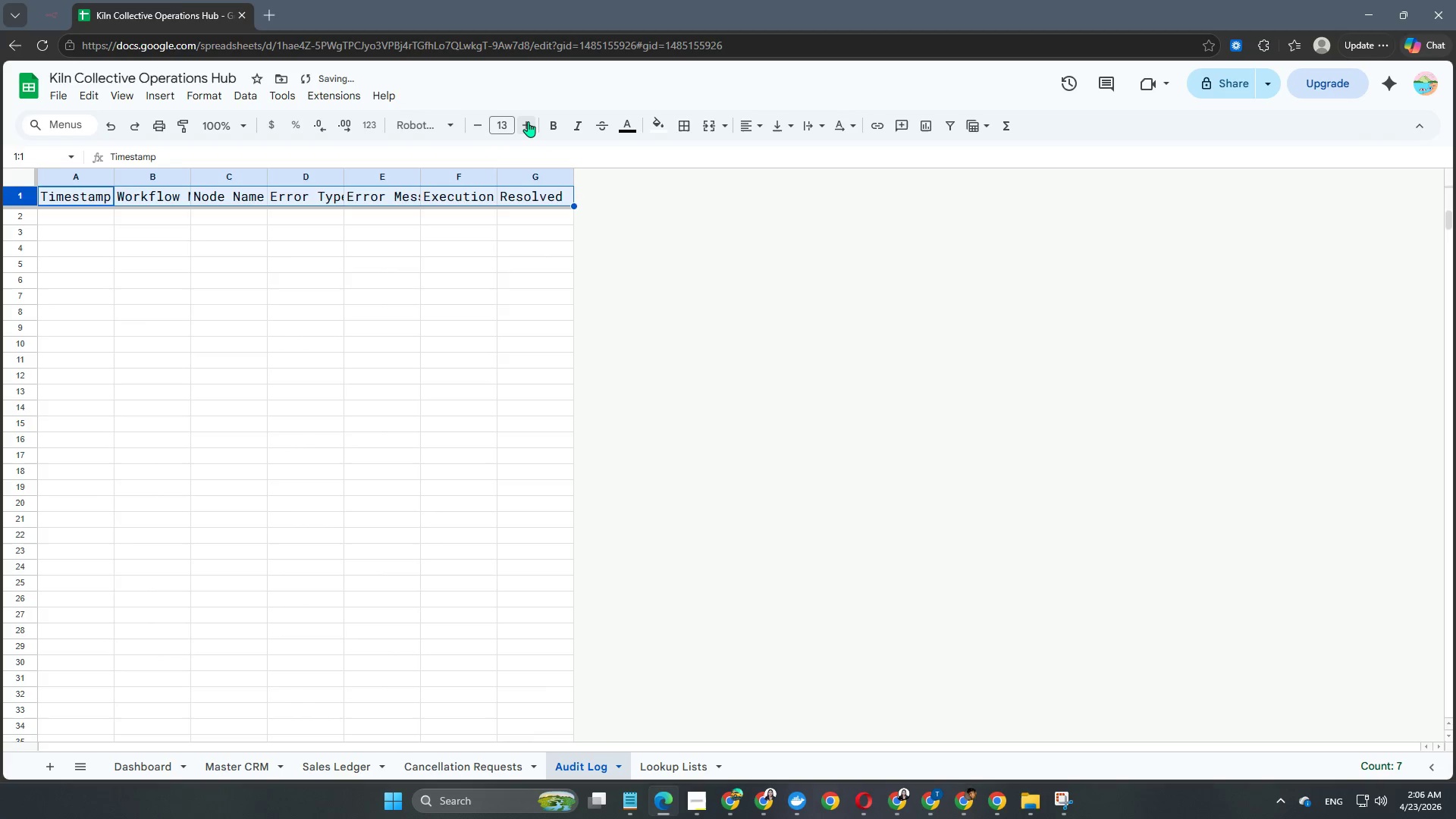 
triple_click([528, 121])
 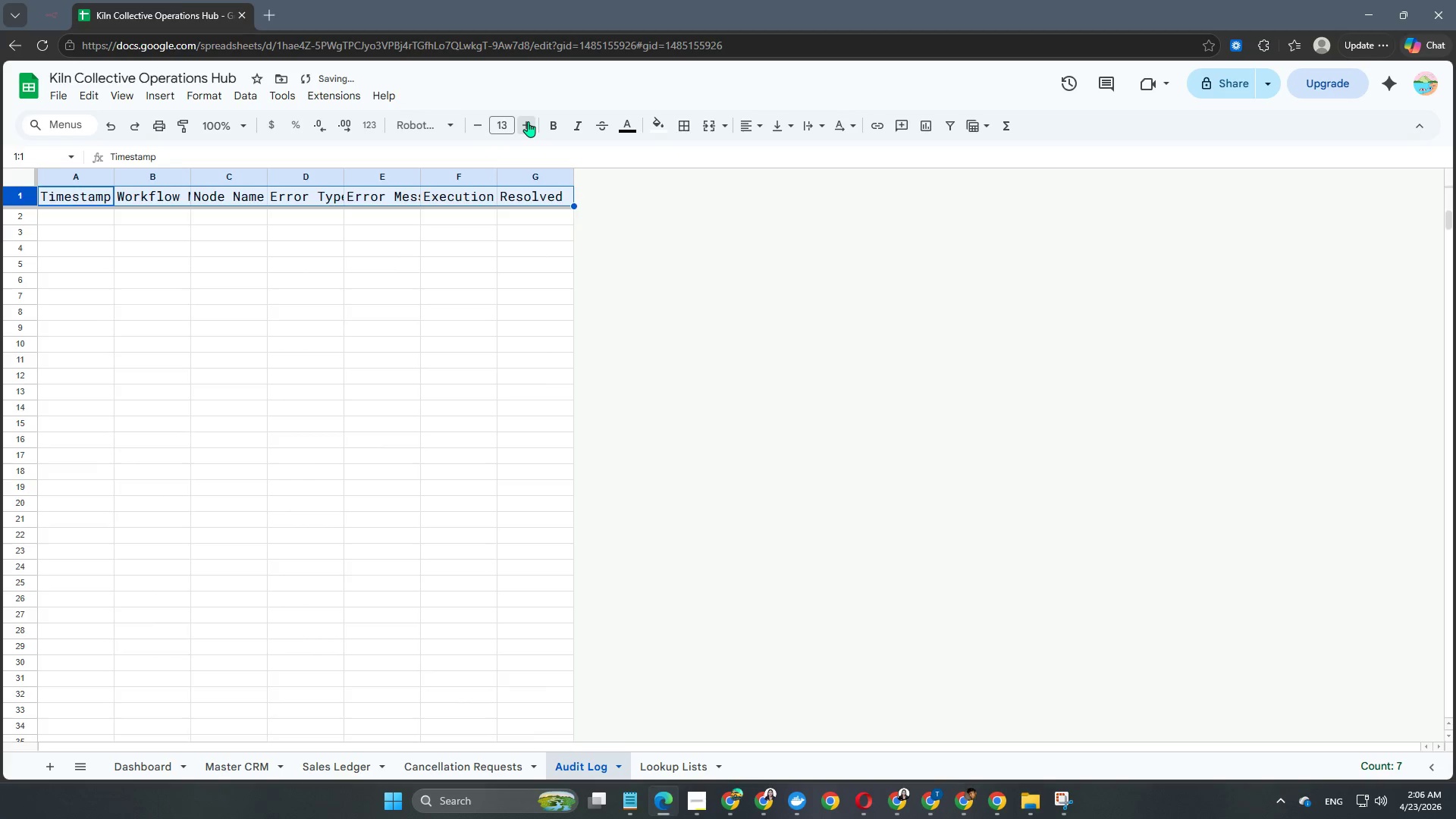 
triple_click([528, 121])
 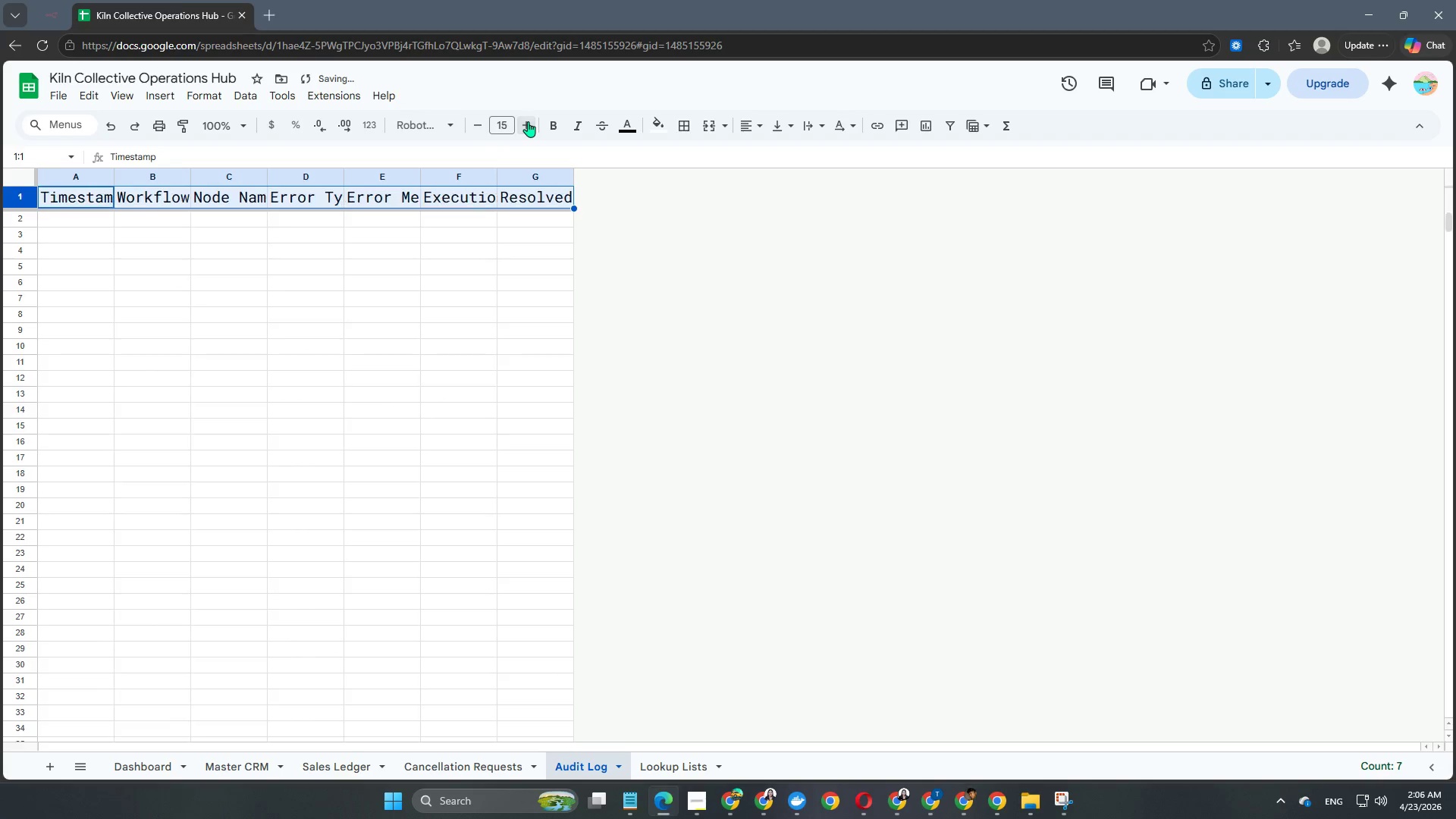 
triple_click([528, 121])
 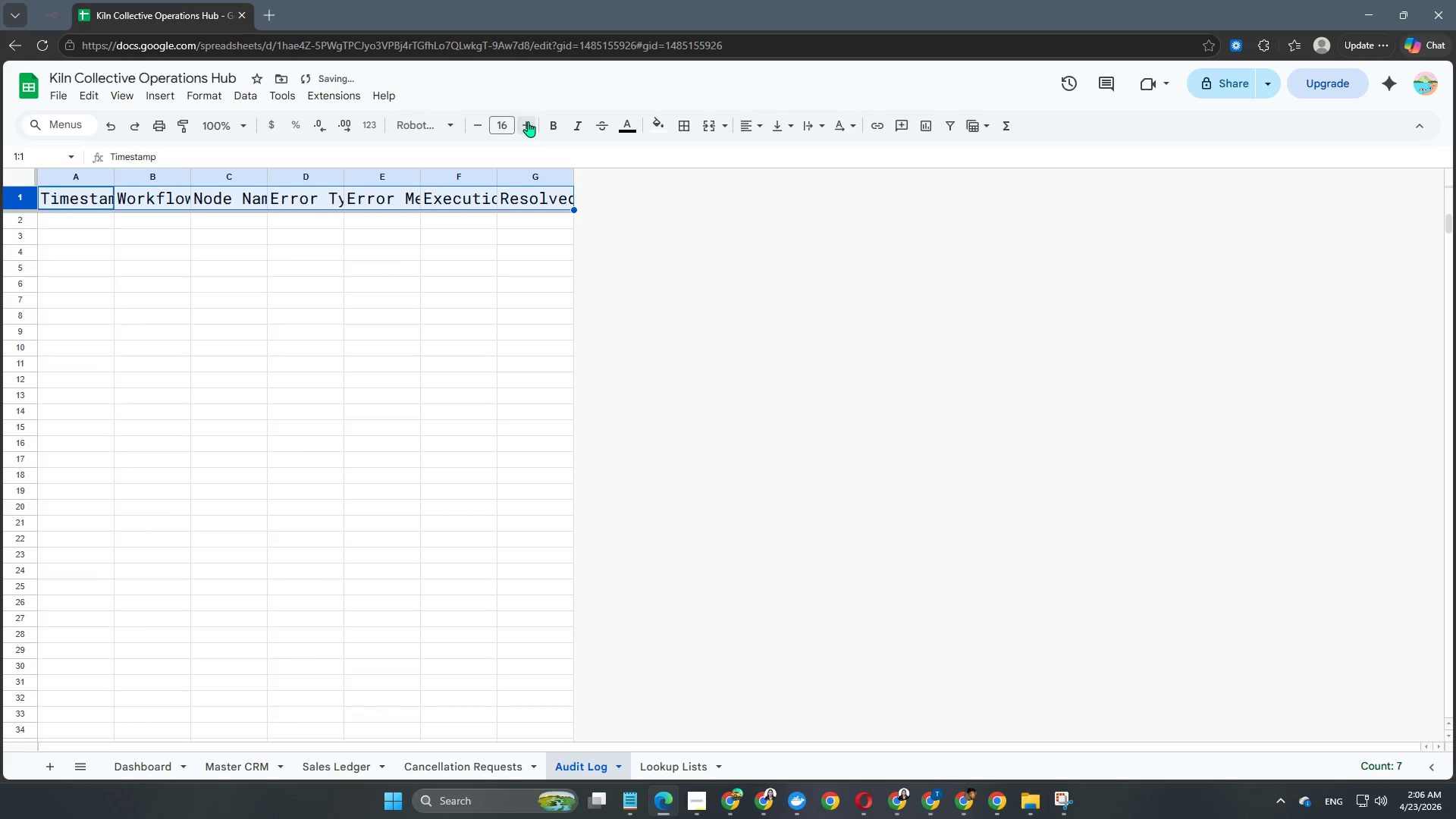 
triple_click([528, 121])
 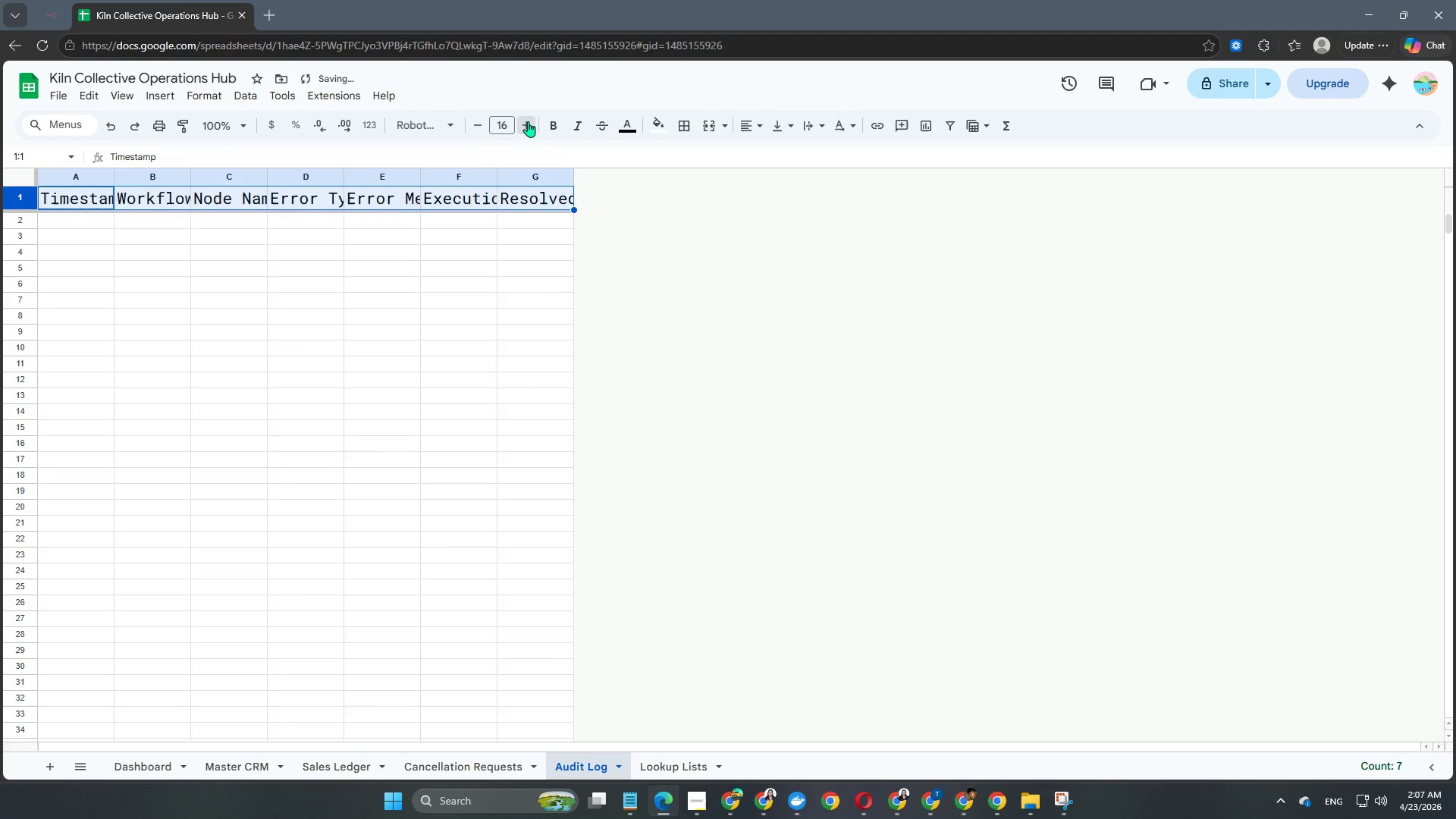 
triple_click([528, 121])
 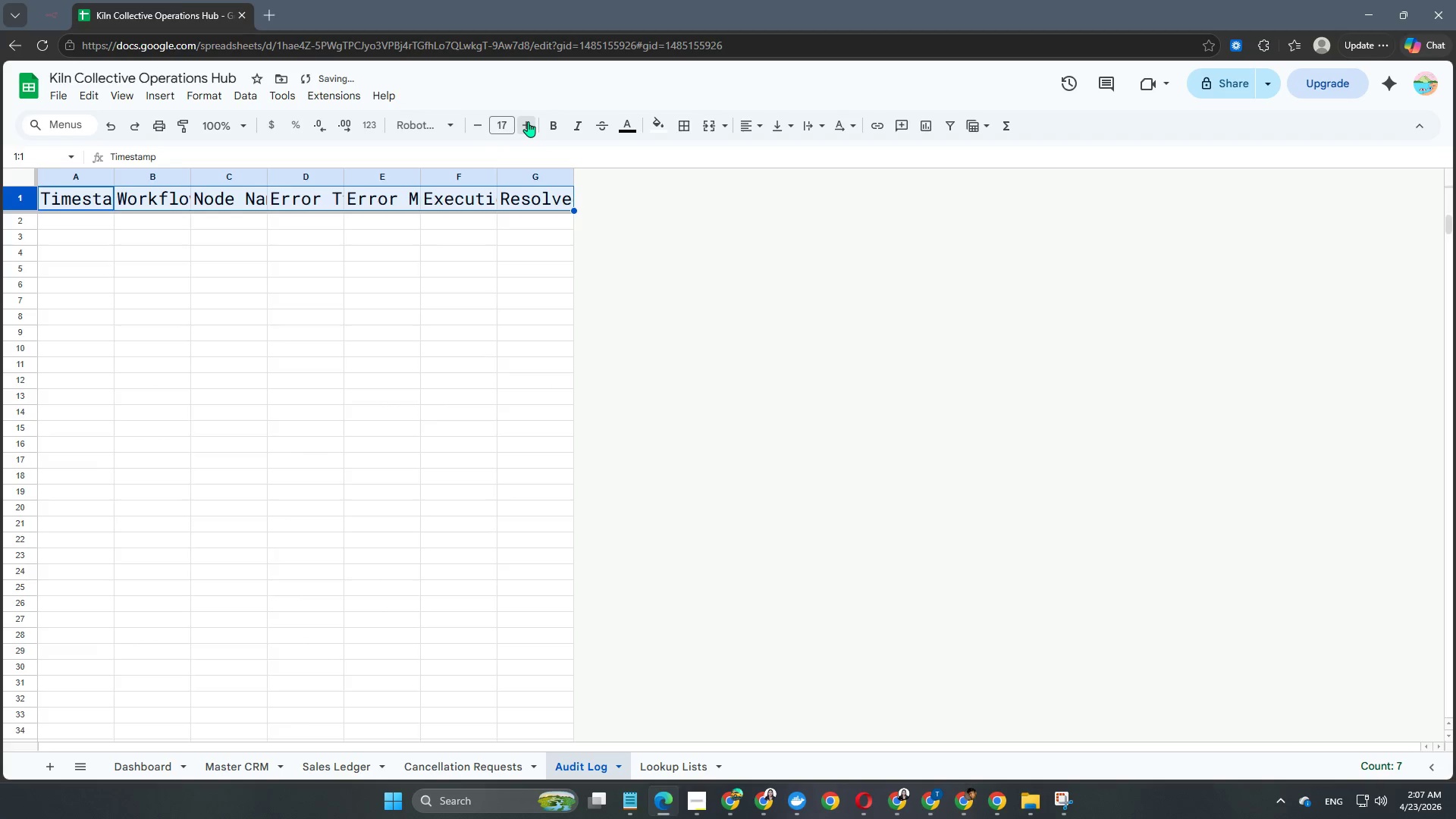 
triple_click([528, 121])
 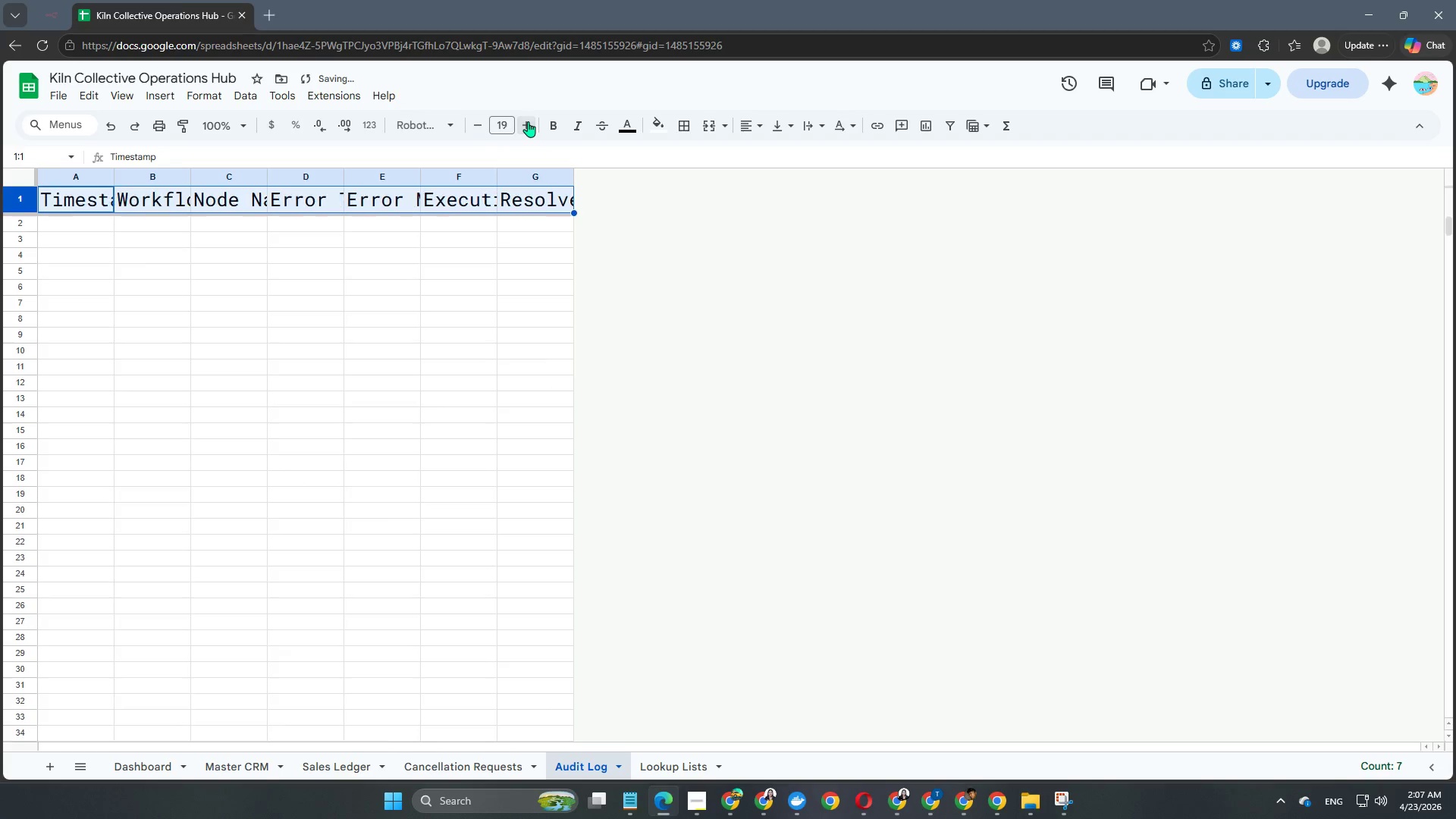 
triple_click([528, 121])
 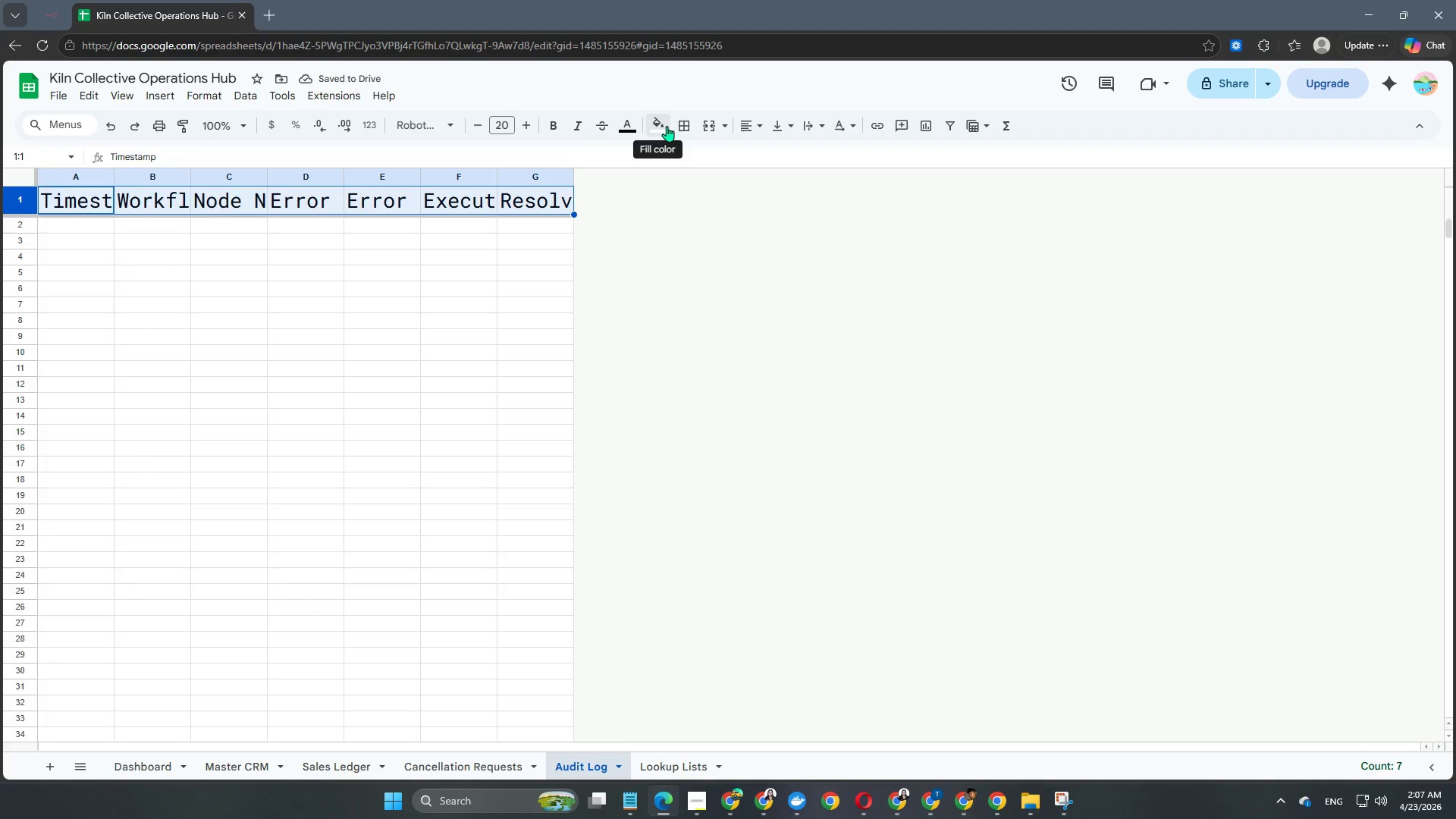 
left_click([557, 127])
 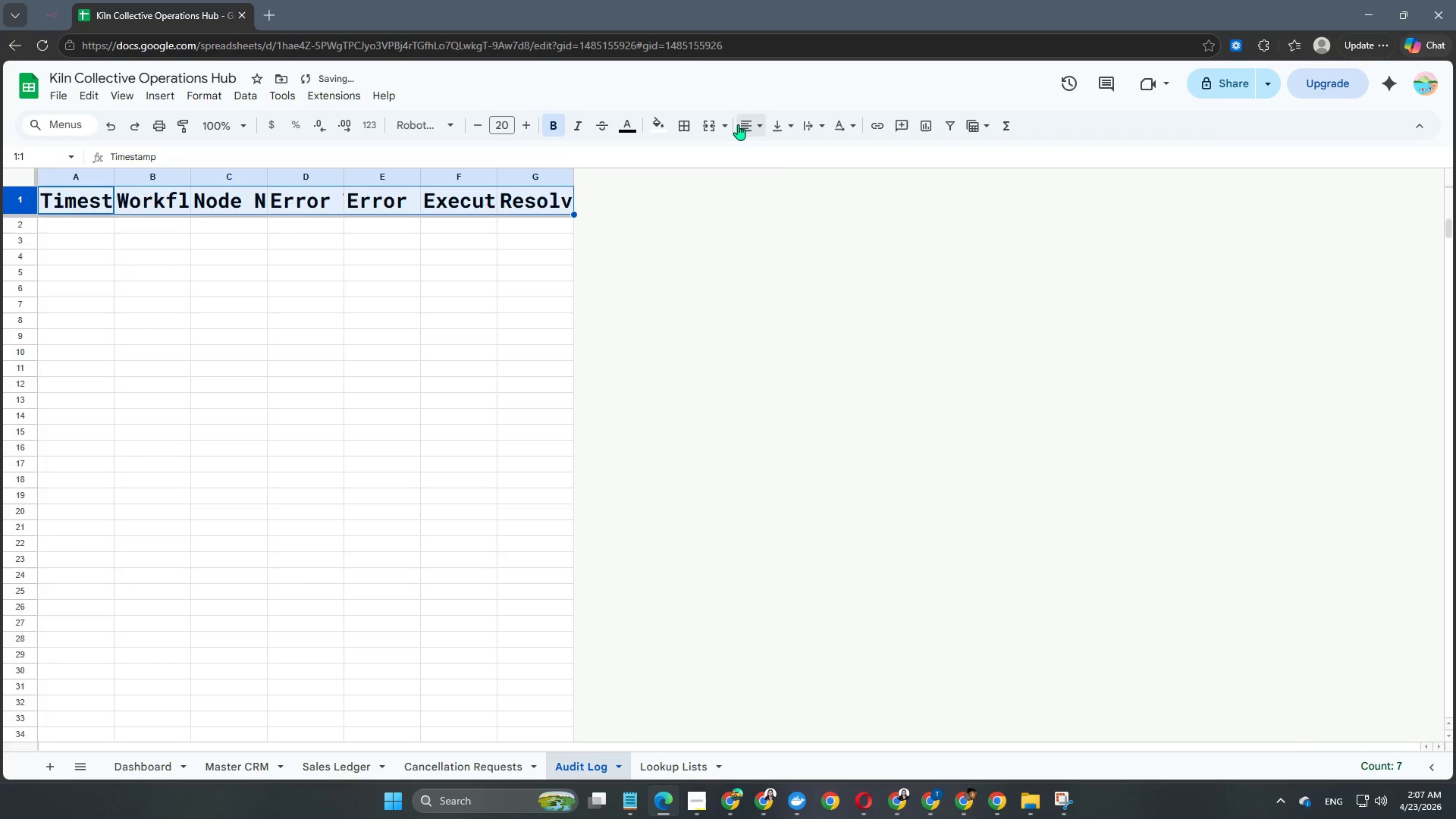 
left_click([739, 128])
 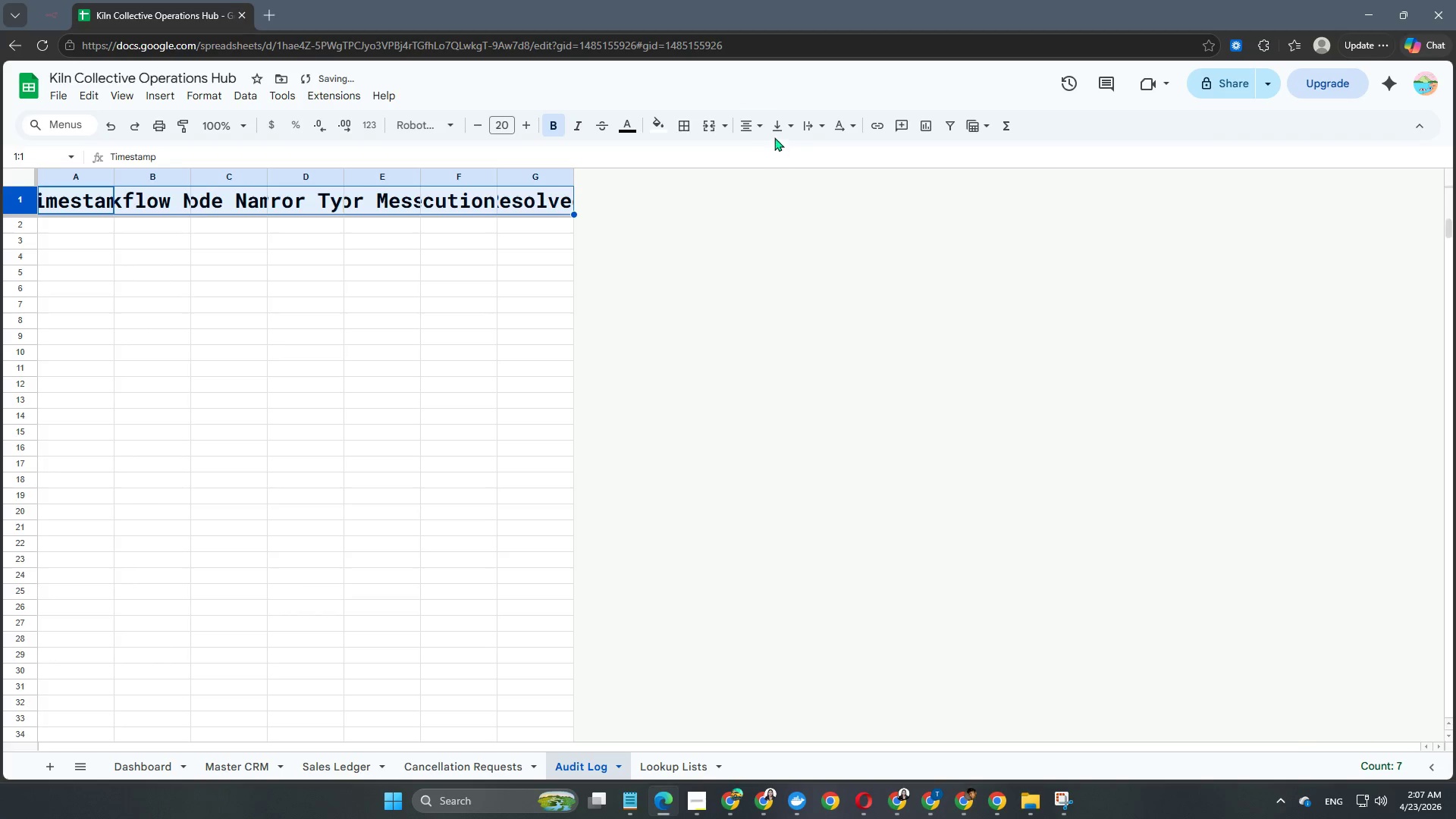 
double_click([781, 131])
 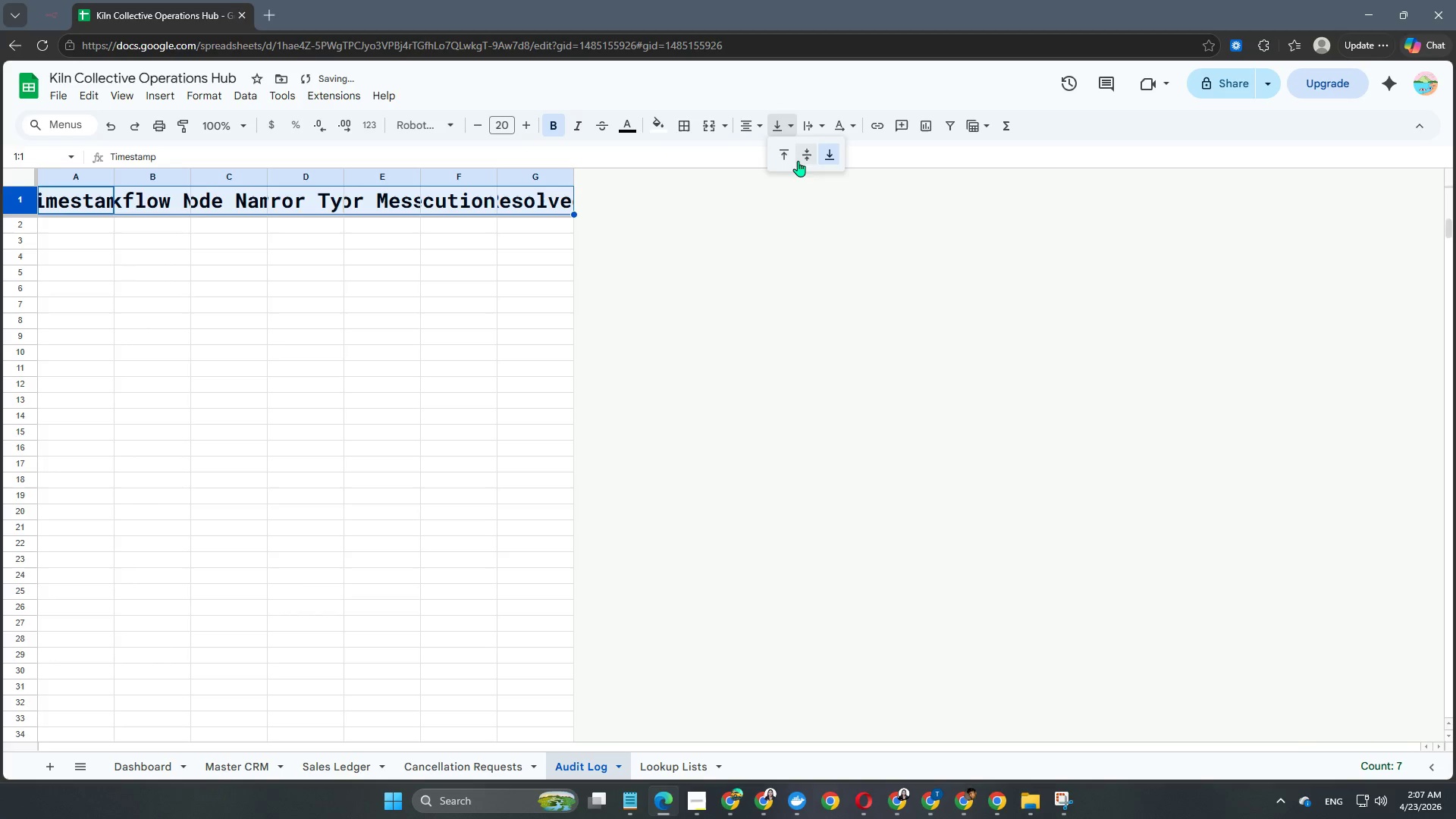 
left_click([801, 156])
 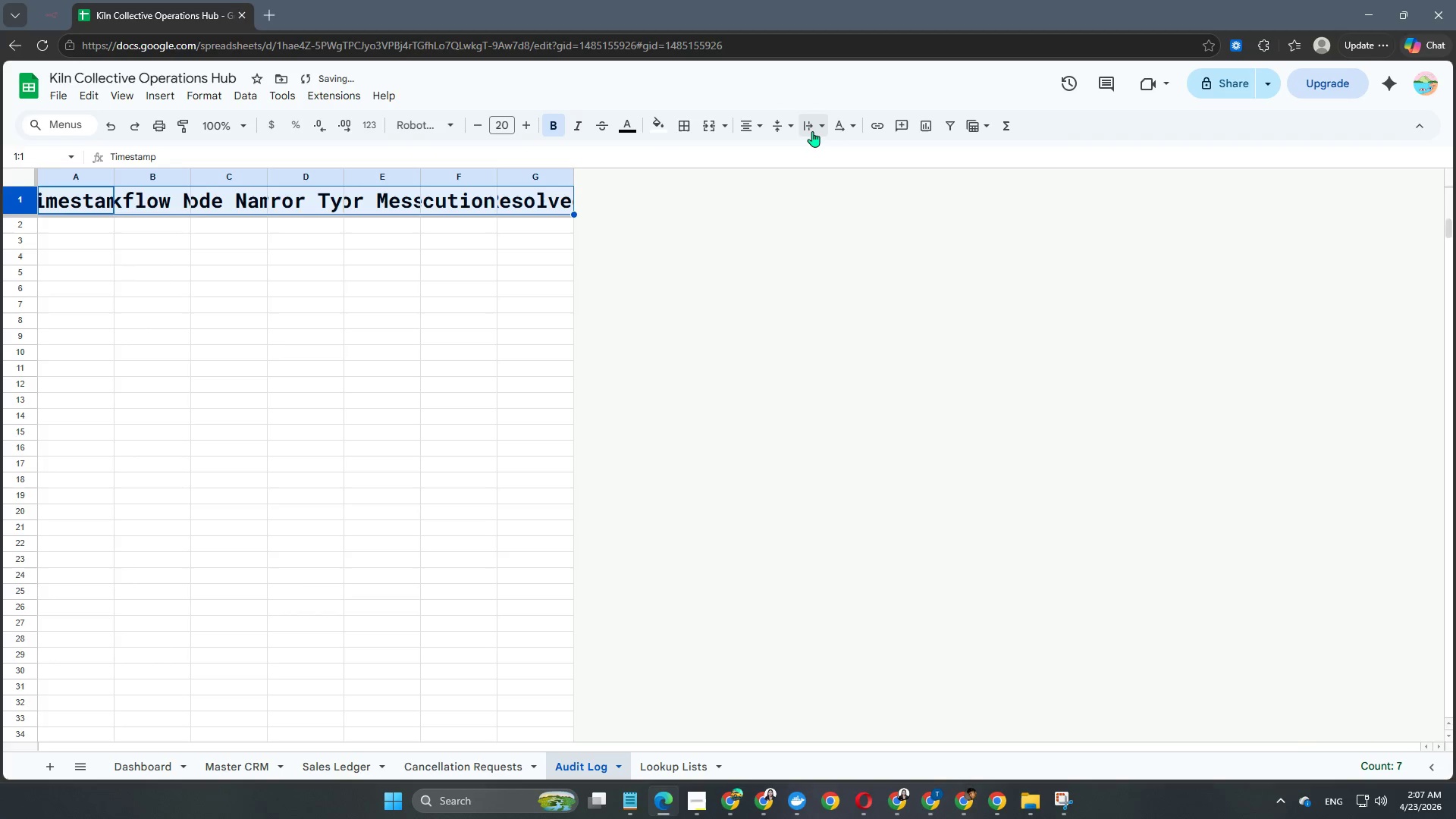 
left_click([812, 131])
 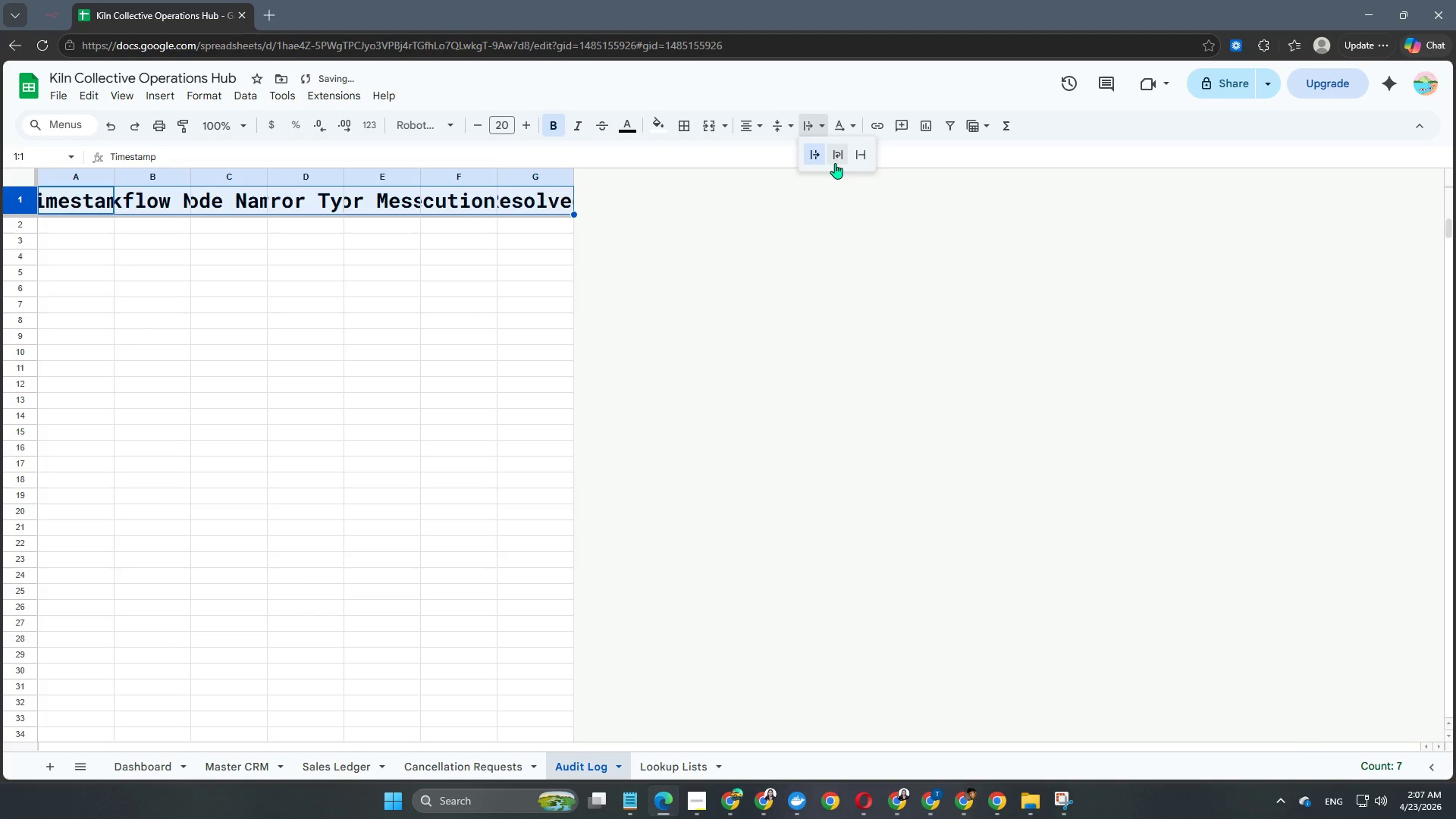 
left_click([835, 163])
 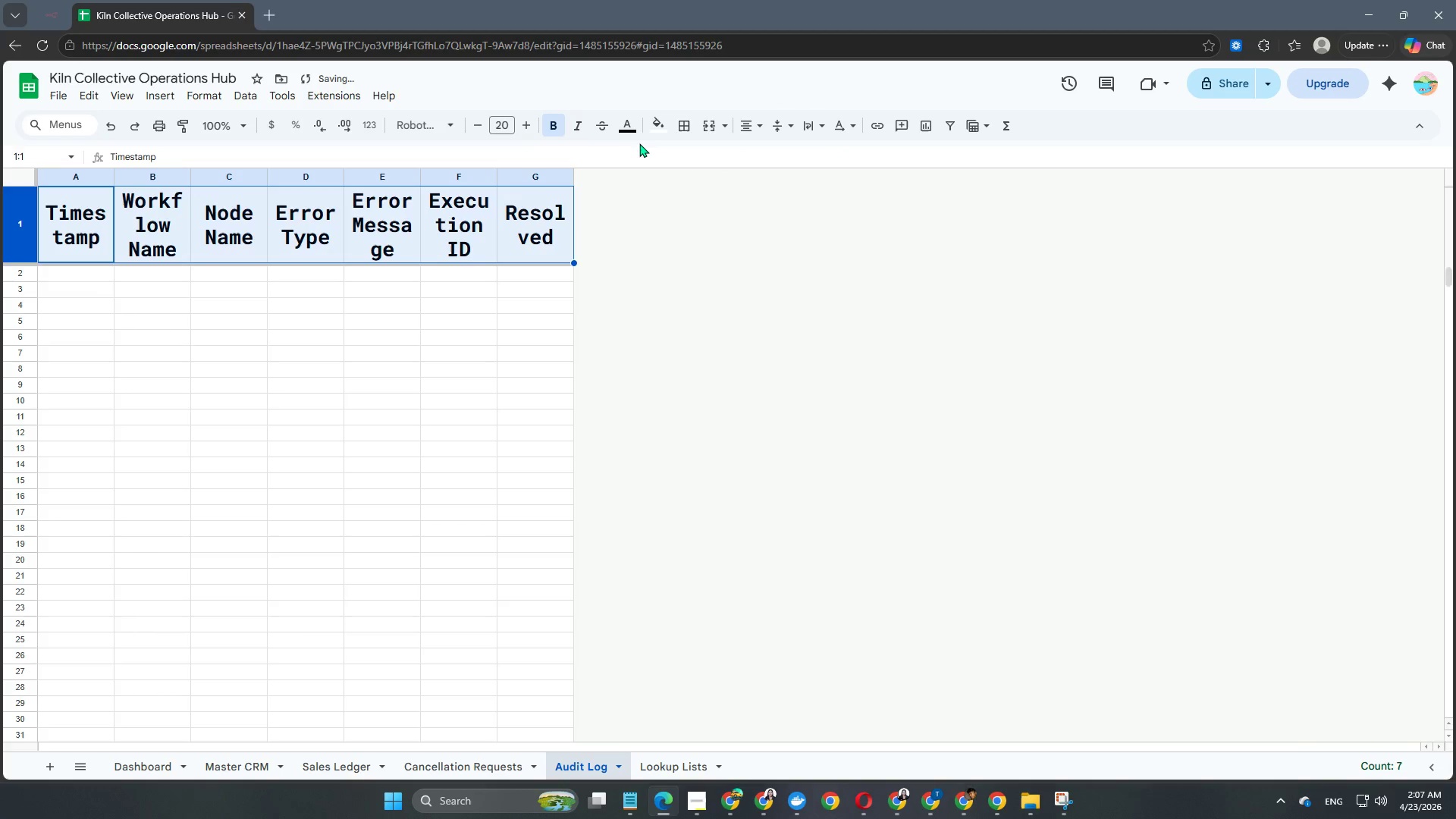 
left_click([650, 121])
 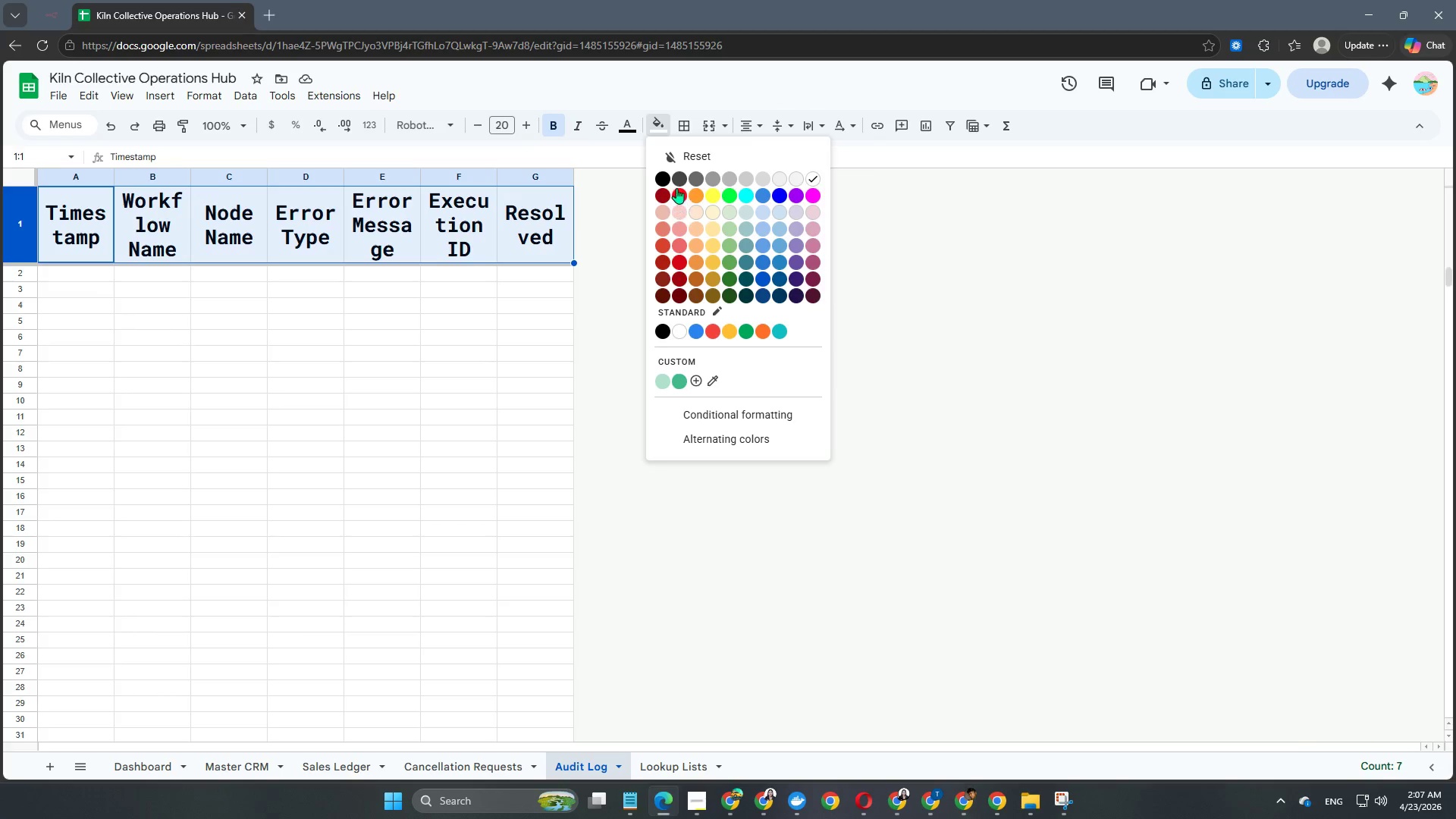 
left_click([677, 296])
 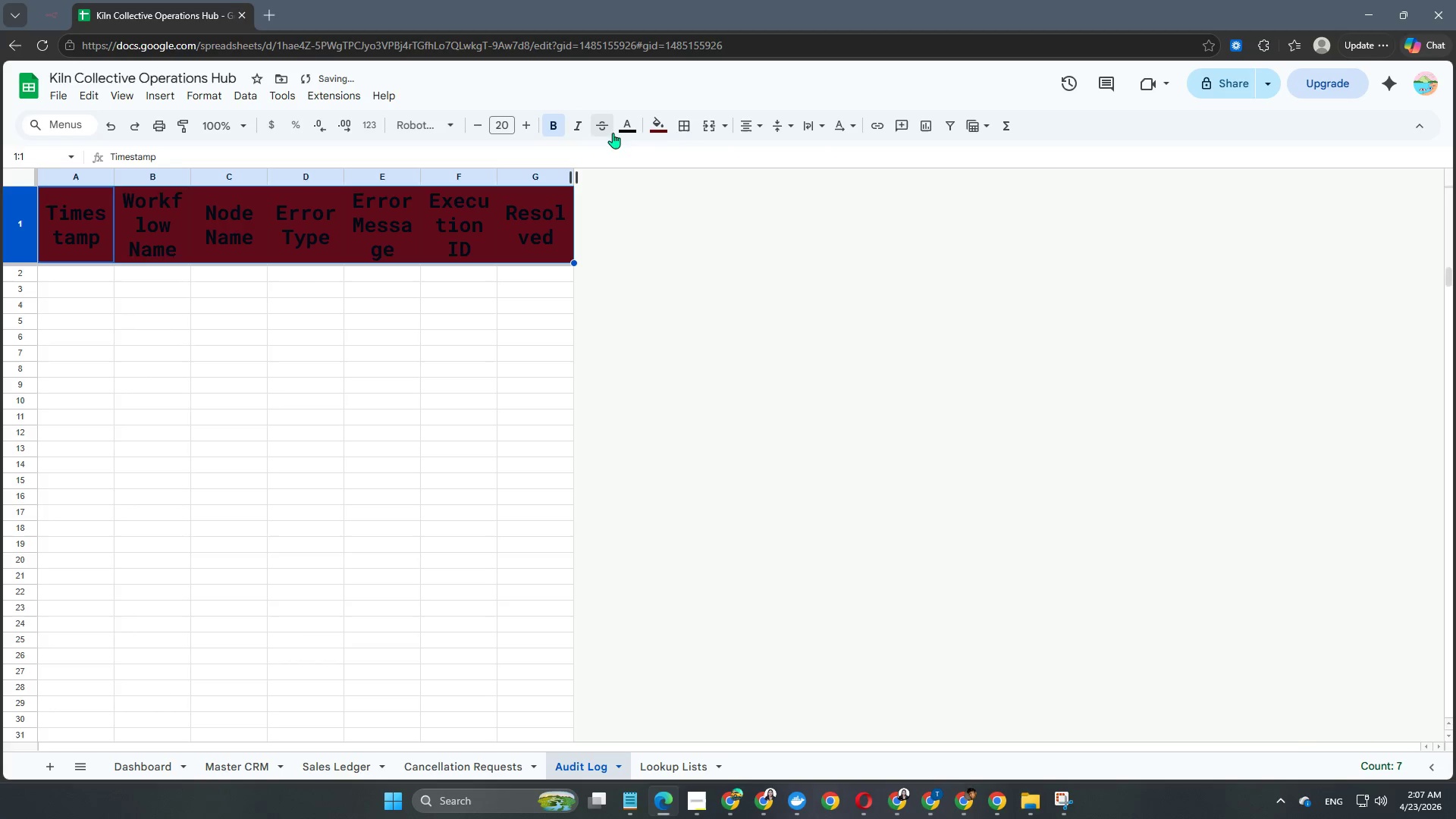 
left_click([624, 127])
 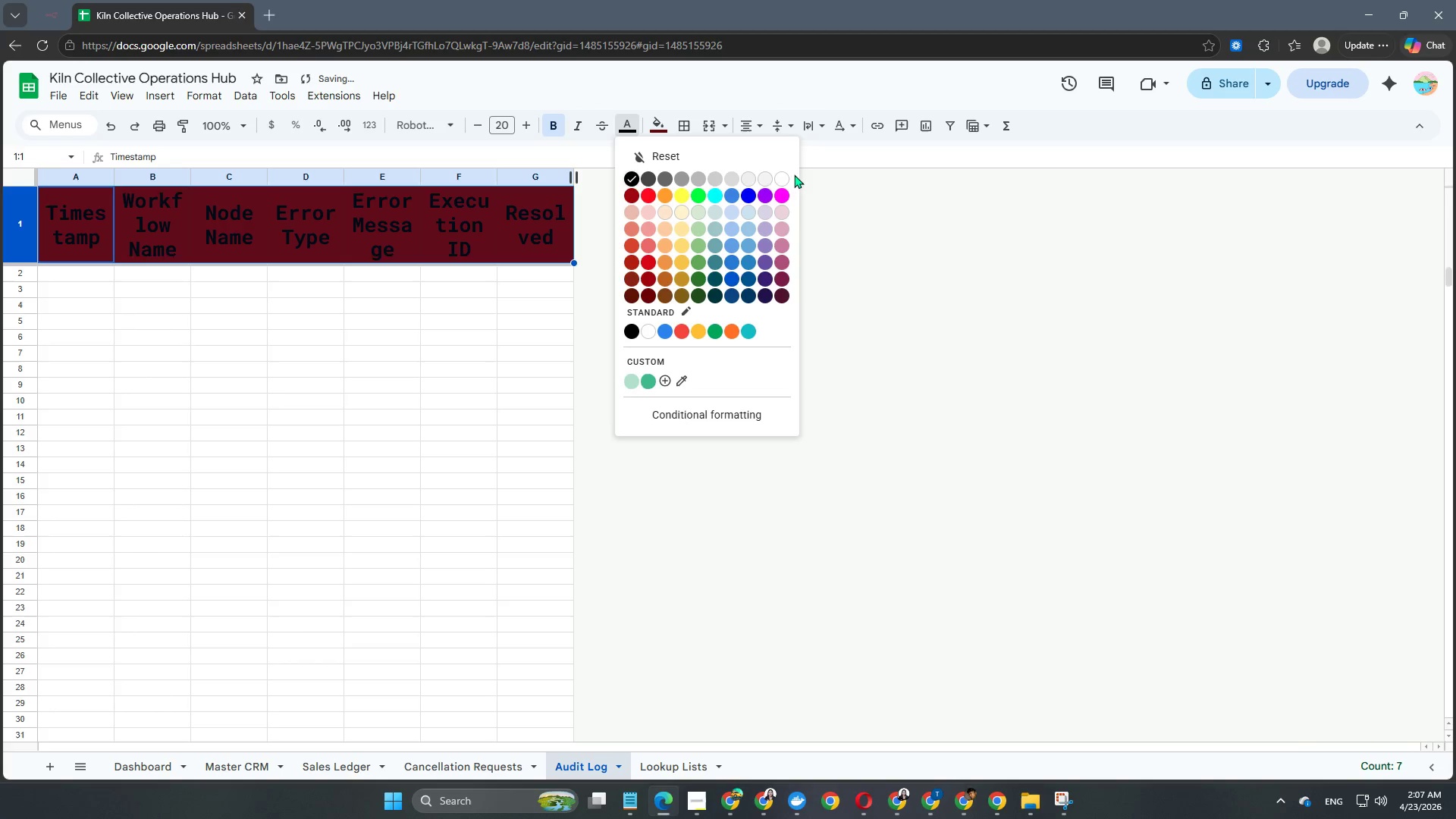 
left_click([786, 177])
 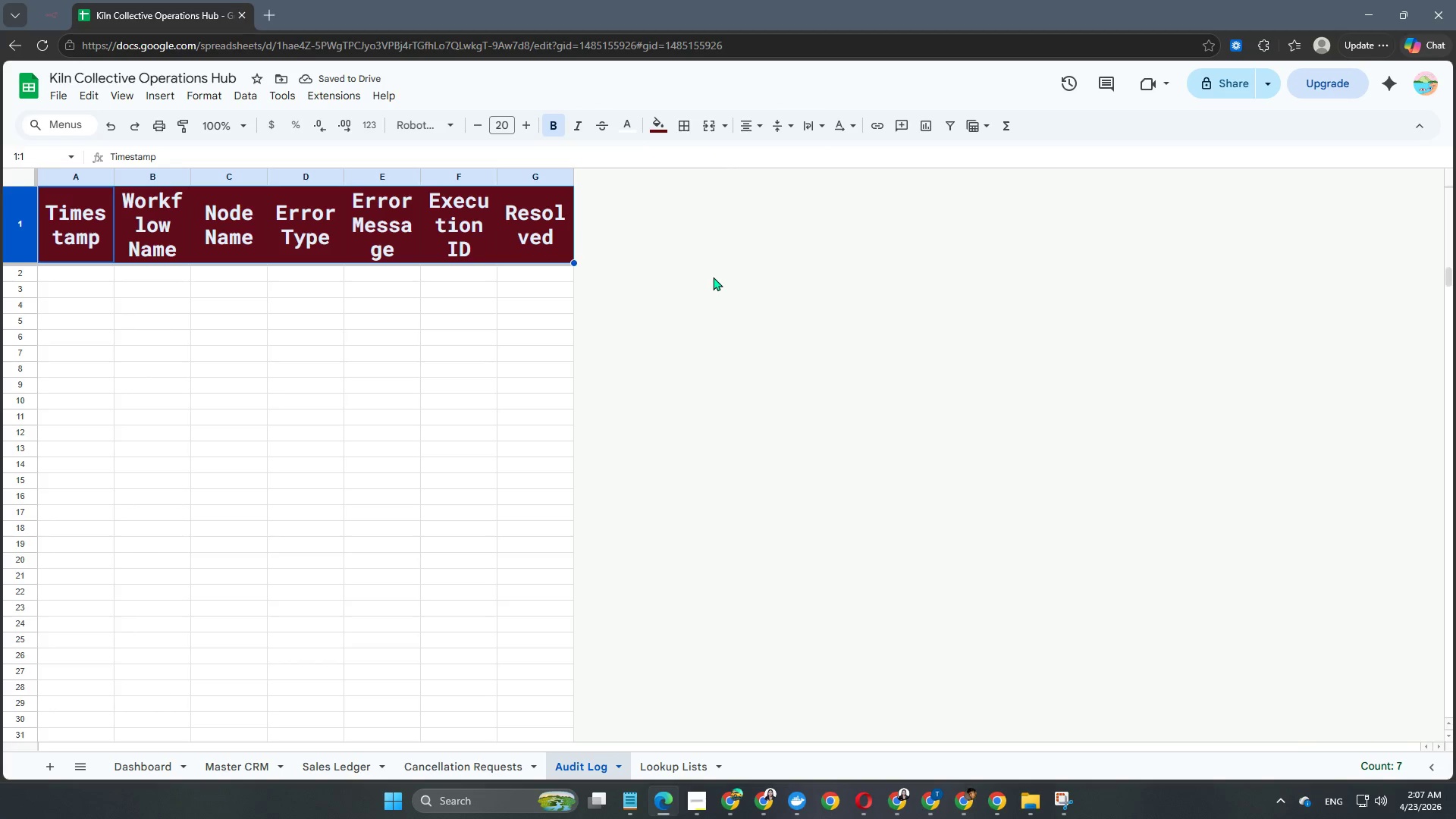 
scroll: coordinate [704, 279], scroll_direction: up, amount: 2.0
 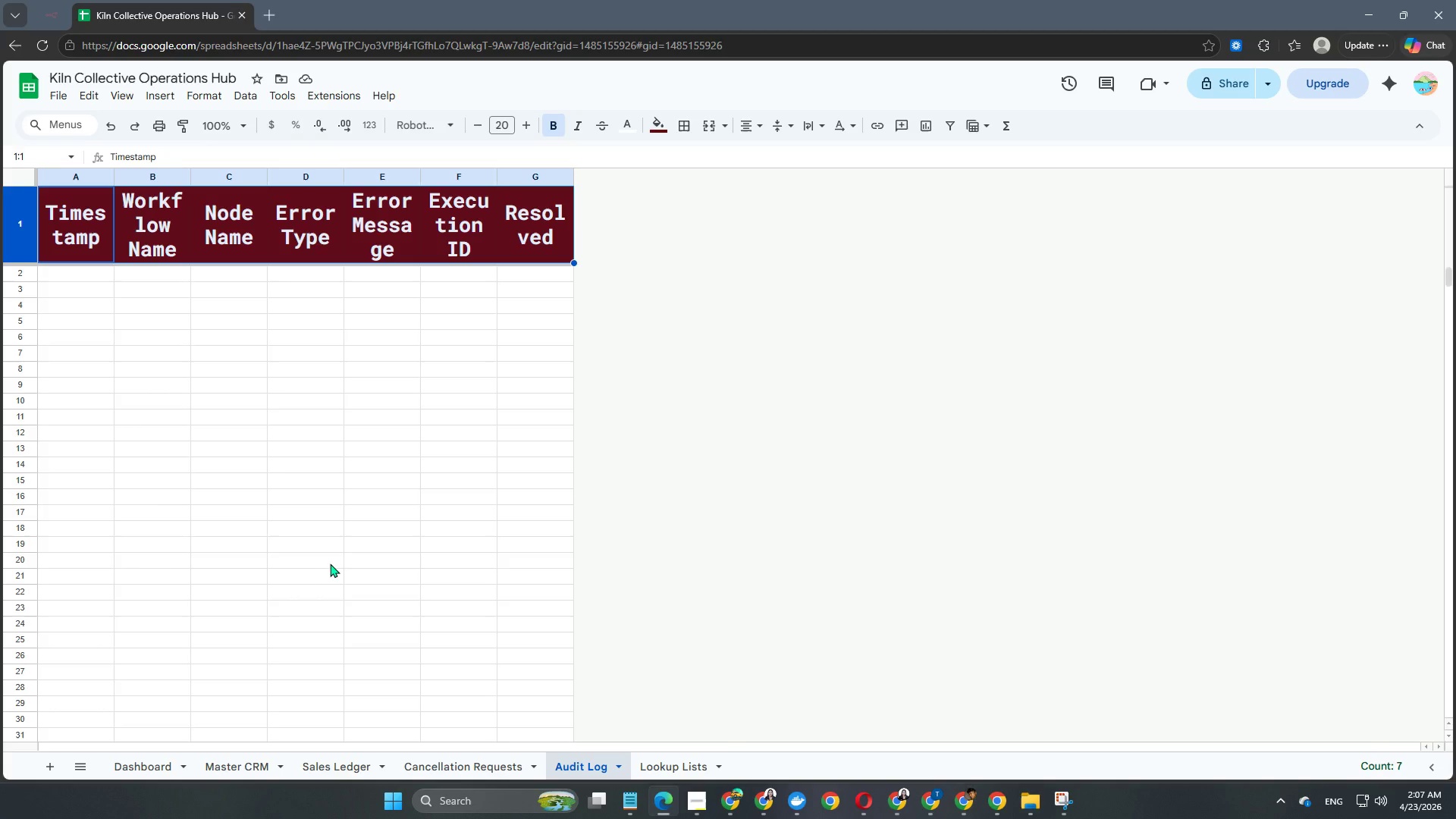 
left_click([635, 340])
 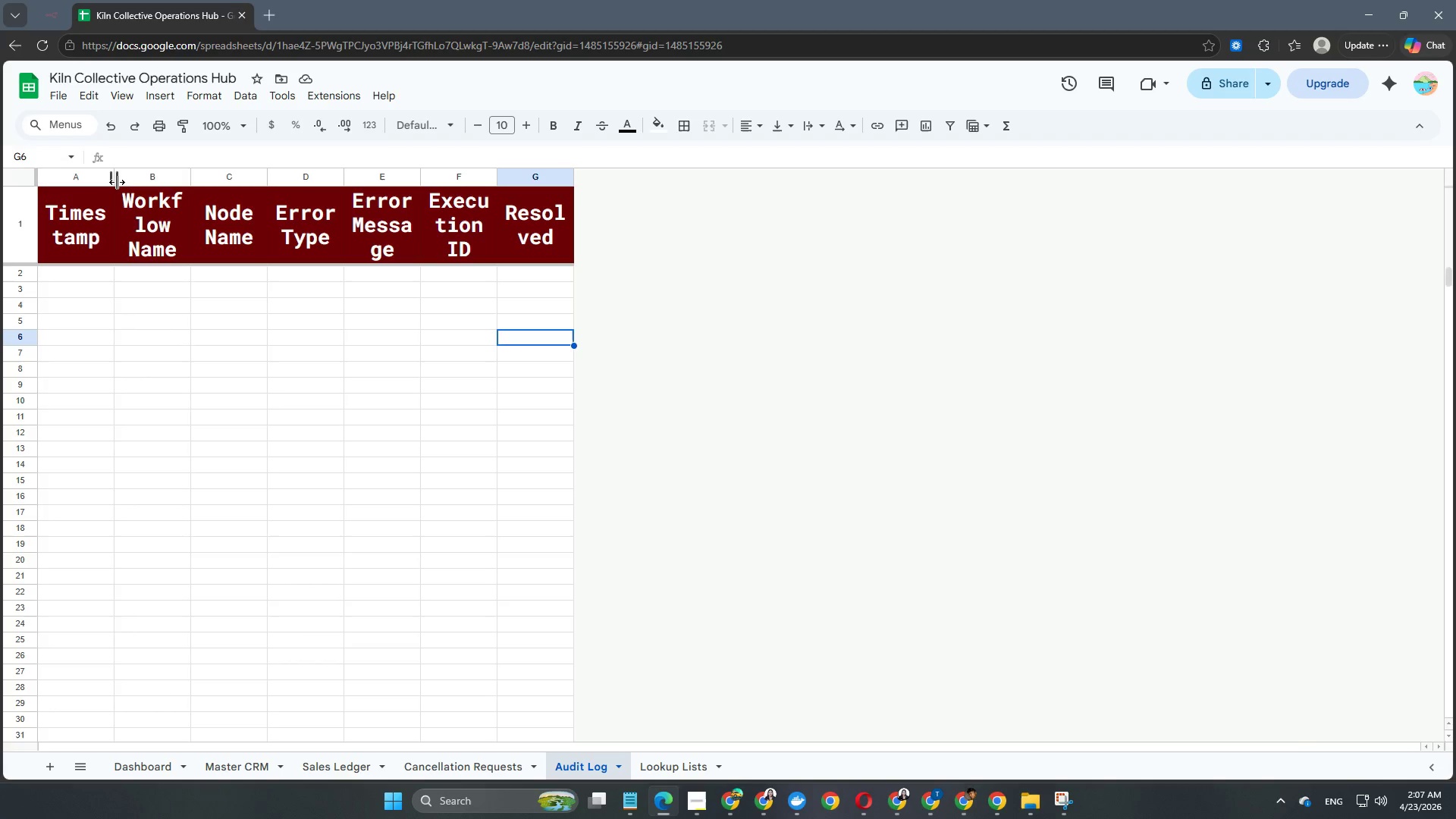 
left_click_drag(start_coordinate=[117, 182], to_coordinate=[177, 211])
 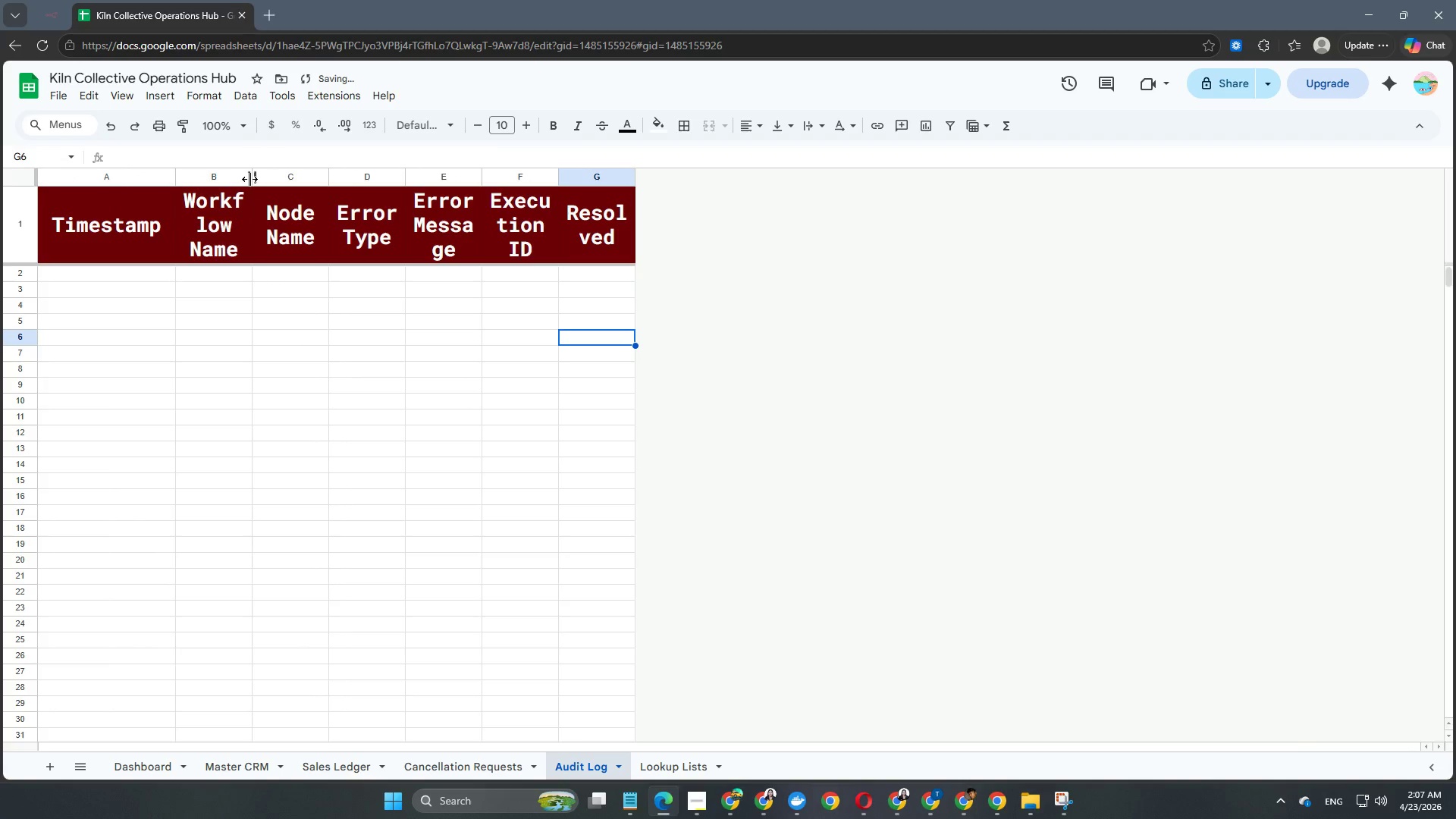 
left_click_drag(start_coordinate=[249, 179], to_coordinate=[328, 196])
 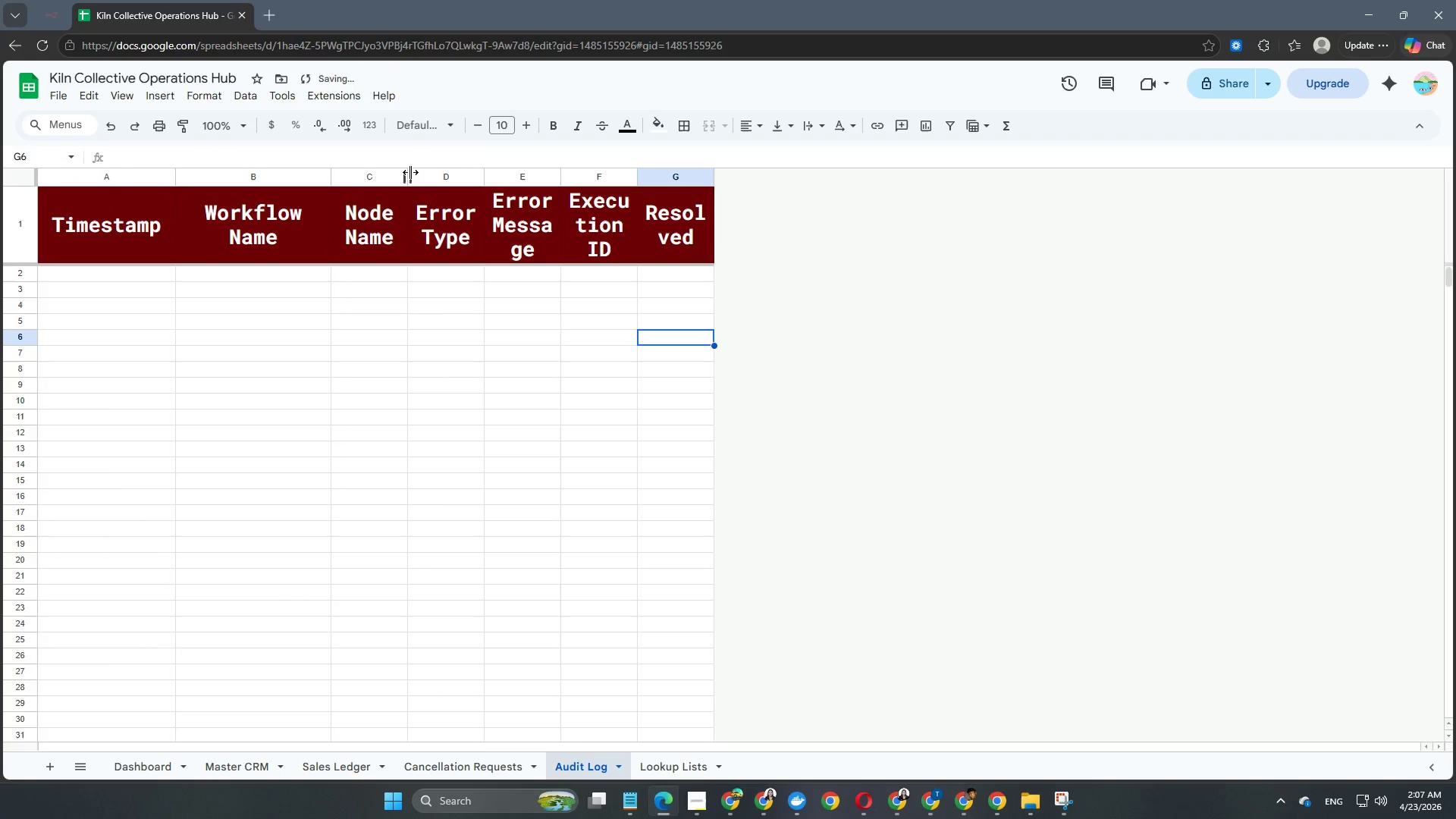 
left_click_drag(start_coordinate=[410, 172], to_coordinate=[484, 191])
 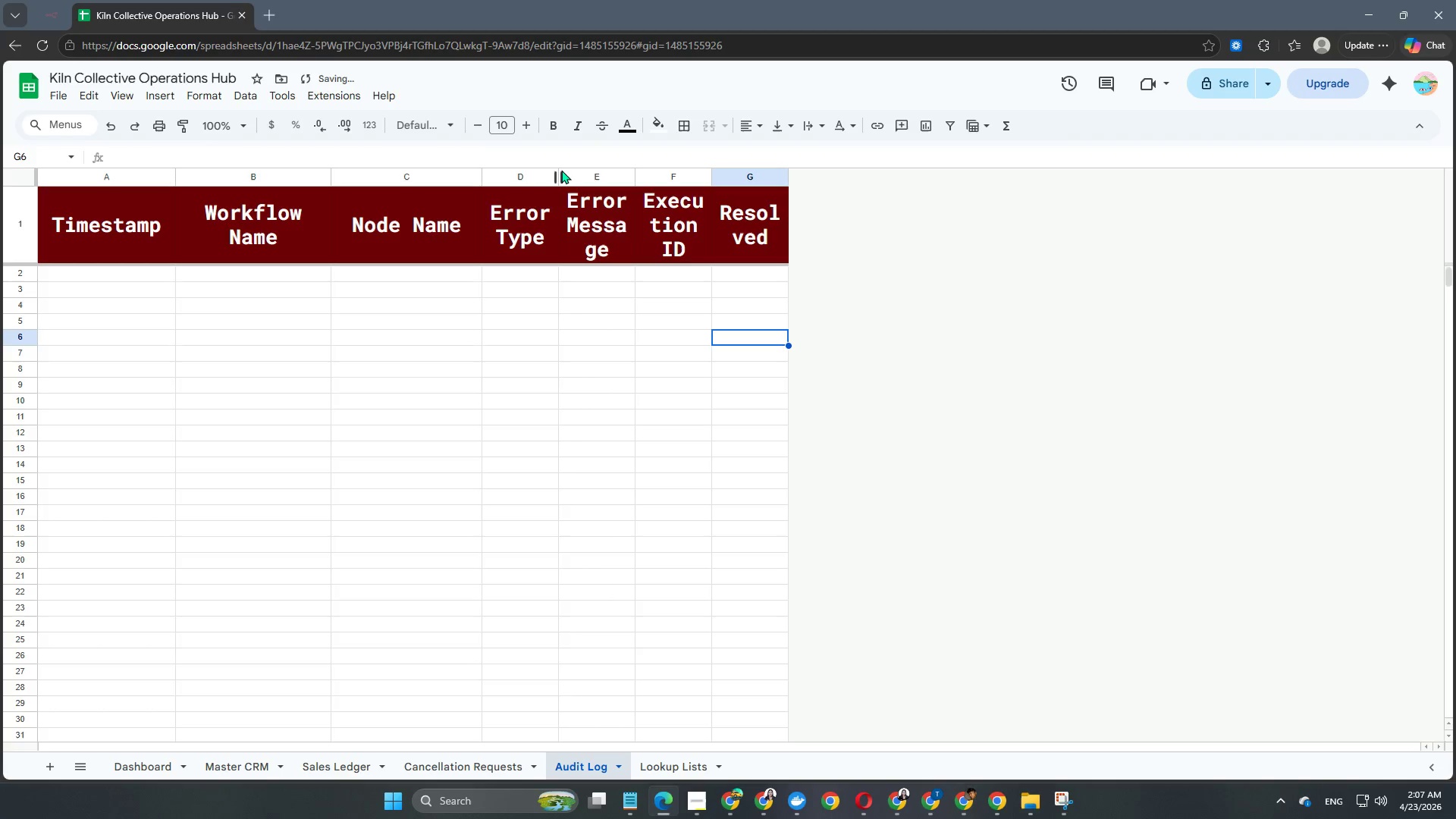 
left_click_drag(start_coordinate=[559, 171], to_coordinate=[633, 187])
 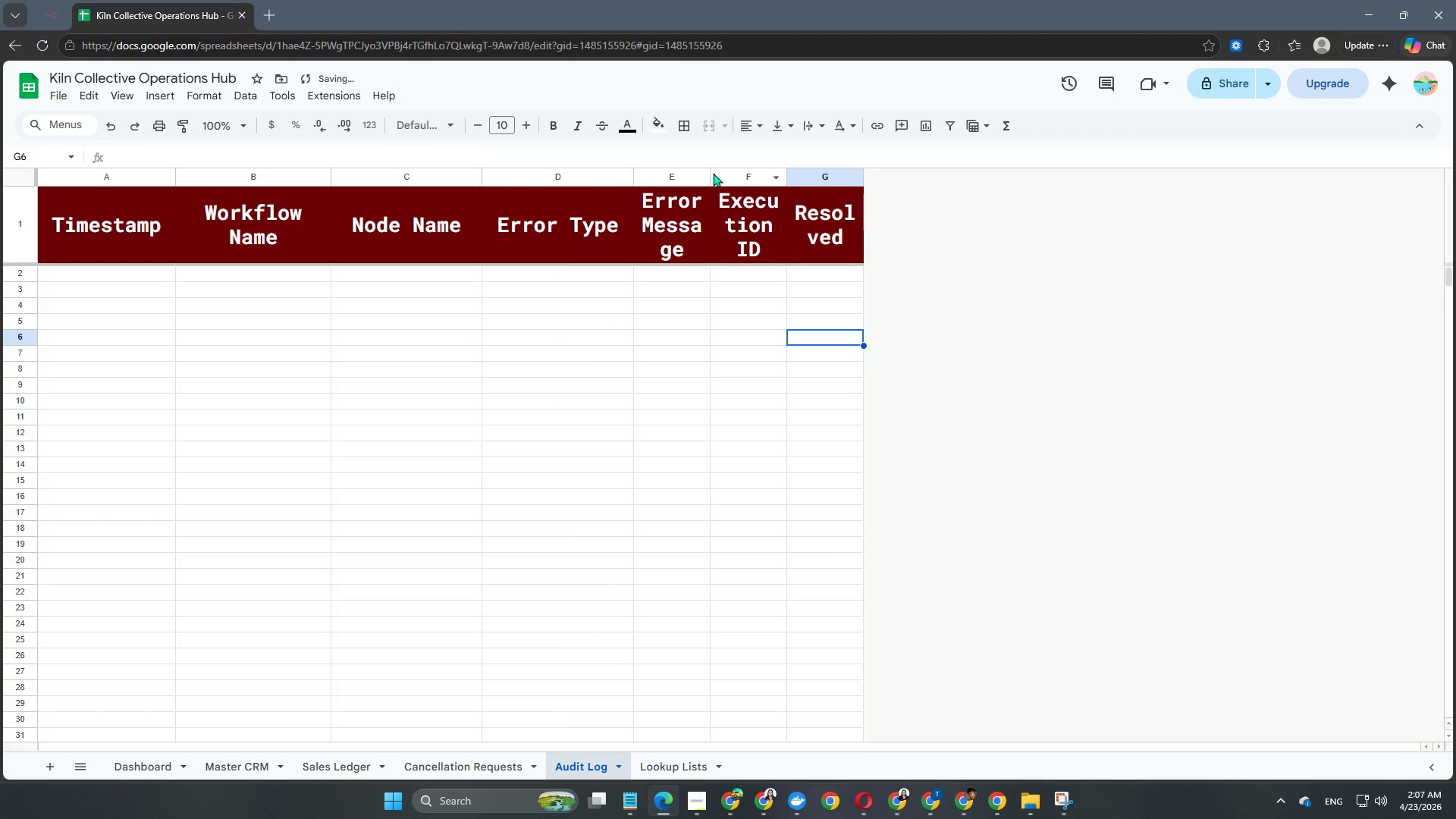 
left_click_drag(start_coordinate=[709, 173], to_coordinate=[783, 174])
 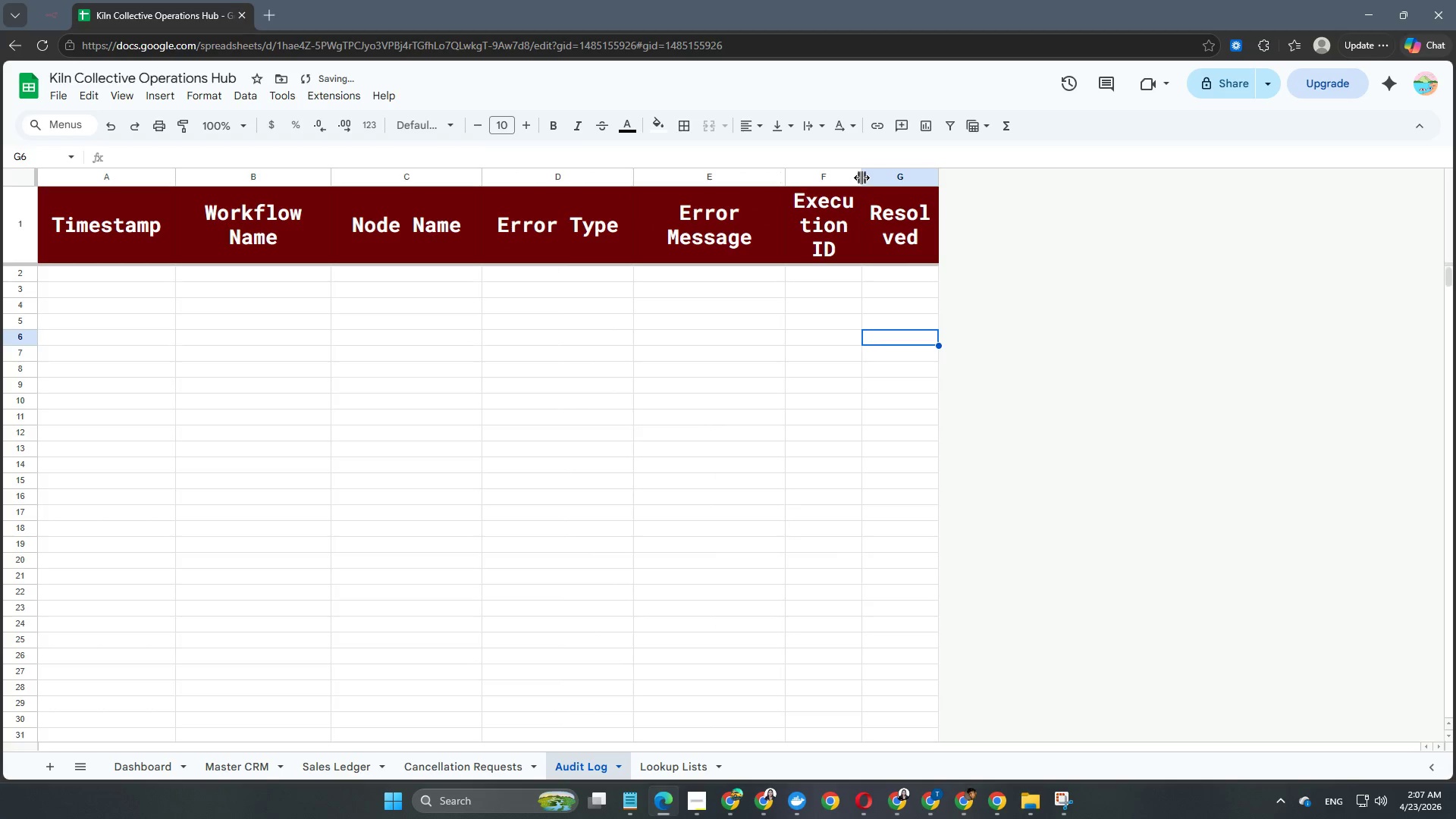 
left_click_drag(start_coordinate=[860, 177], to_coordinate=[937, 191])
 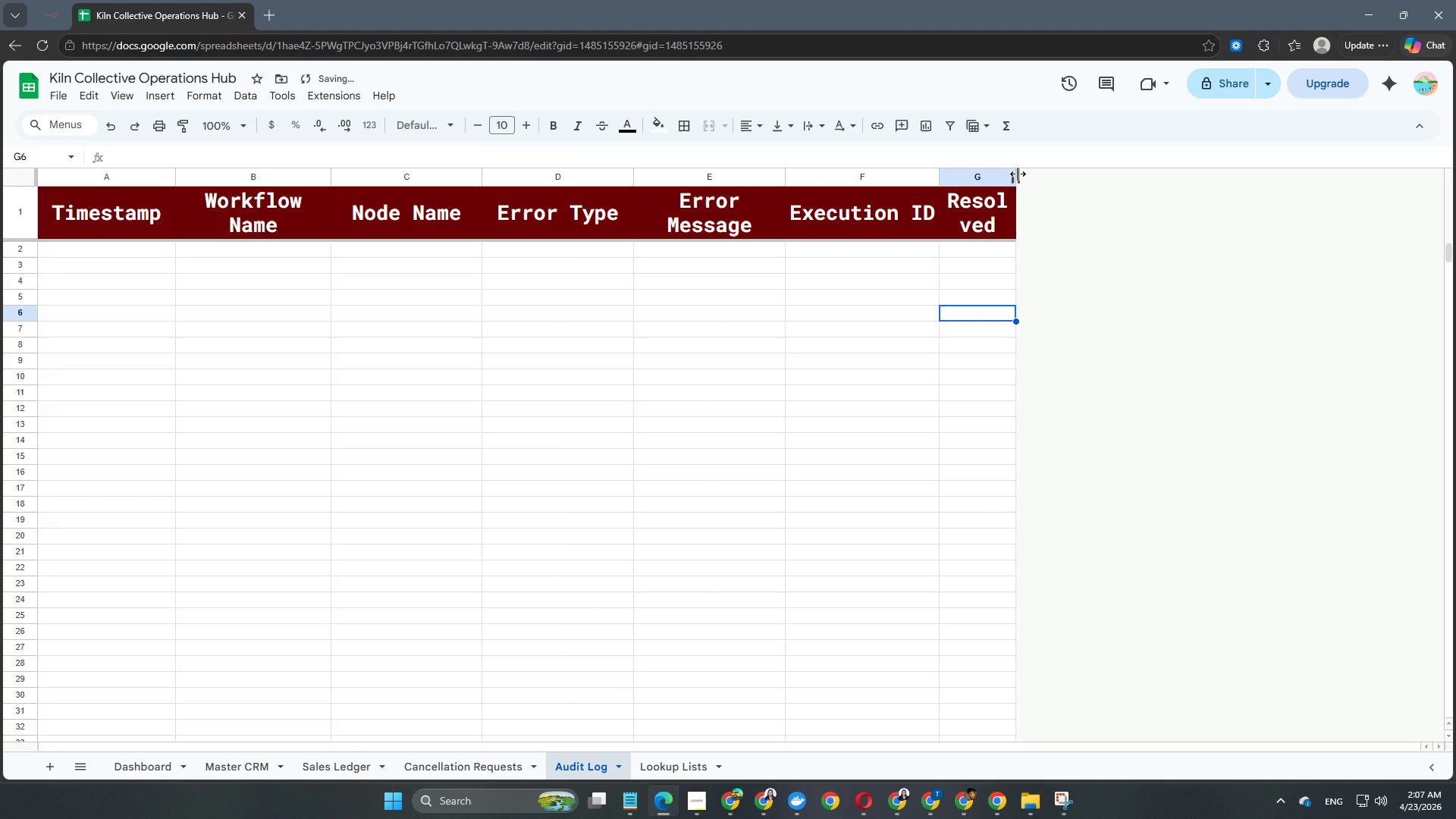 
left_click_drag(start_coordinate=[1018, 174], to_coordinate=[1141, 193])
 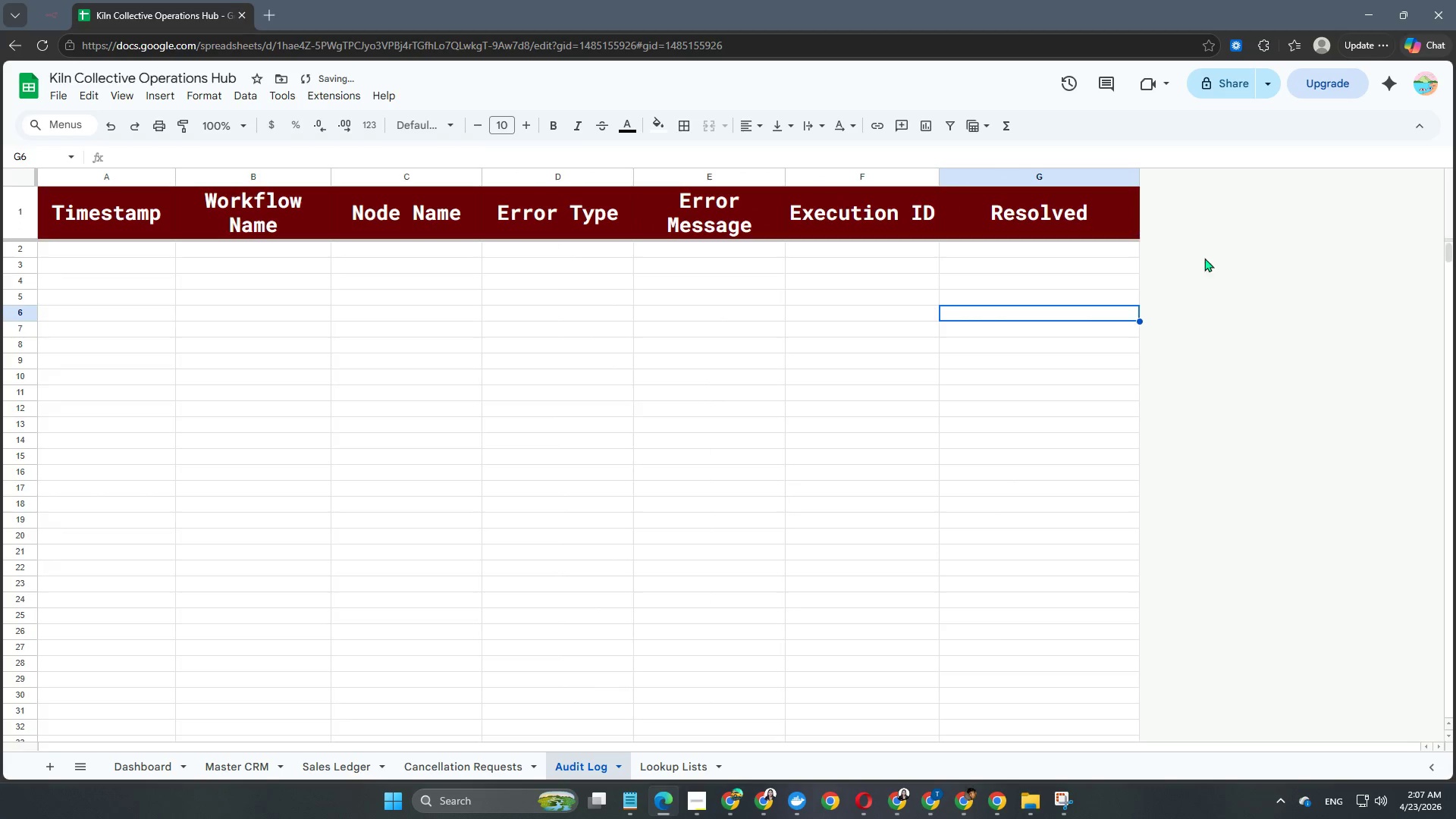 
left_click([1254, 279])
 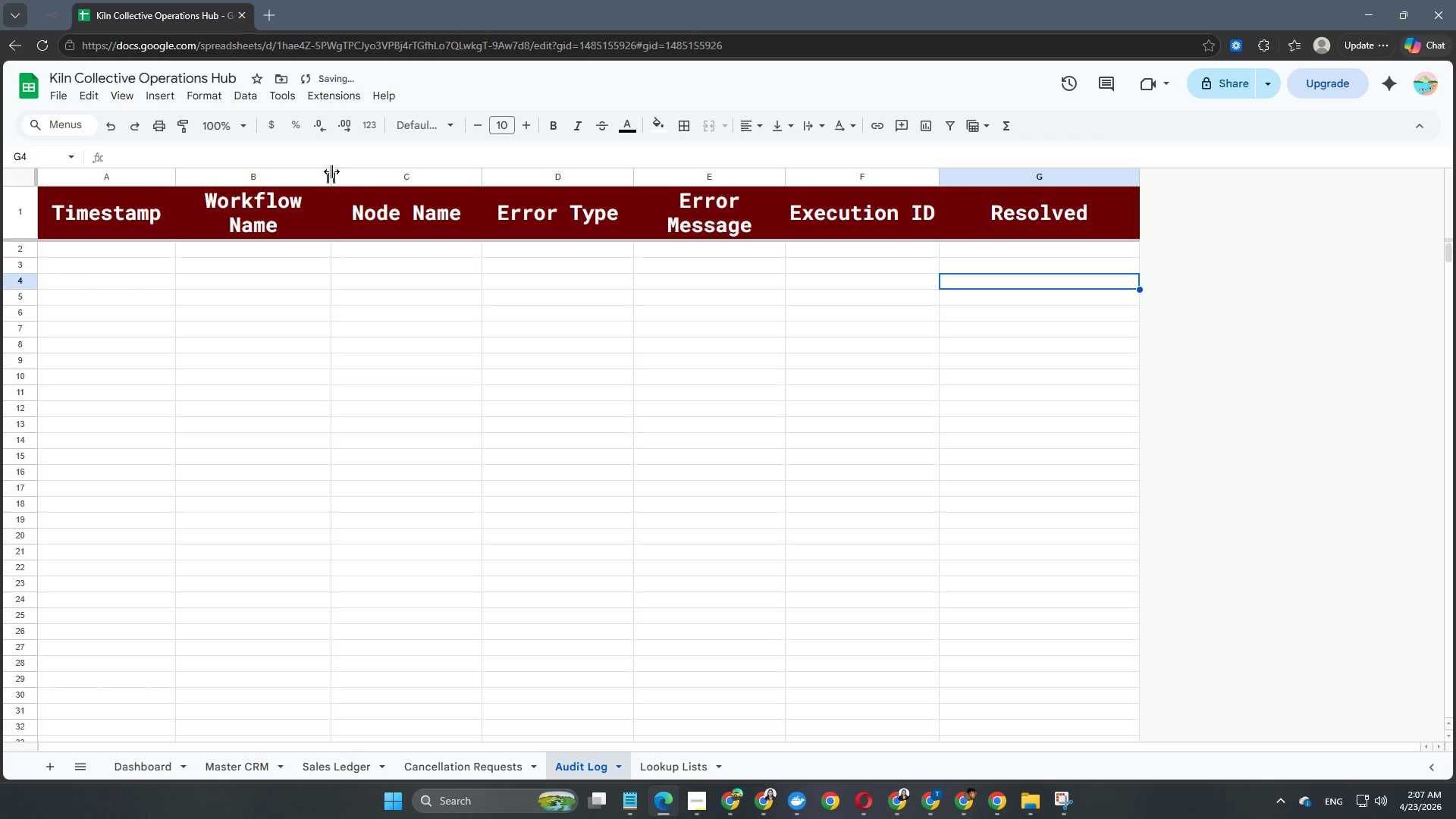 
left_click_drag(start_coordinate=[331, 171], to_coordinate=[384, 174])
 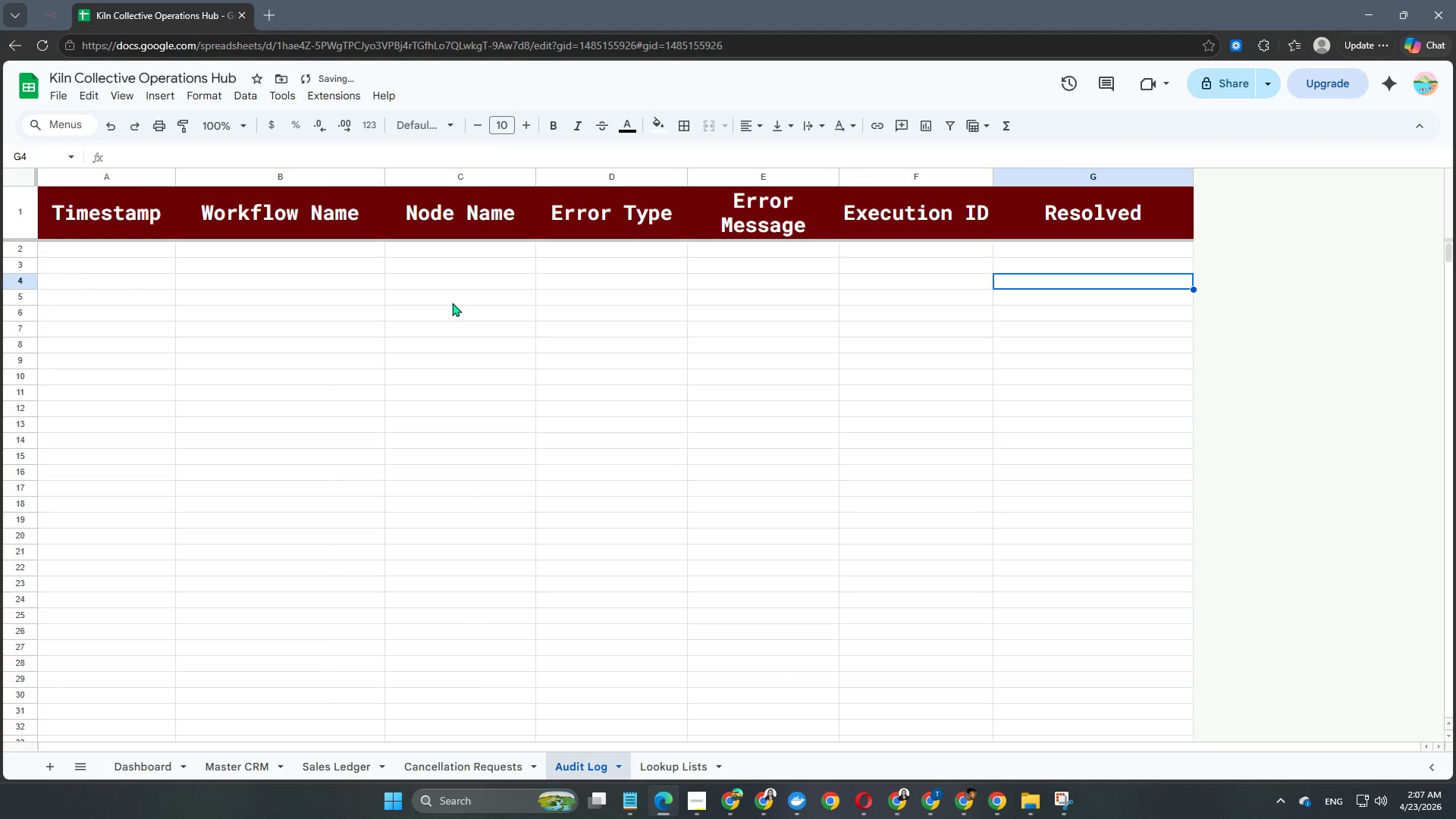 
left_click([452, 303])
 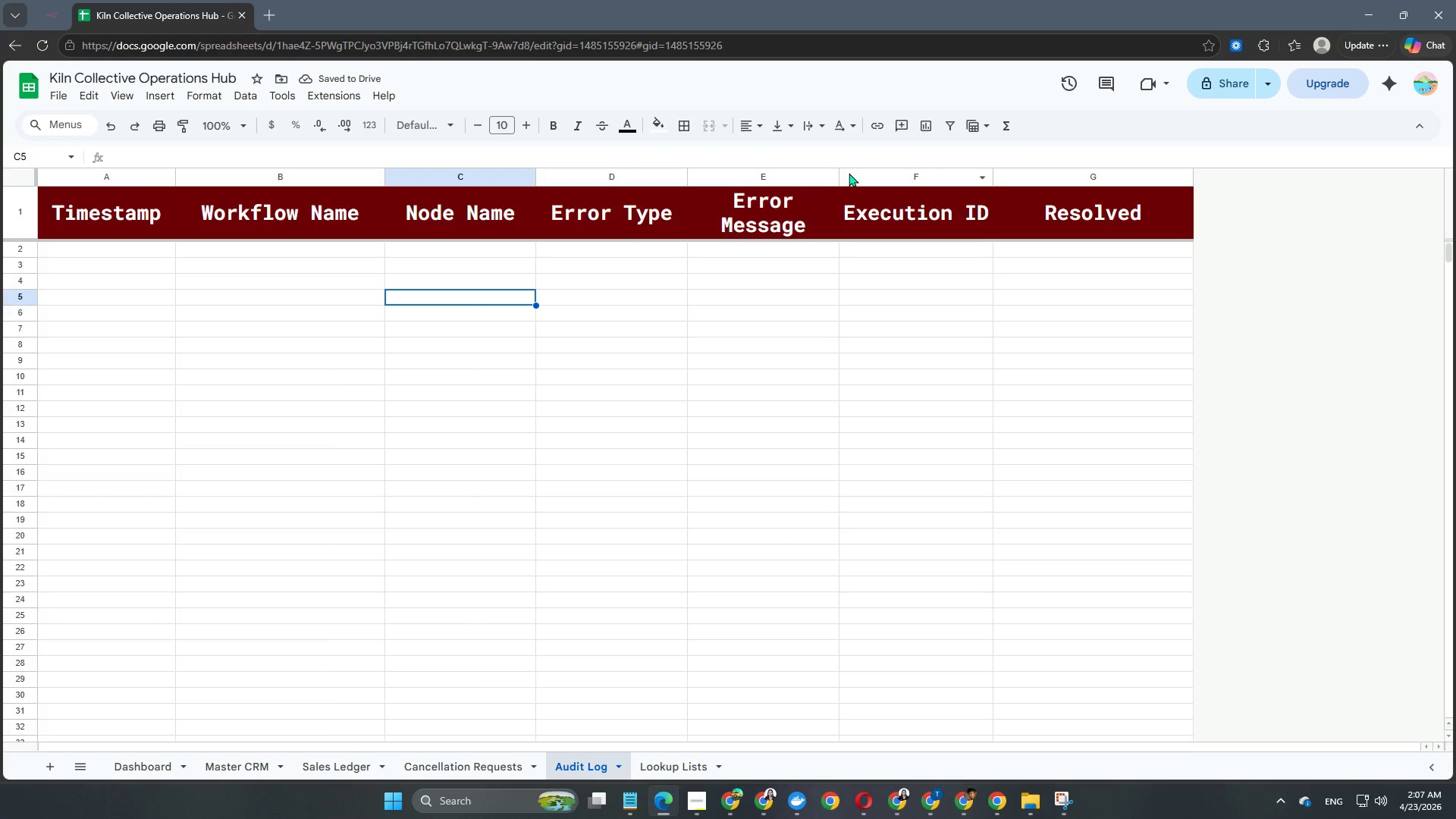 
left_click_drag(start_coordinate=[840, 176], to_coordinate=[933, 195])
 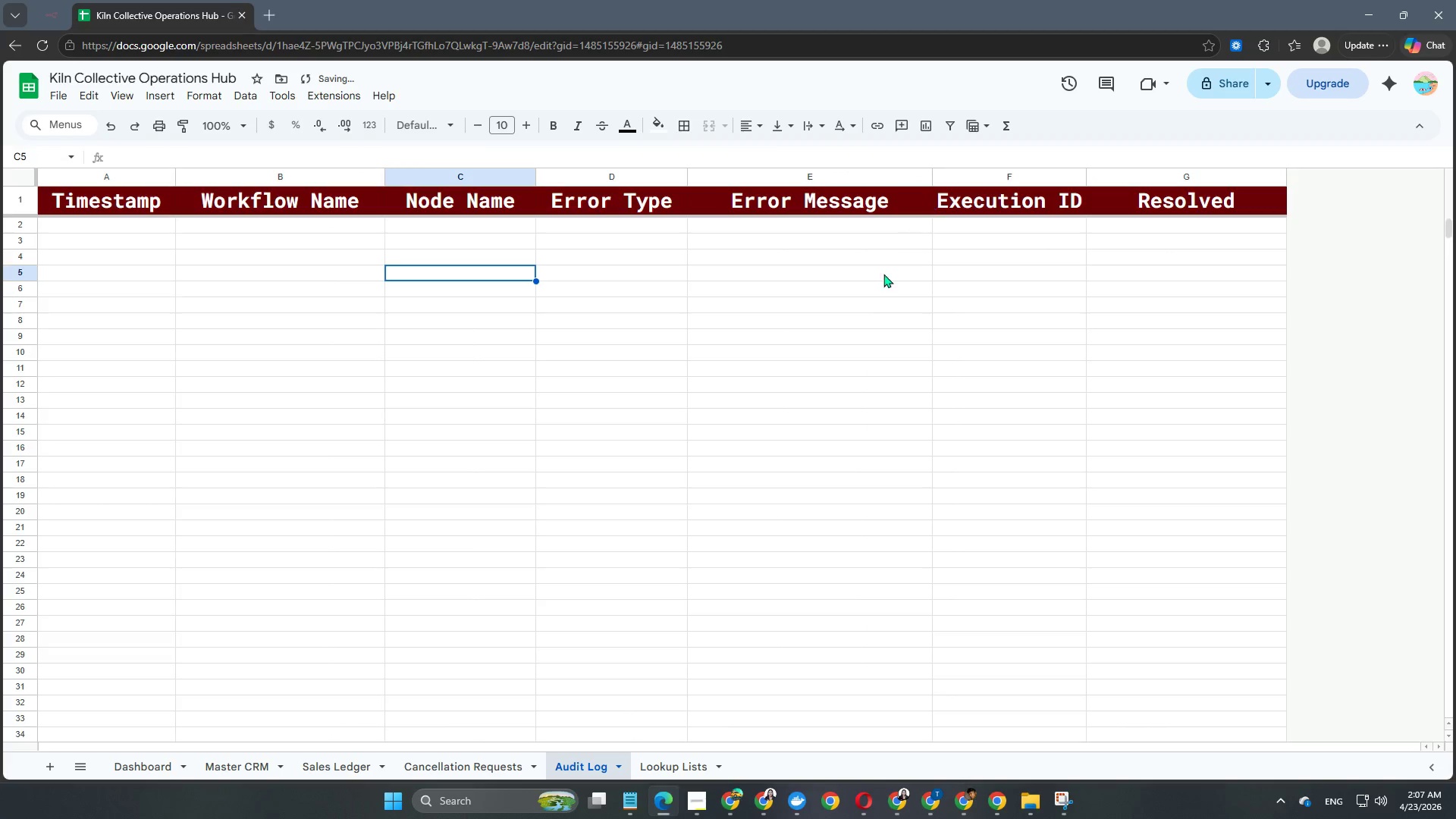 
left_click([866, 299])
 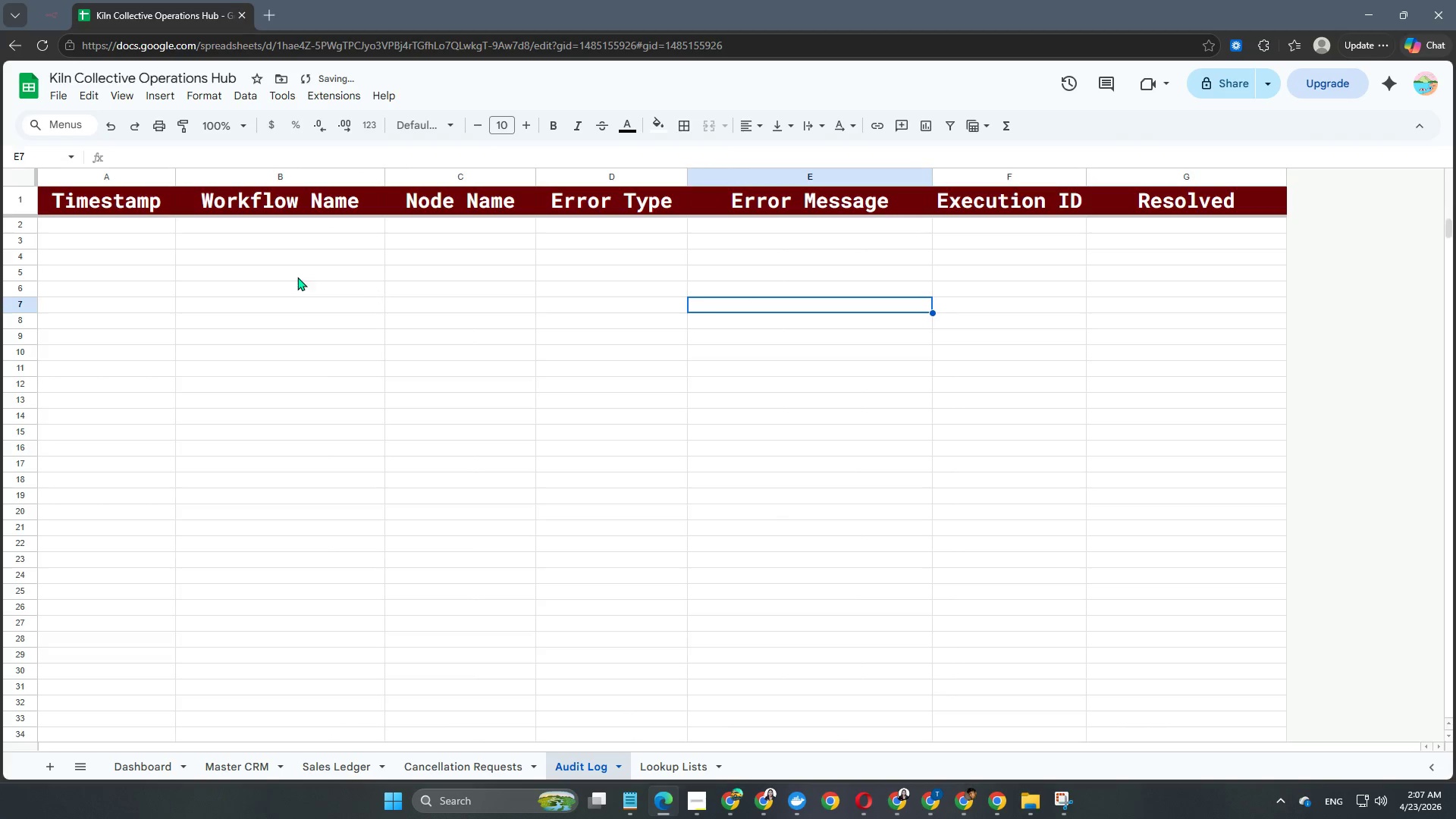 
scroll: coordinate [297, 277], scroll_direction: up, amount: 6.0
 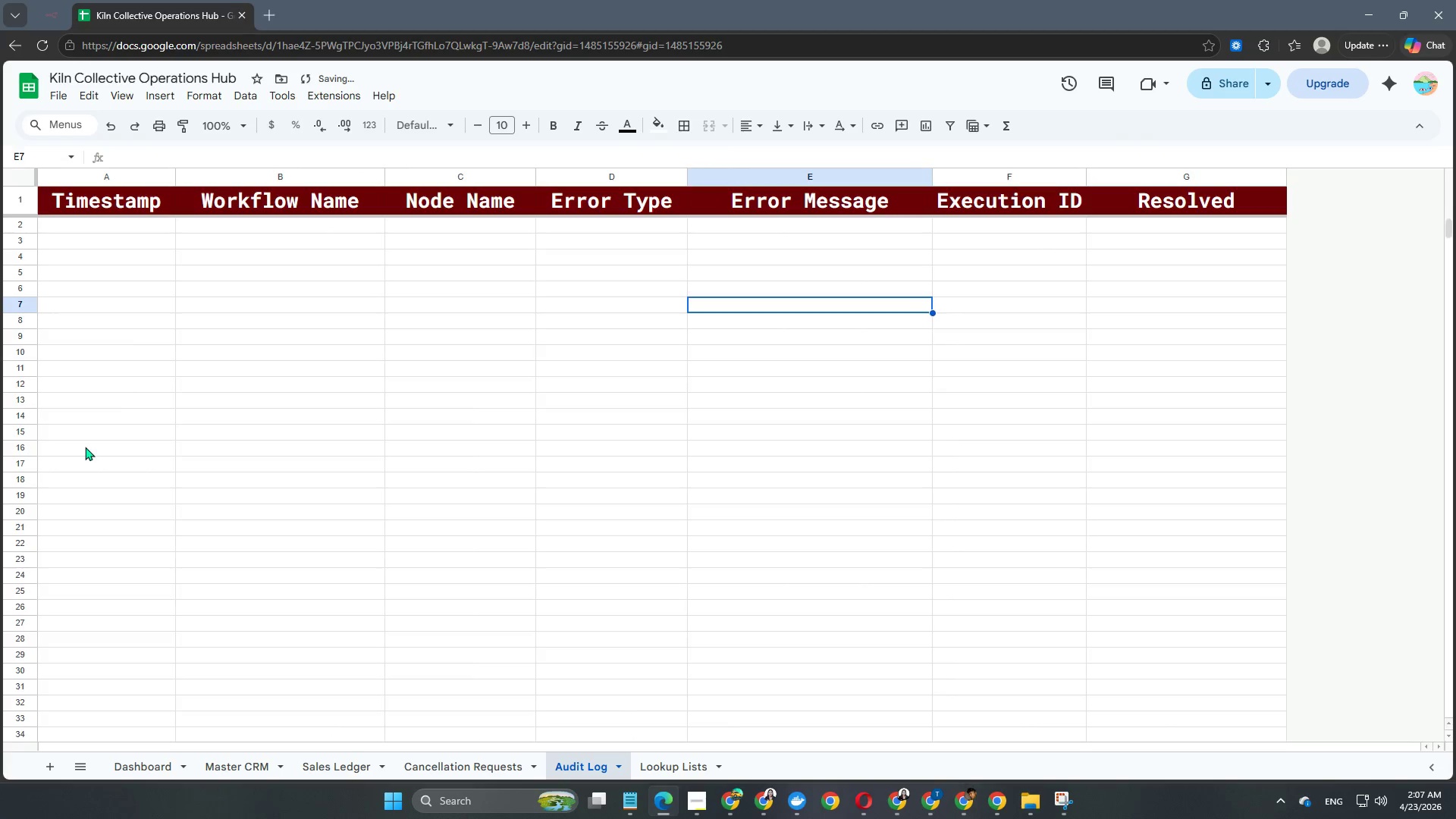 
scroll: coordinate [53, 532], scroll_direction: down, amount: 4.0
 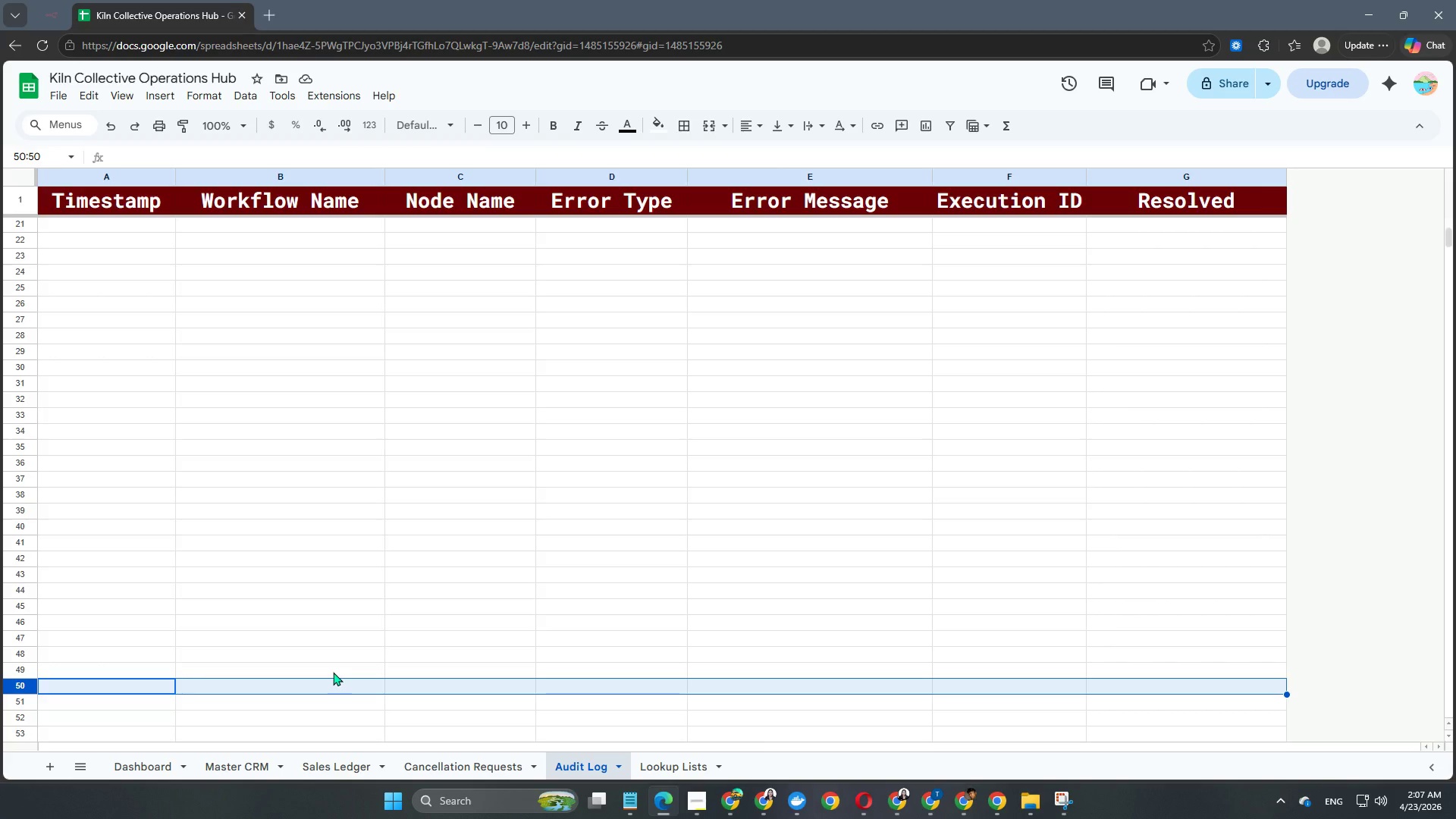 
wait(5.61)
 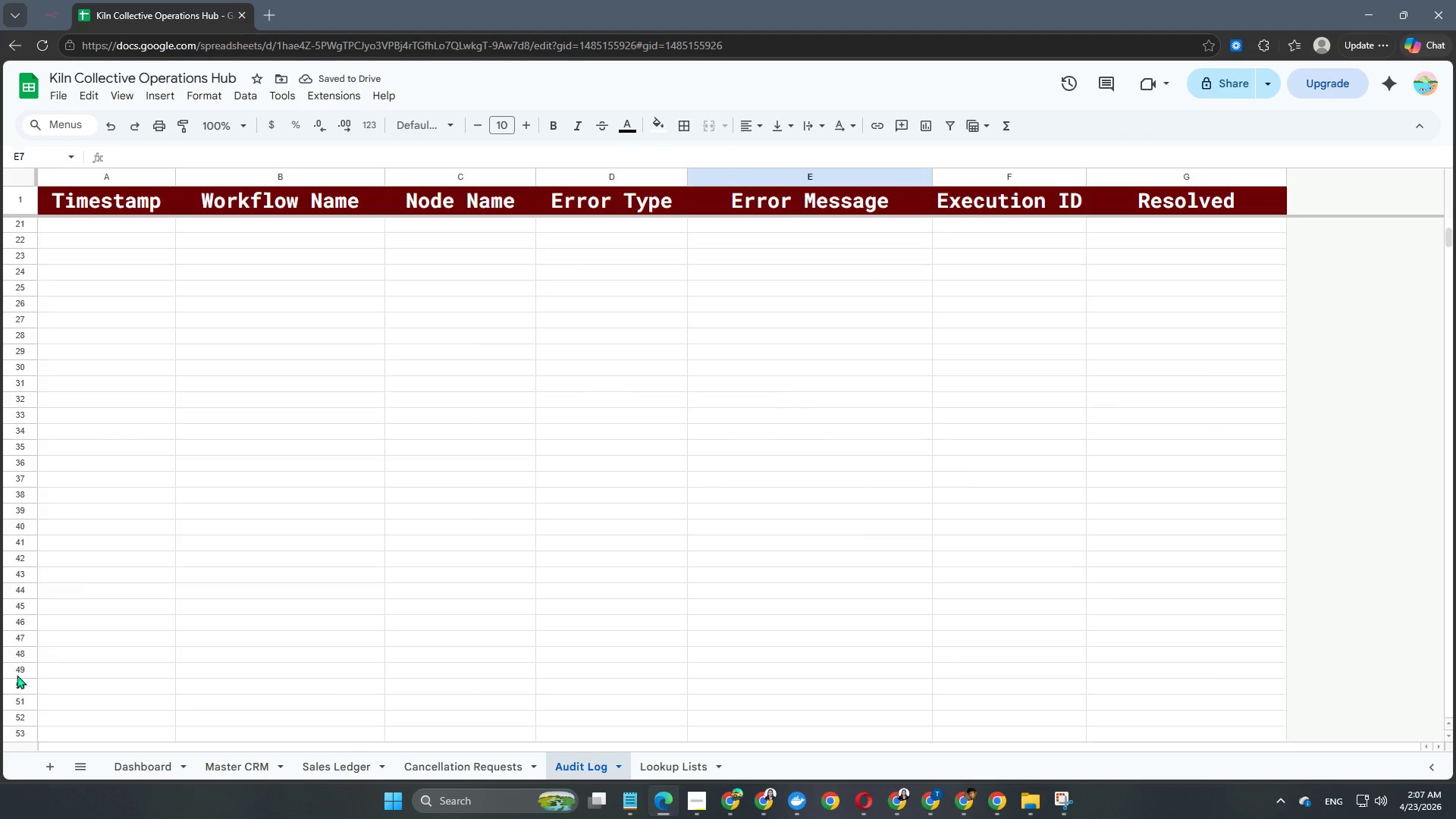 
key(Shift+ArrowDown)
 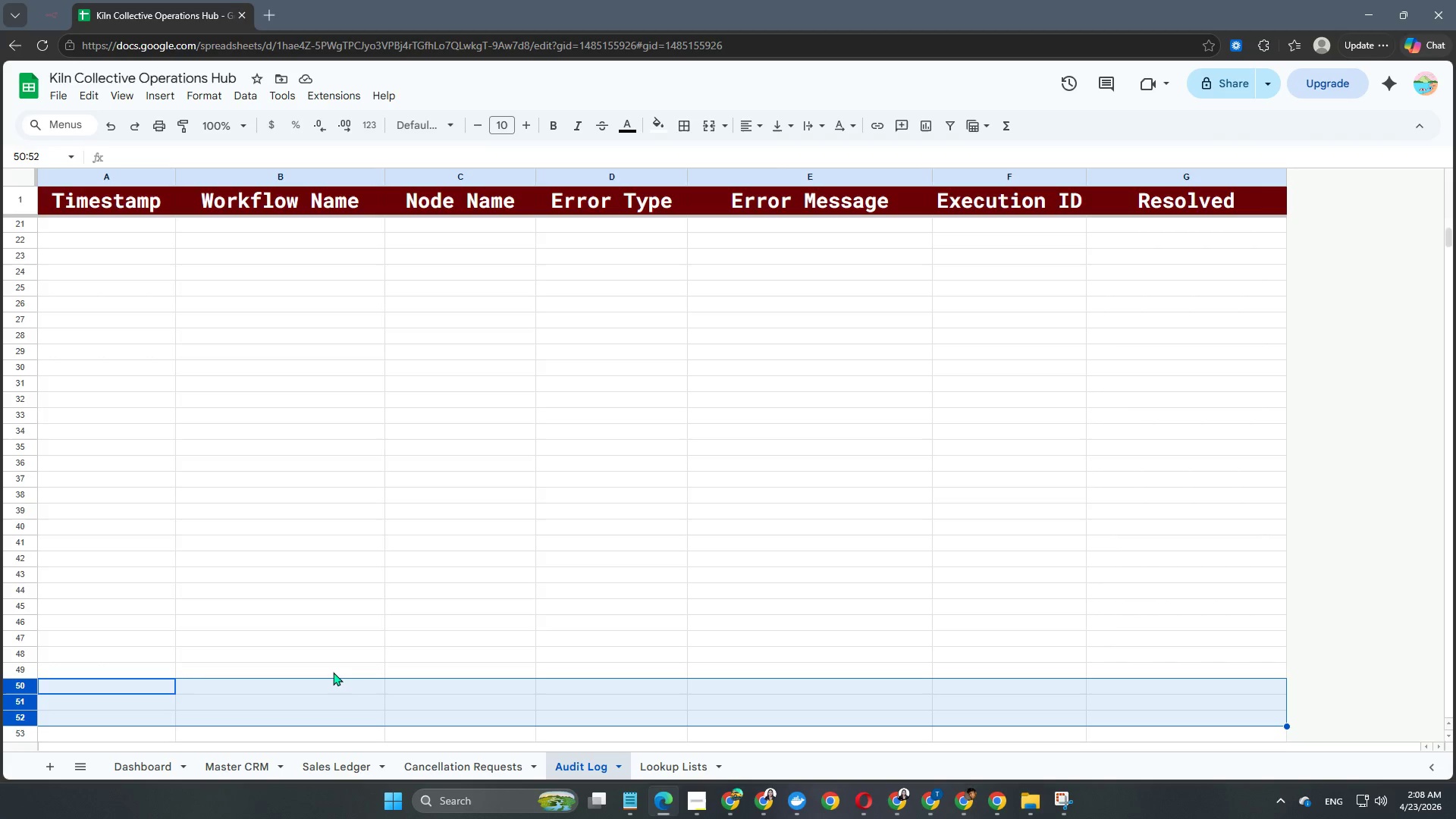 
key(Shift+ArrowDown)
 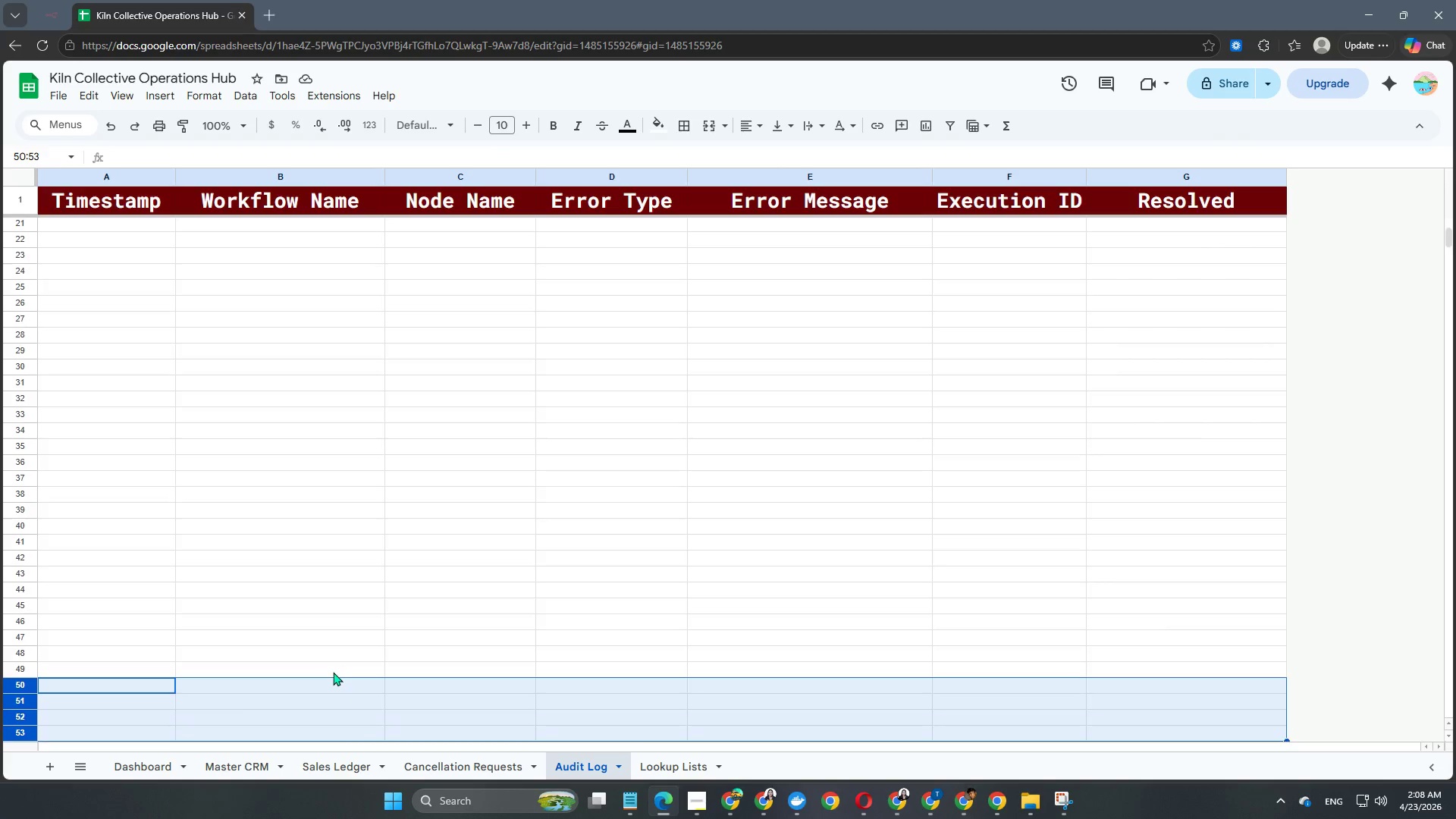 
hold_key(key=ArrowDown, duration=1.34)
 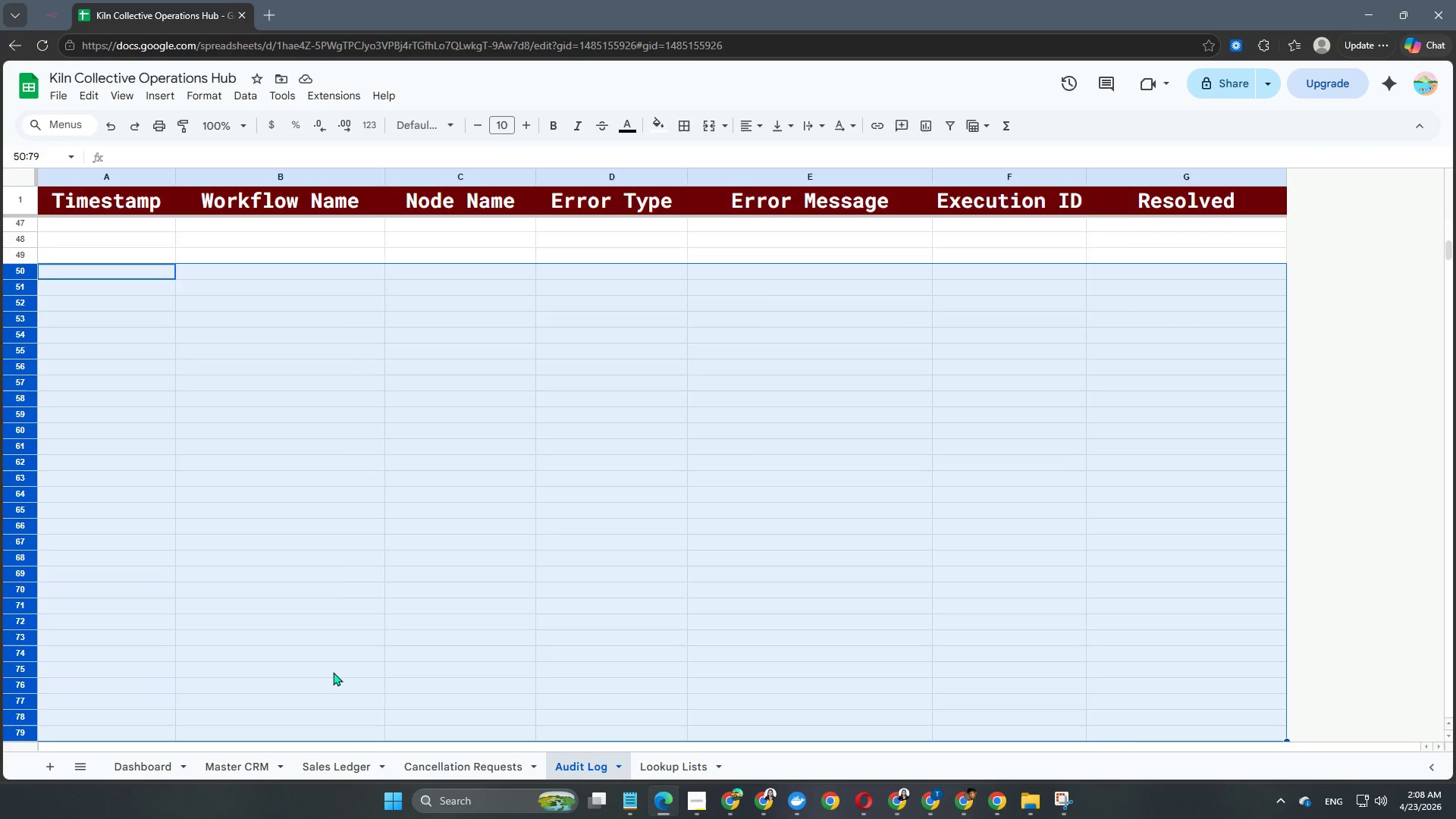 
key(Shift+ArrowDown)
 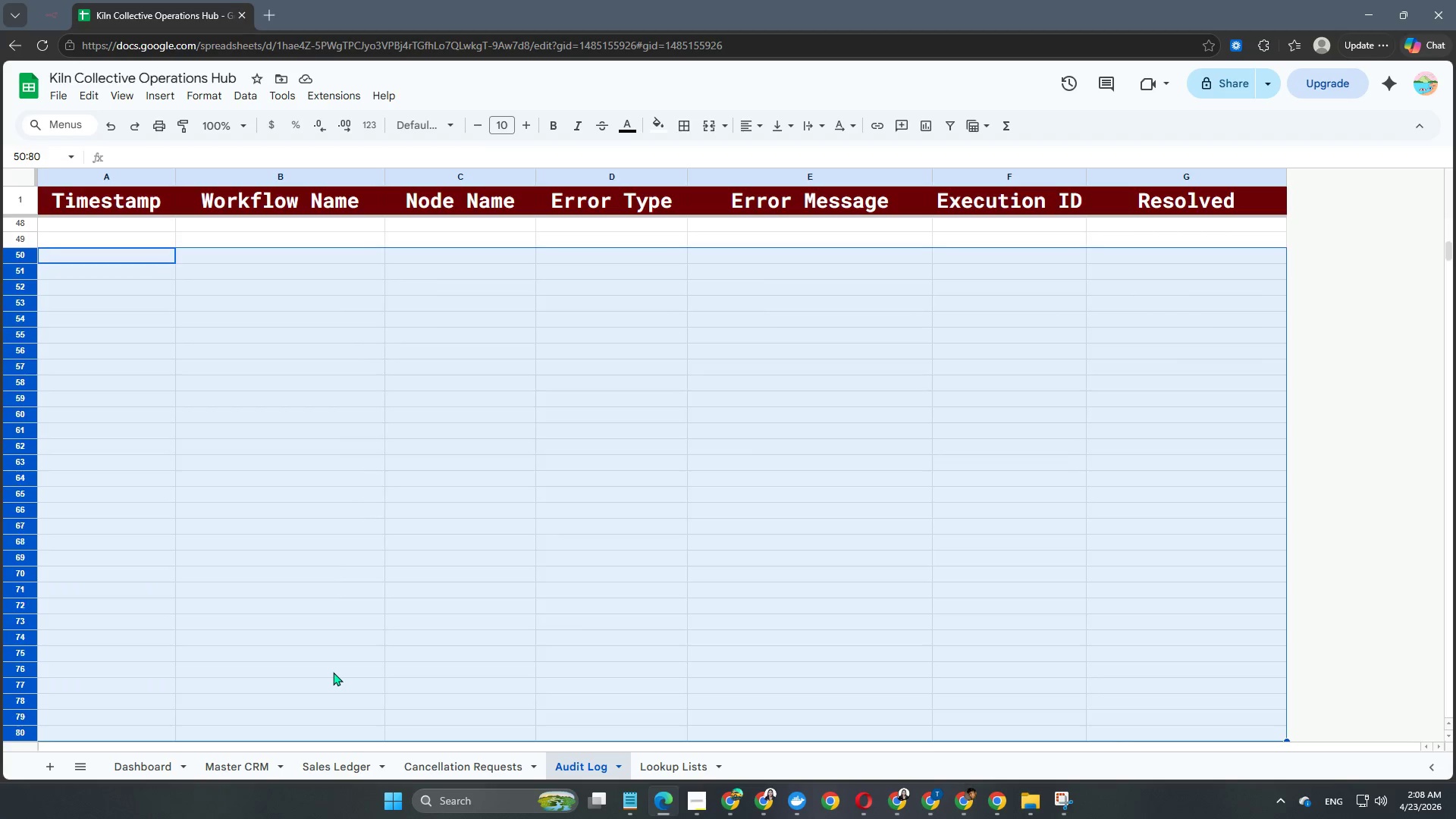 
key(Shift+ArrowDown)
 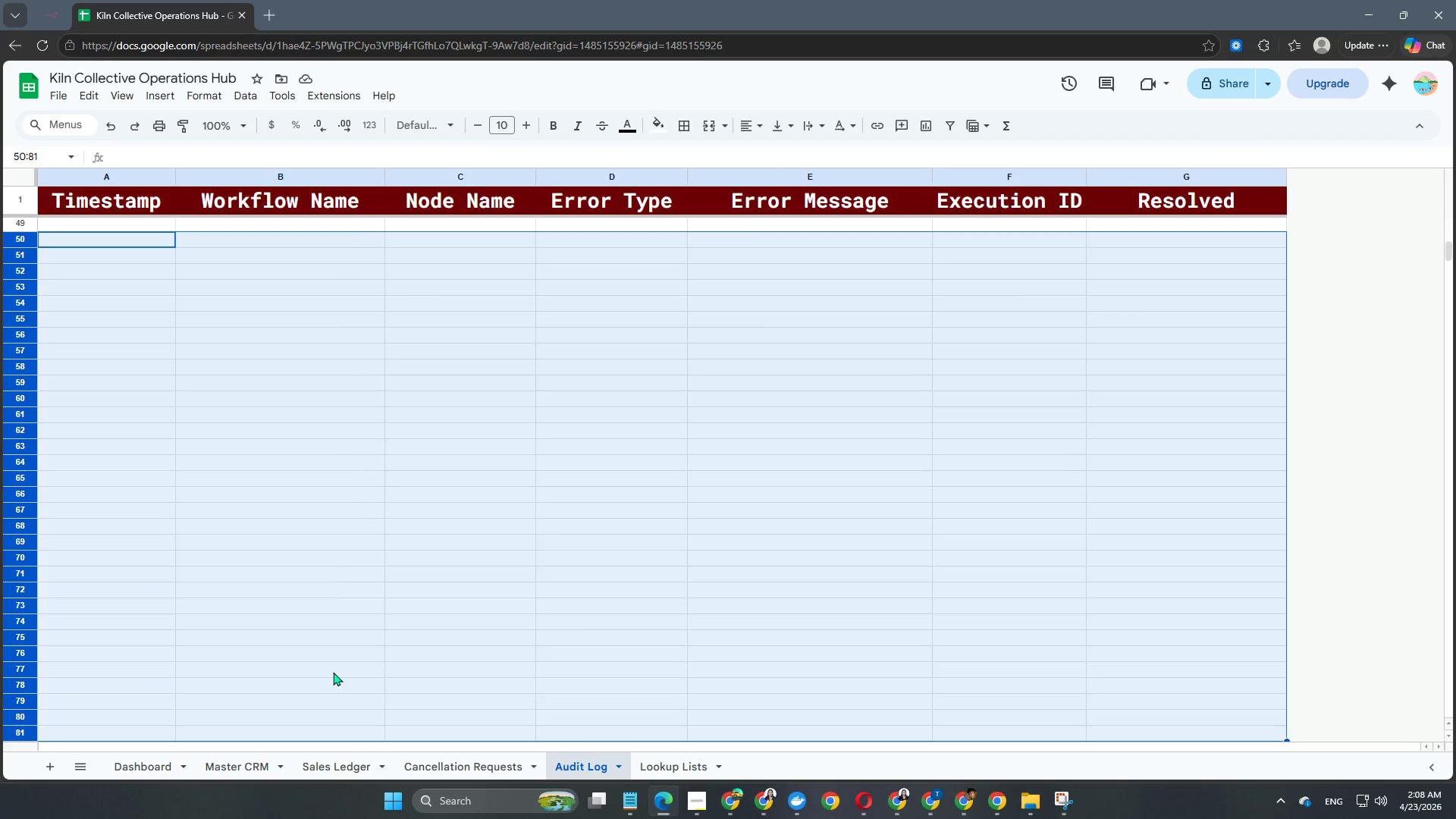 
key(Shift+ArrowDown)
 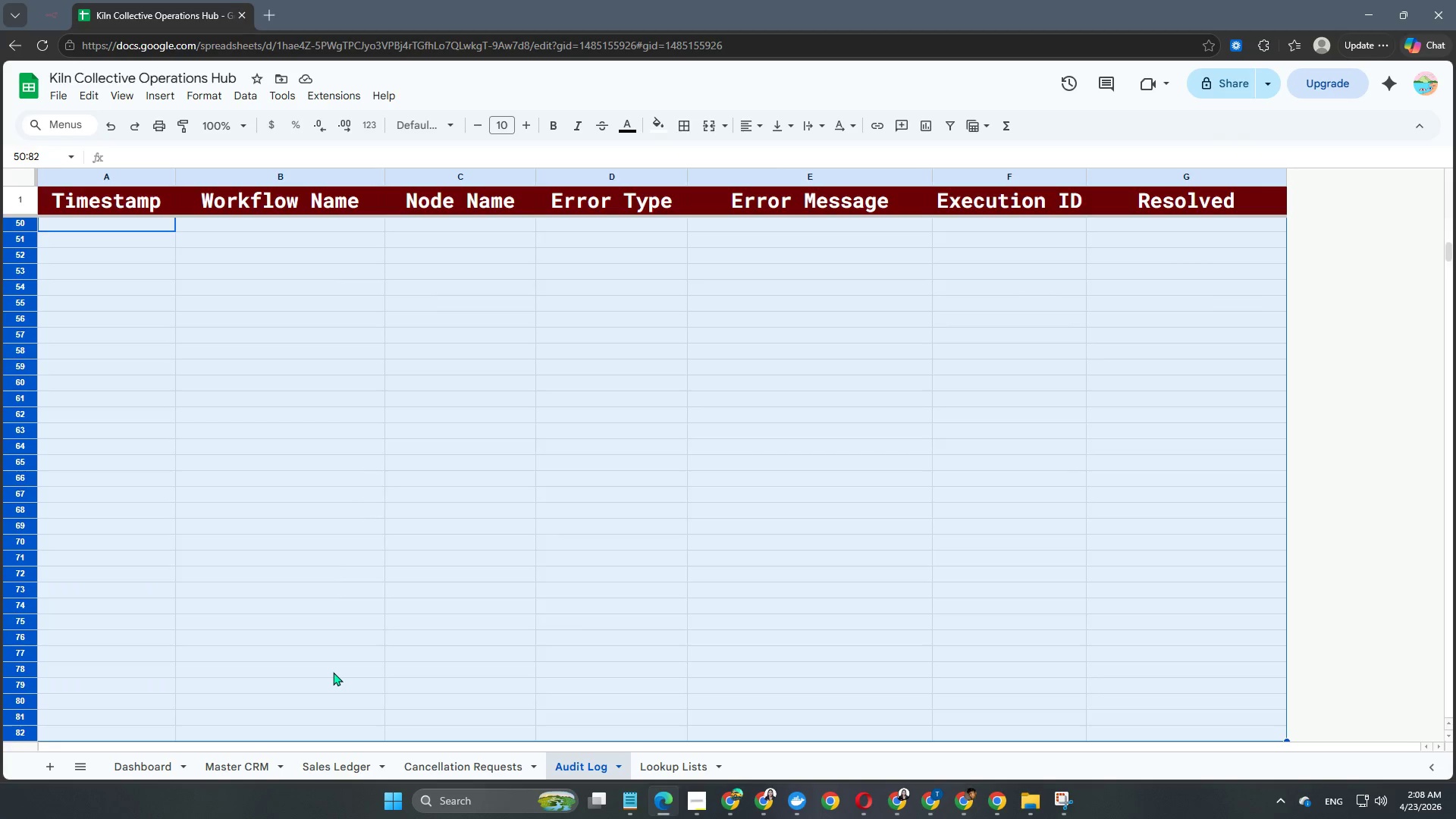 
key(Shift+ArrowDown)
 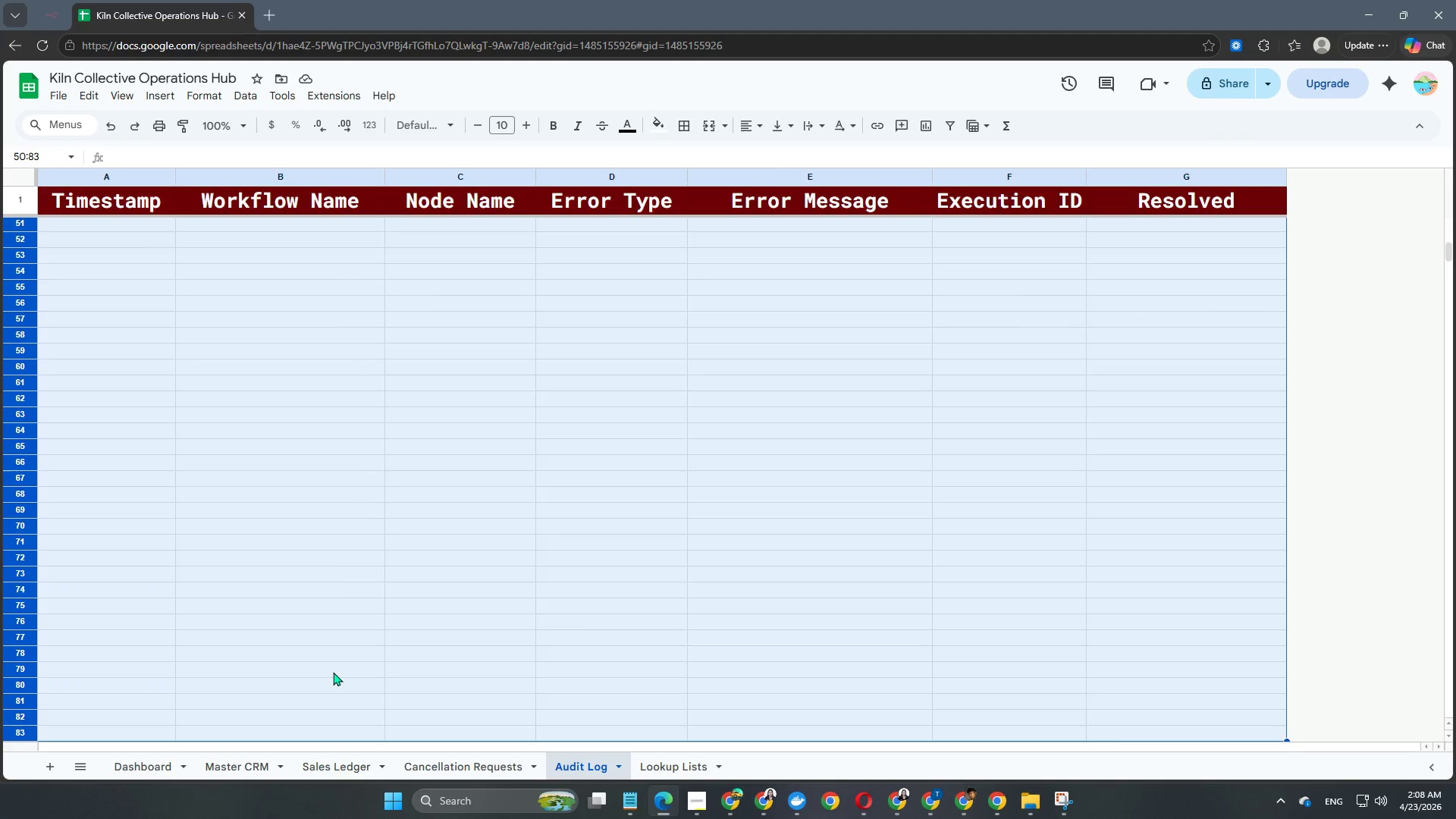 
key(Shift+ArrowDown)
 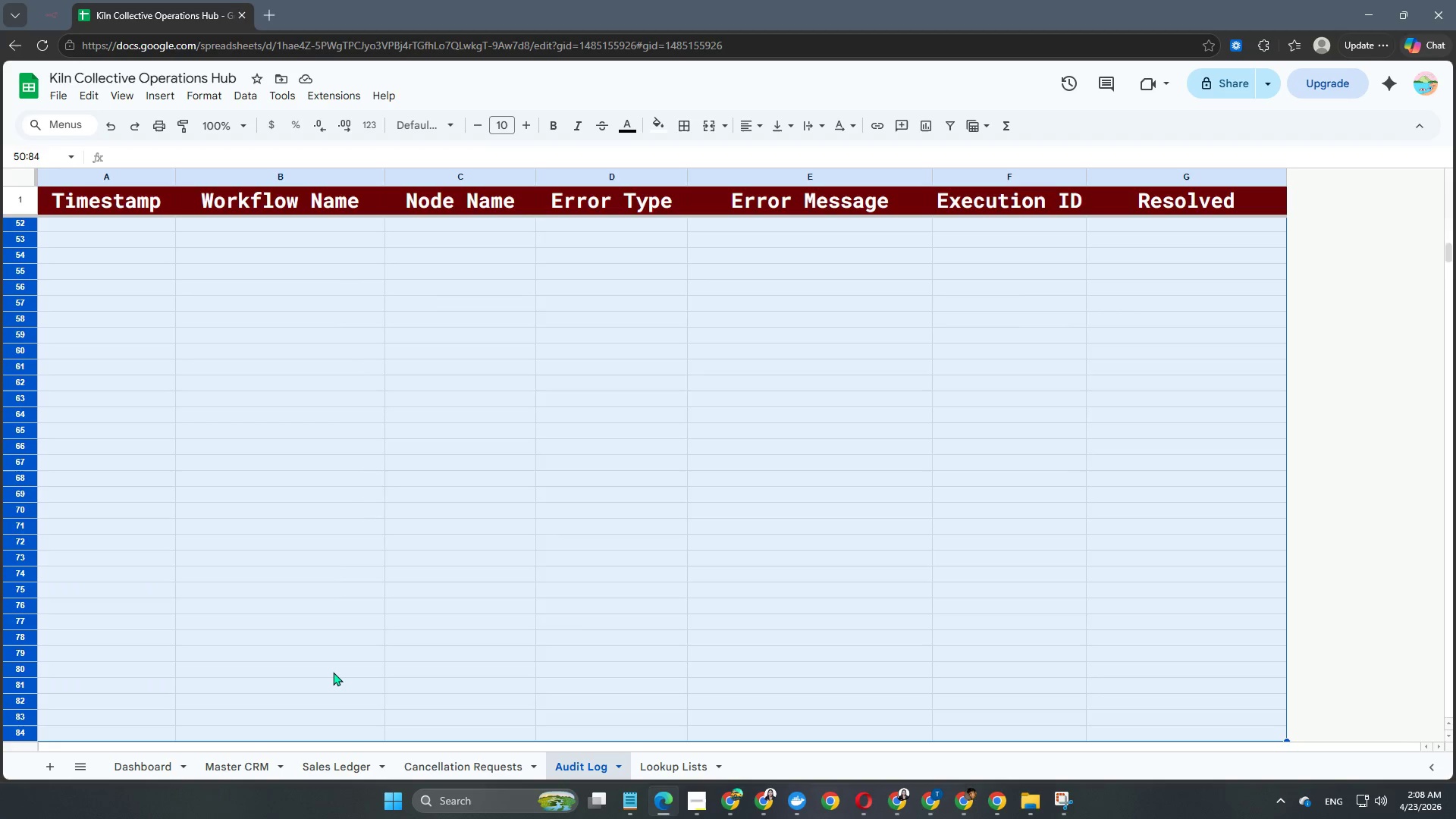 
key(Shift+ArrowDown)
 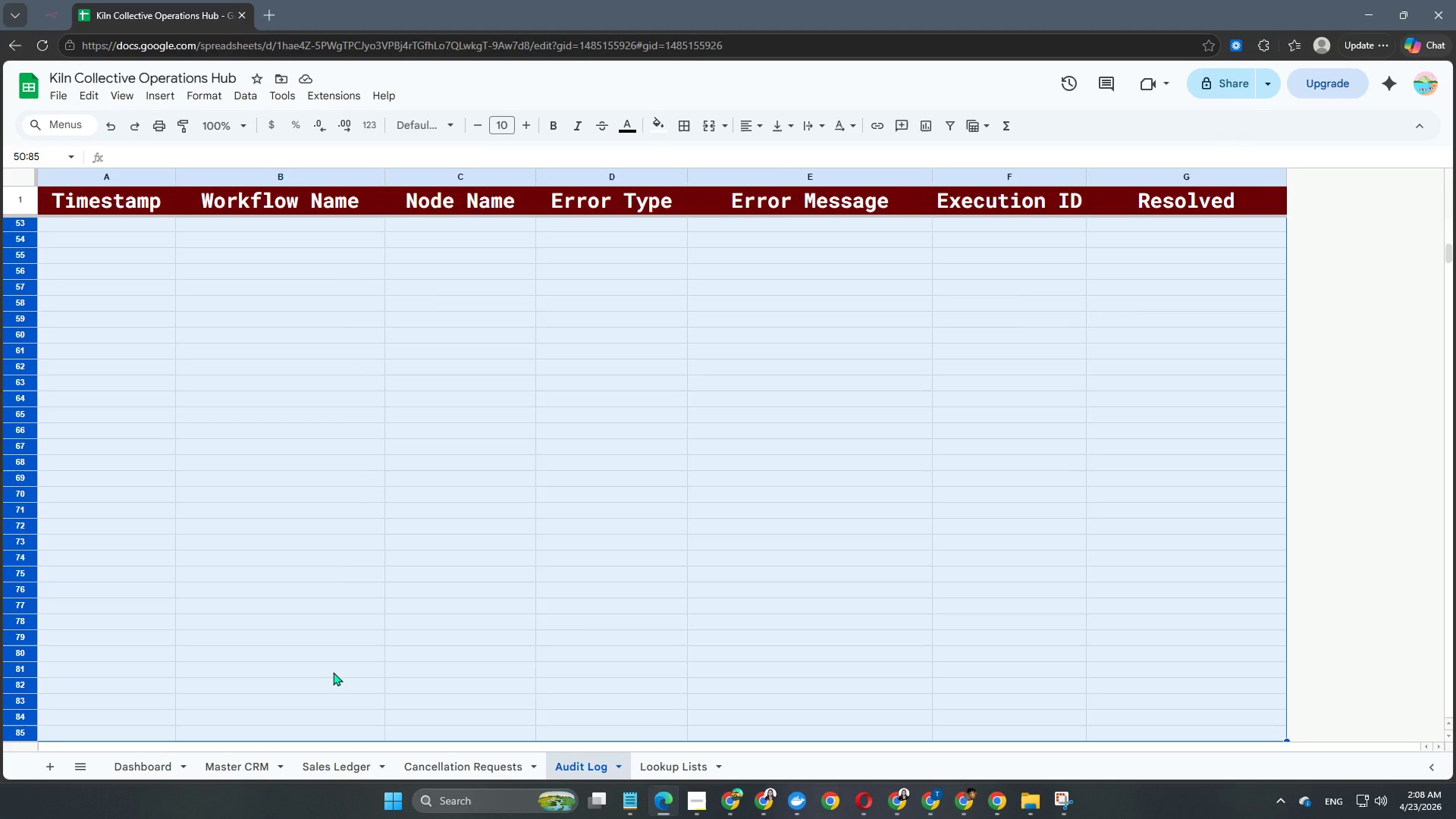 
key(Shift+ArrowDown)
 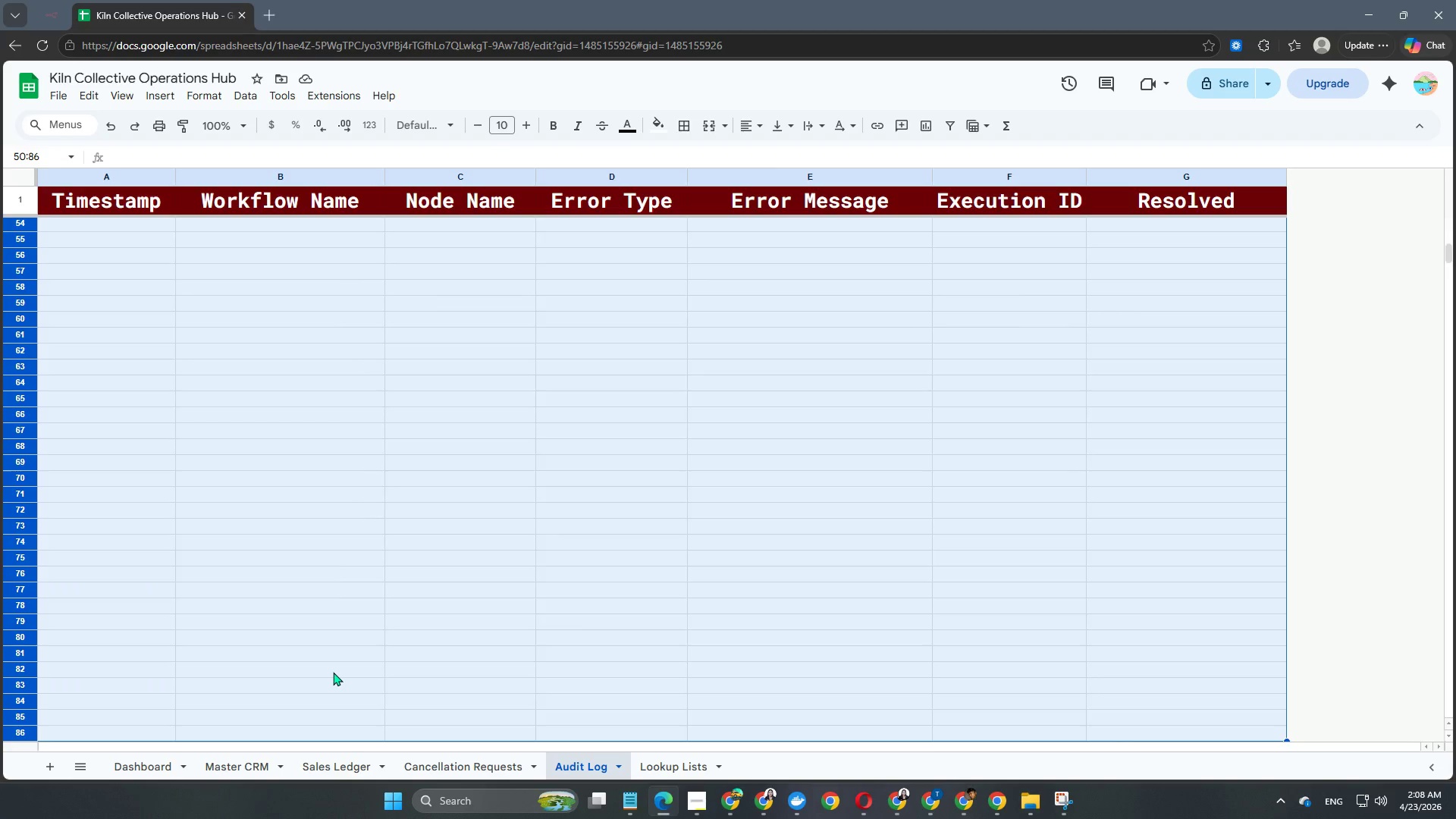 
key(Shift+ArrowDown)
 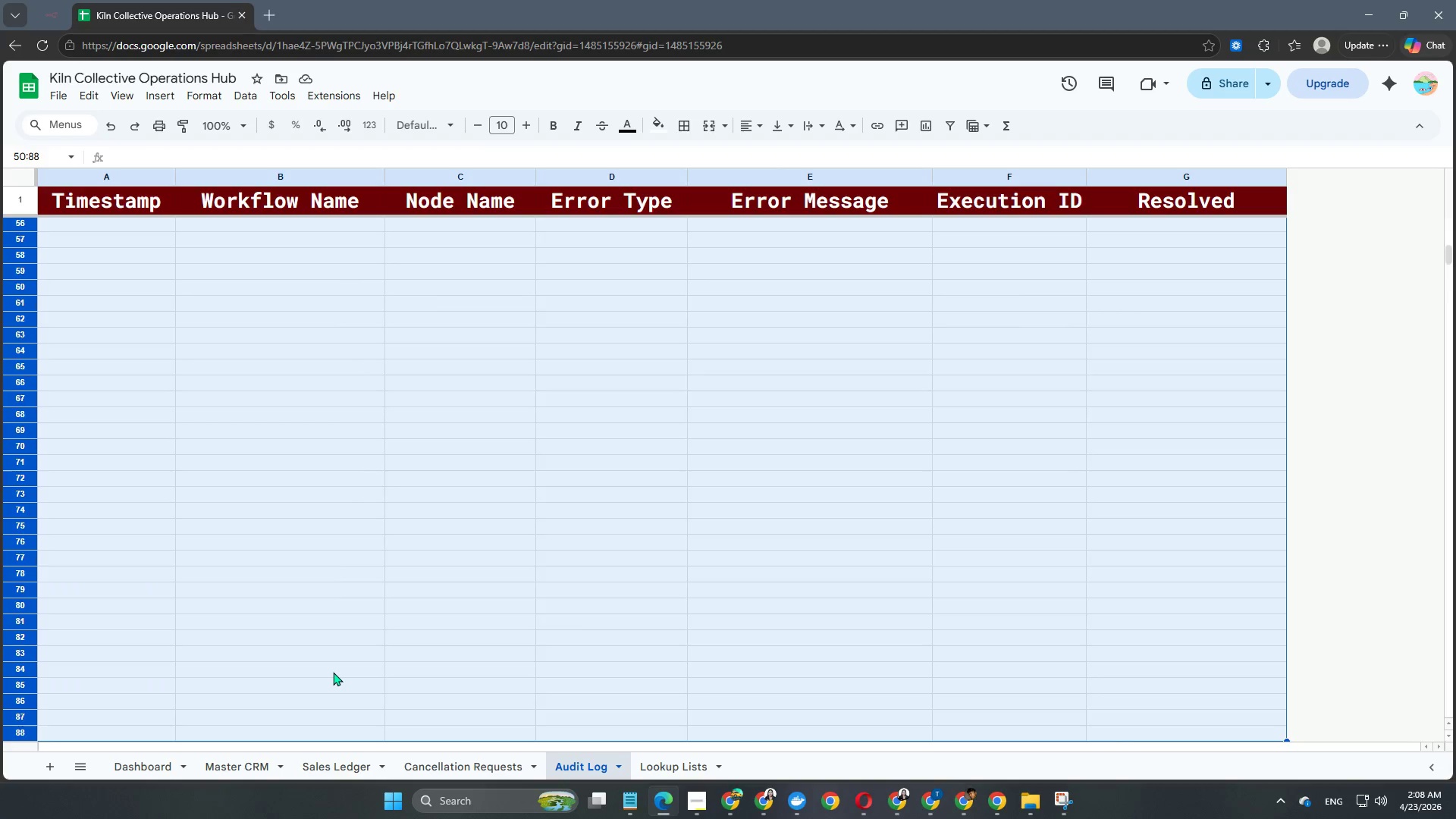 
key(Shift+ArrowDown)
 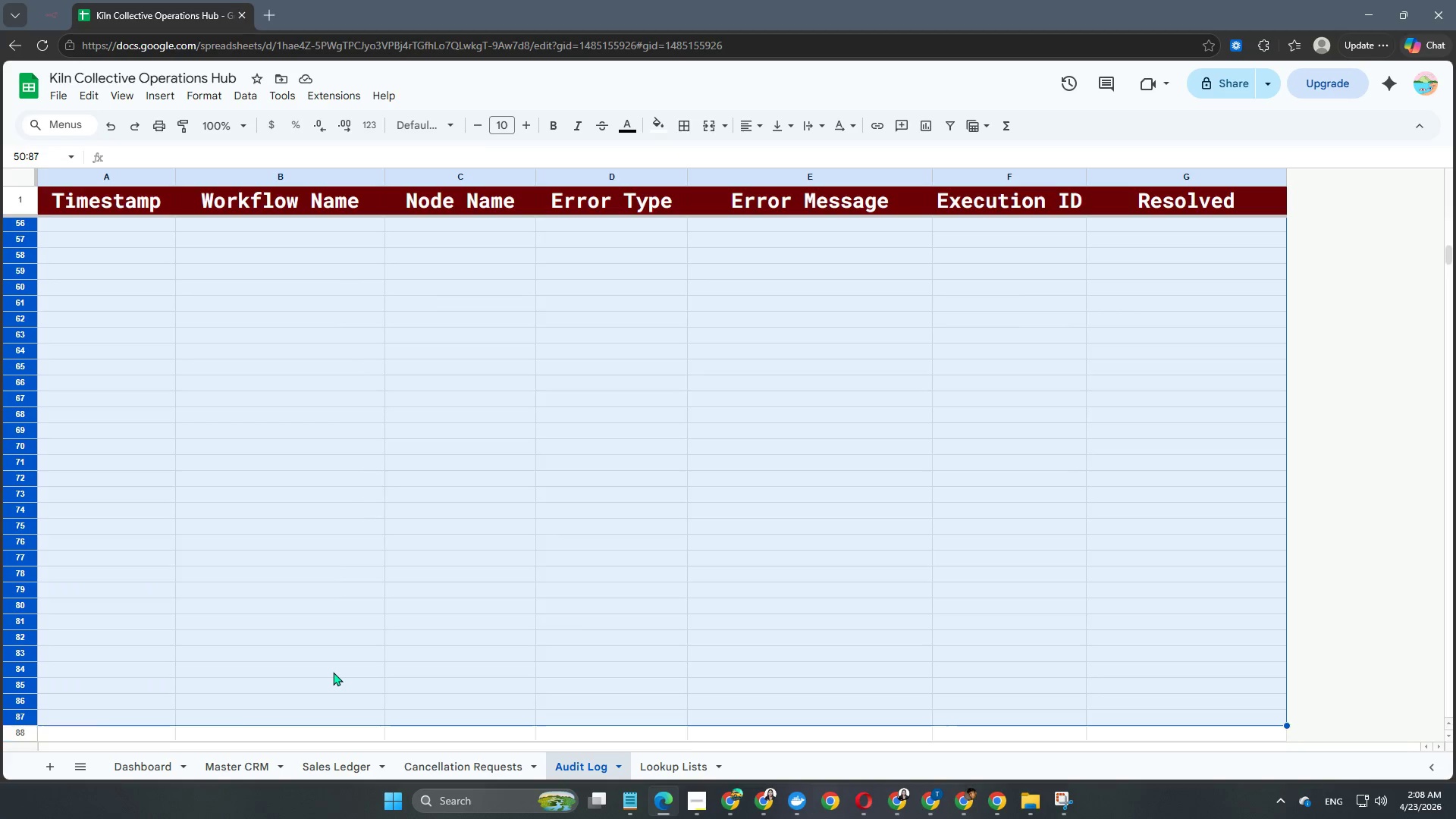 
key(Shift+ArrowUp)
 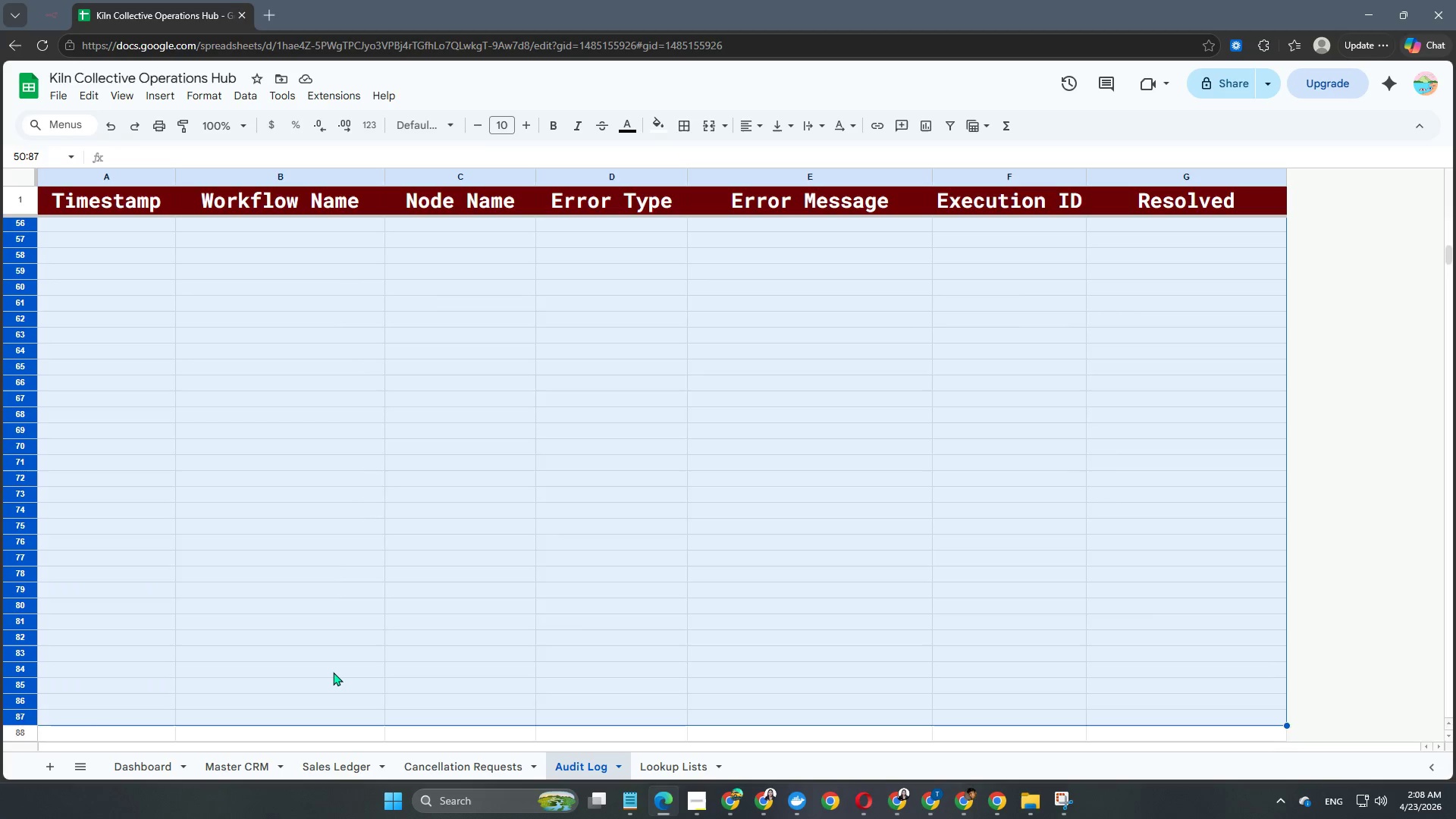 
hold_key(key=ArrowDown, duration=1.5)
 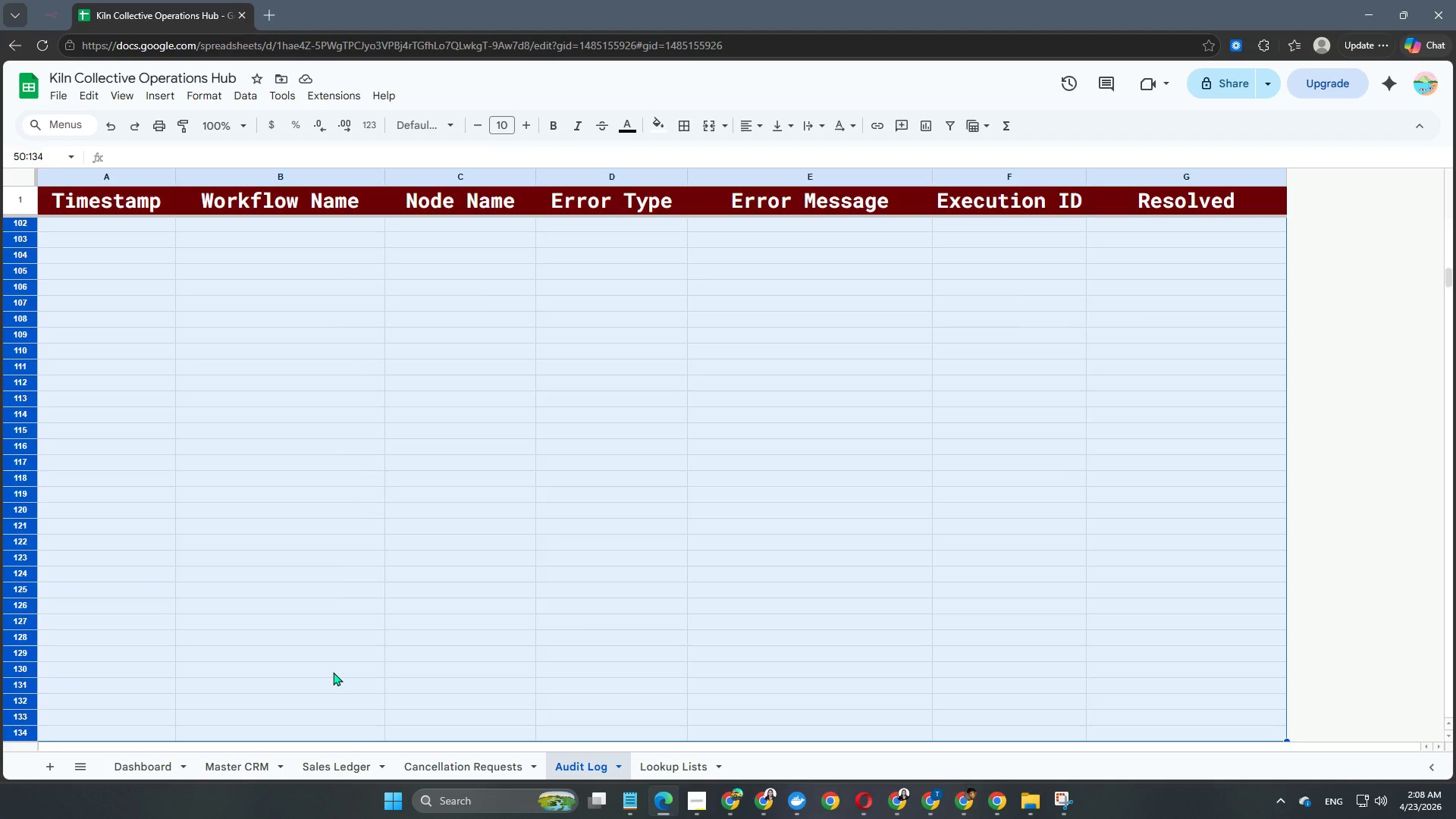 
hold_key(key=ArrowDown, duration=1.51)
 